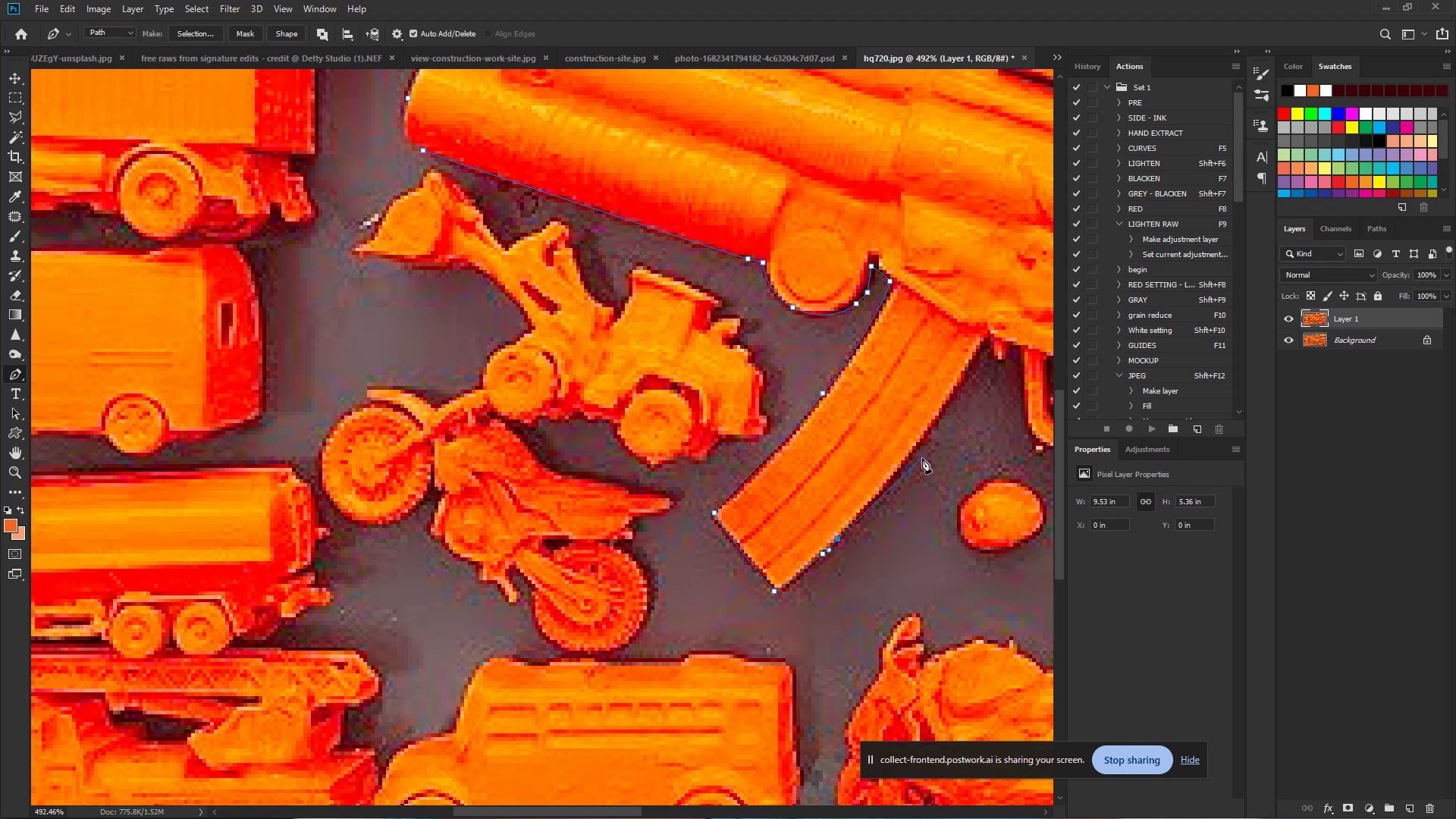 
key(Control+Z)
 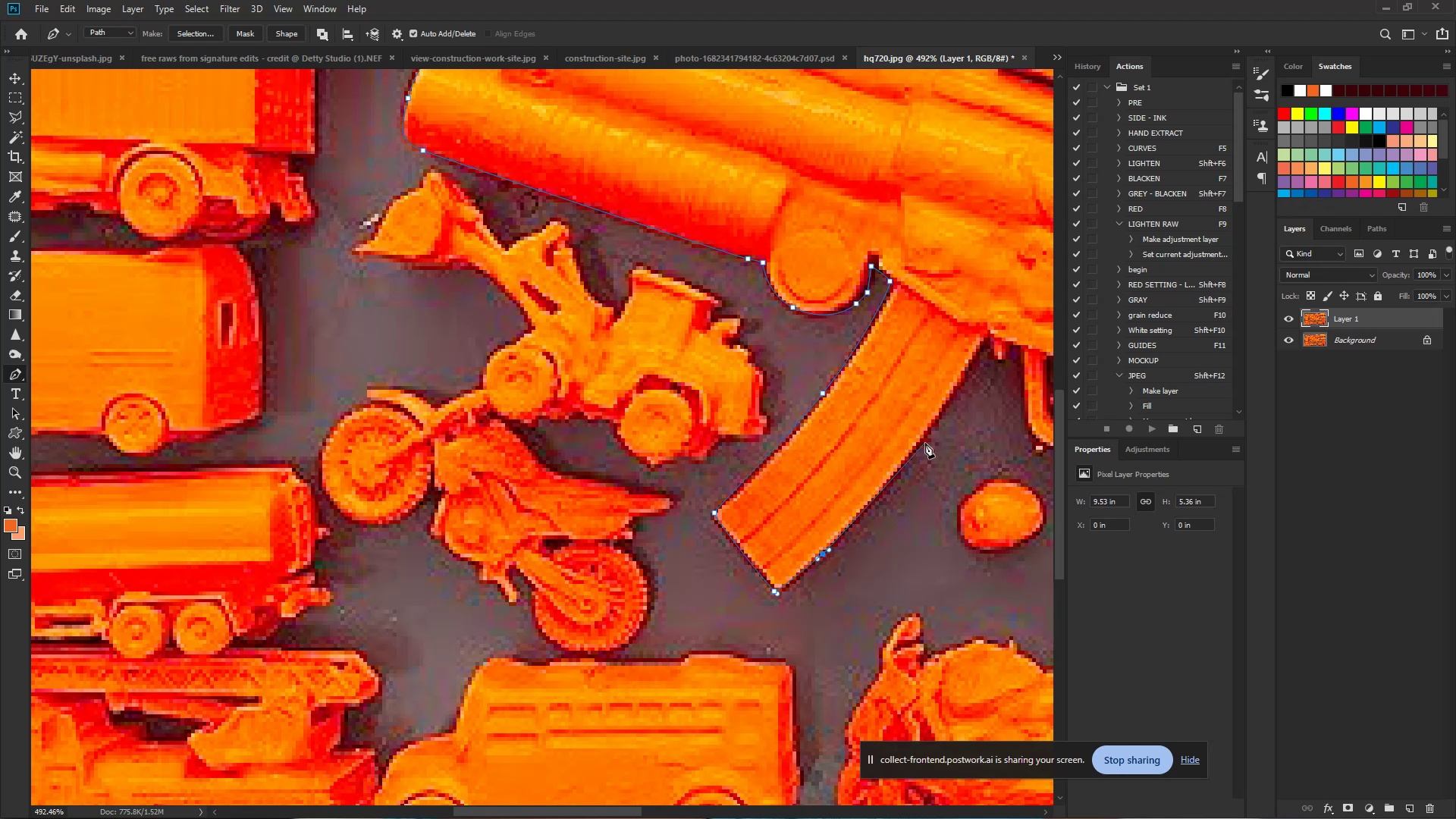 
left_click_drag(start_coordinate=[924, 438], to_coordinate=[943, 409])
 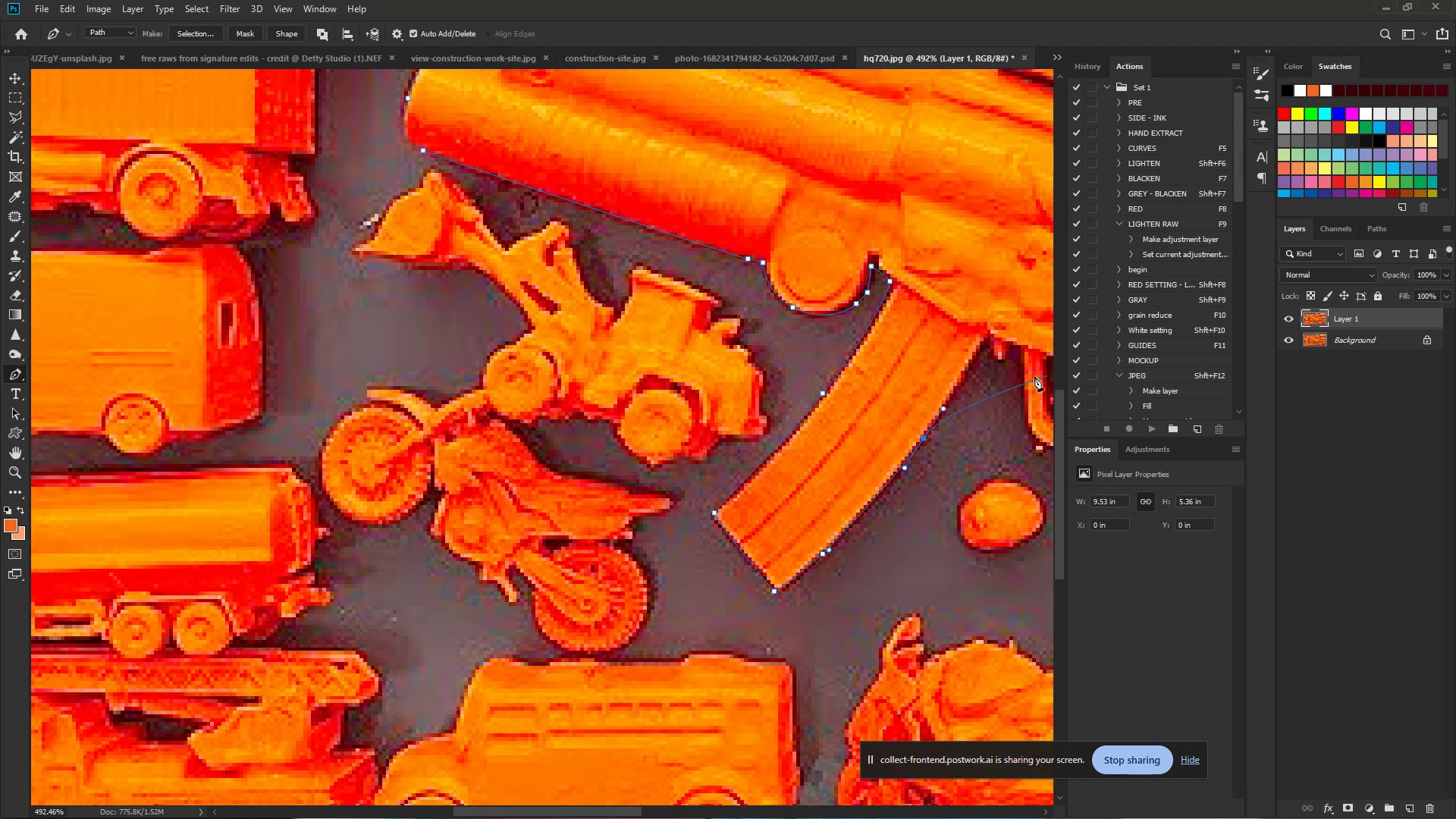 
wait(5.82)
 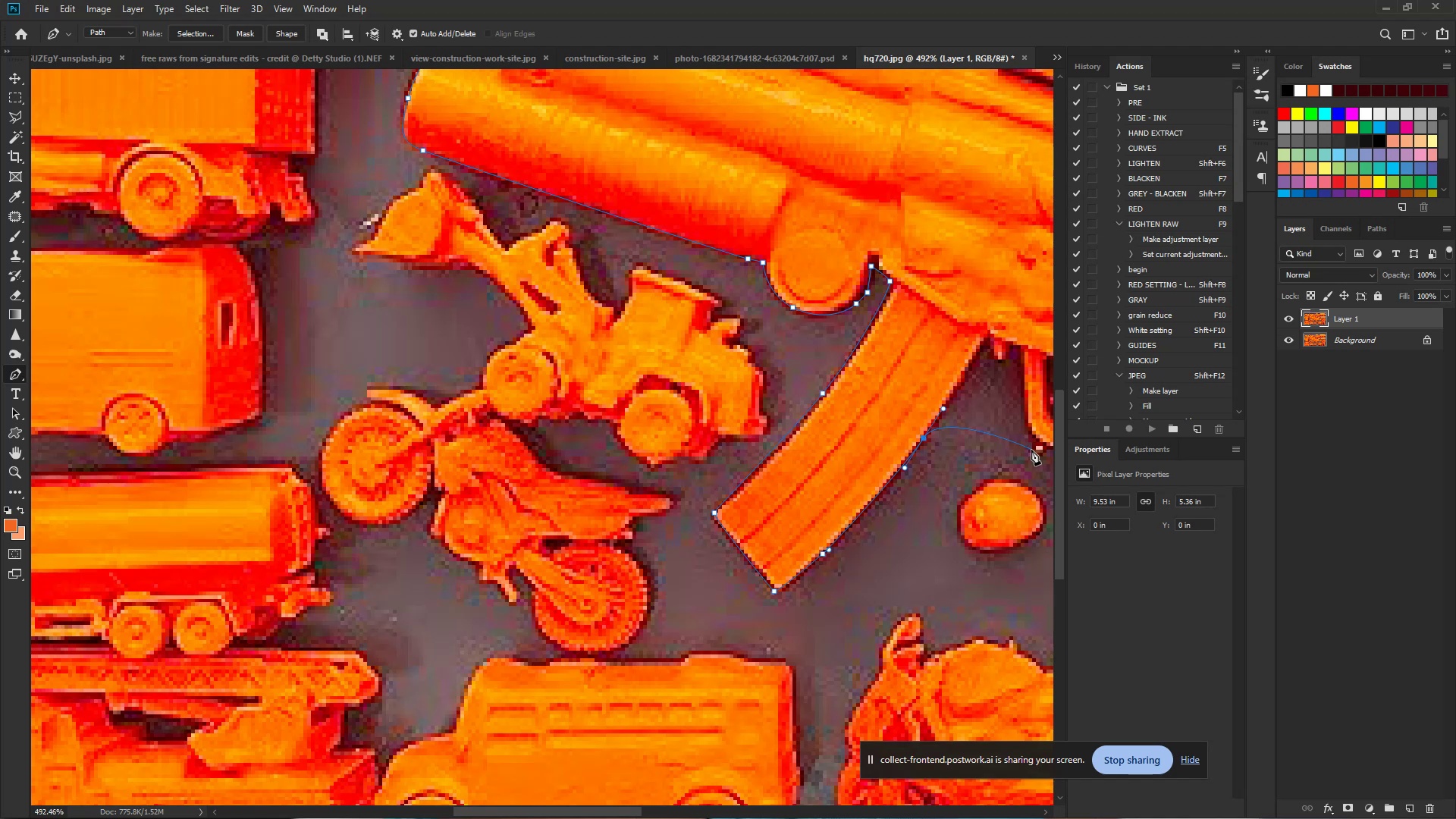 
left_click([987, 334])
 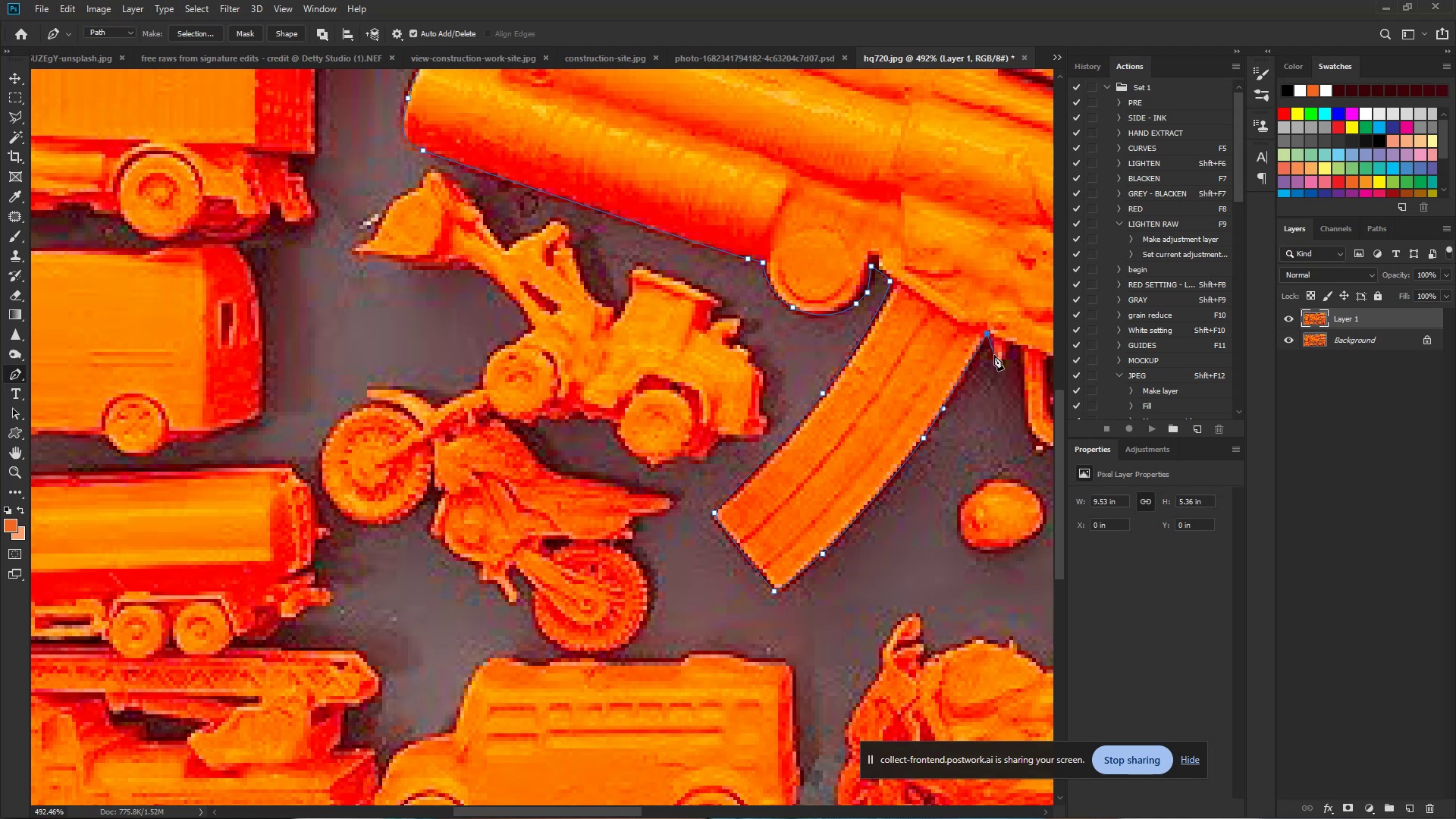 
left_click_drag(start_coordinate=[995, 356], to_coordinate=[999, 362])
 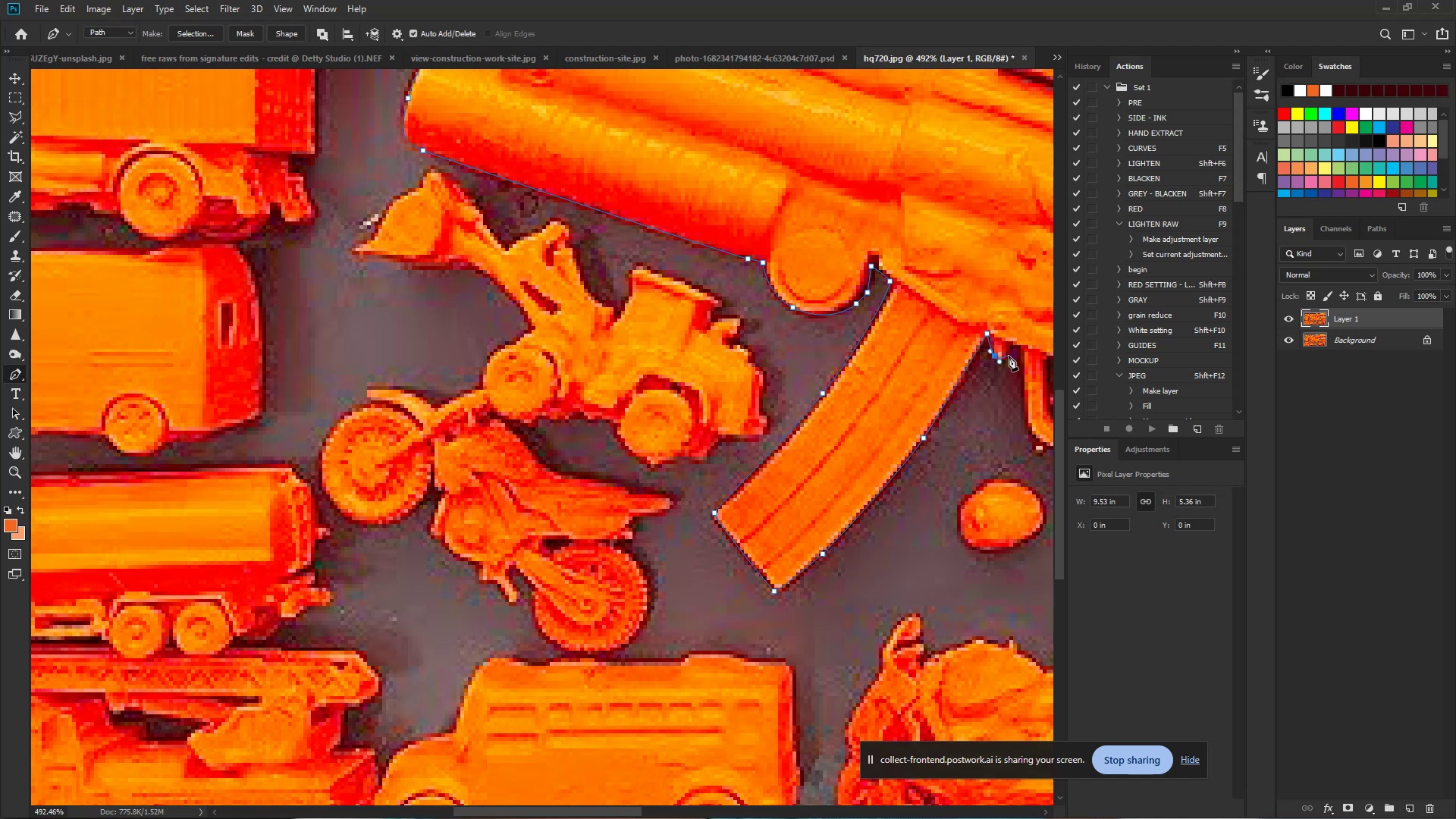 
left_click_drag(start_coordinate=[1009, 356], to_coordinate=[1009, 351])
 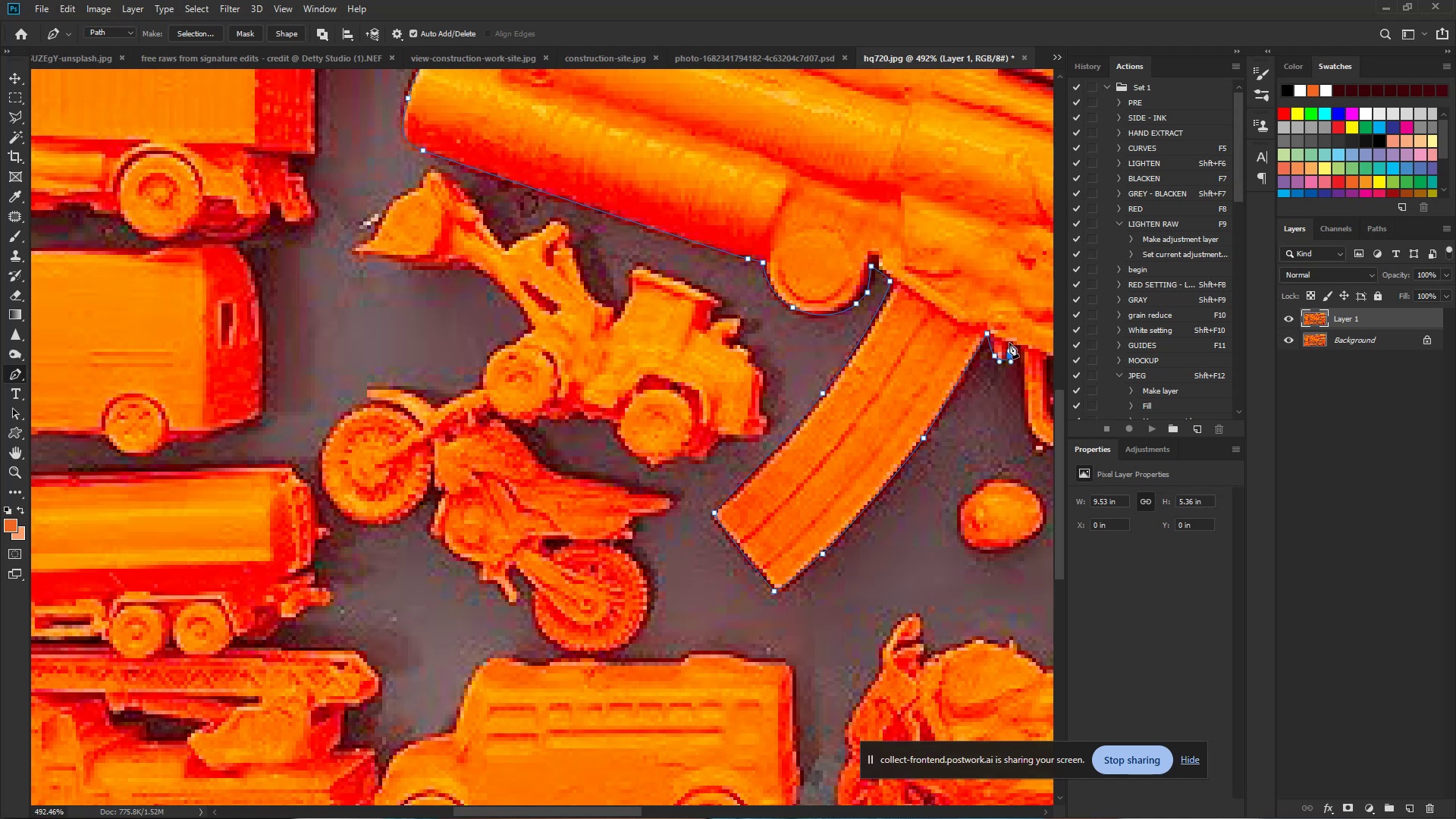 
left_click([1009, 343])
 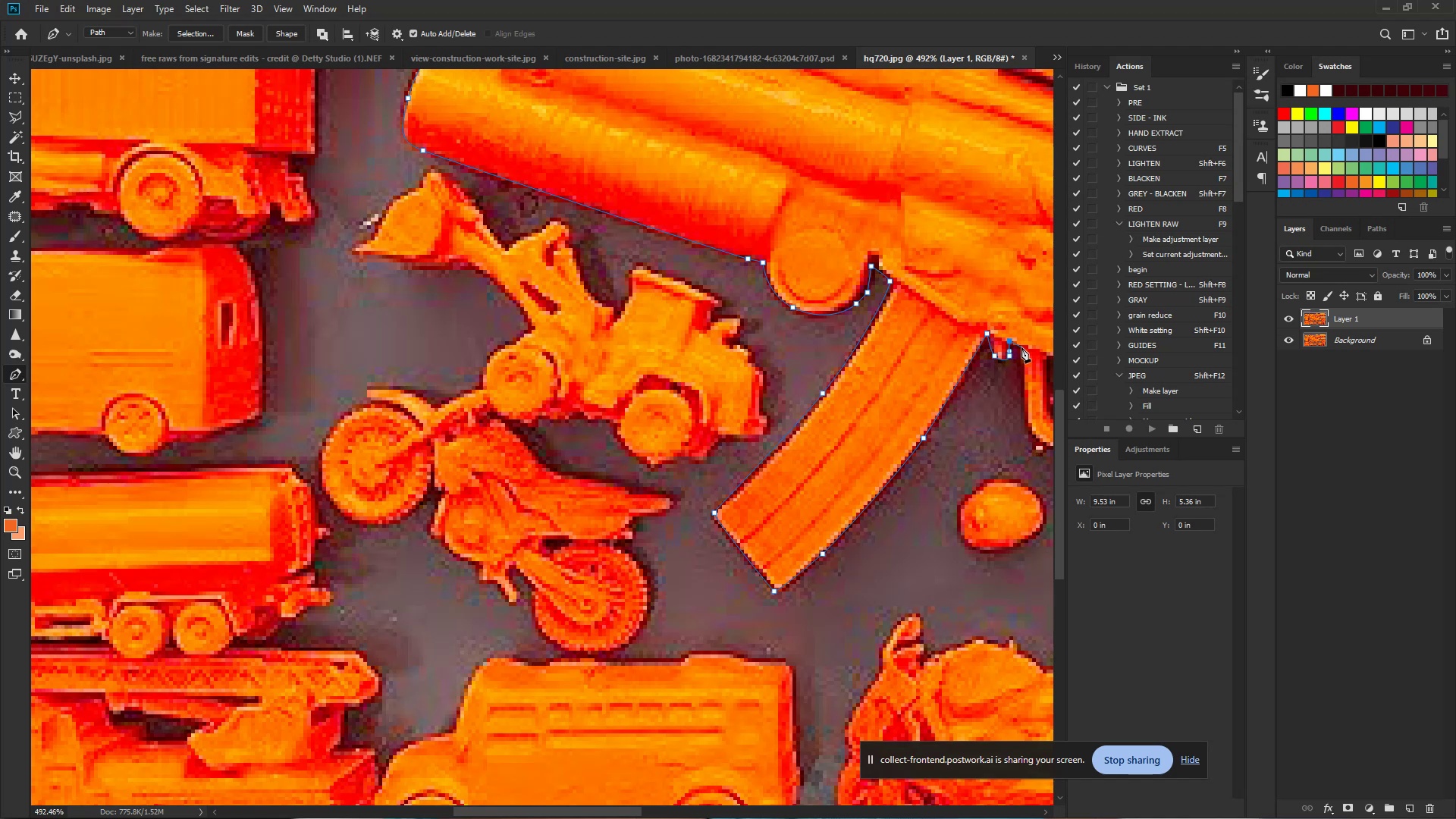 
left_click([1021, 347])
 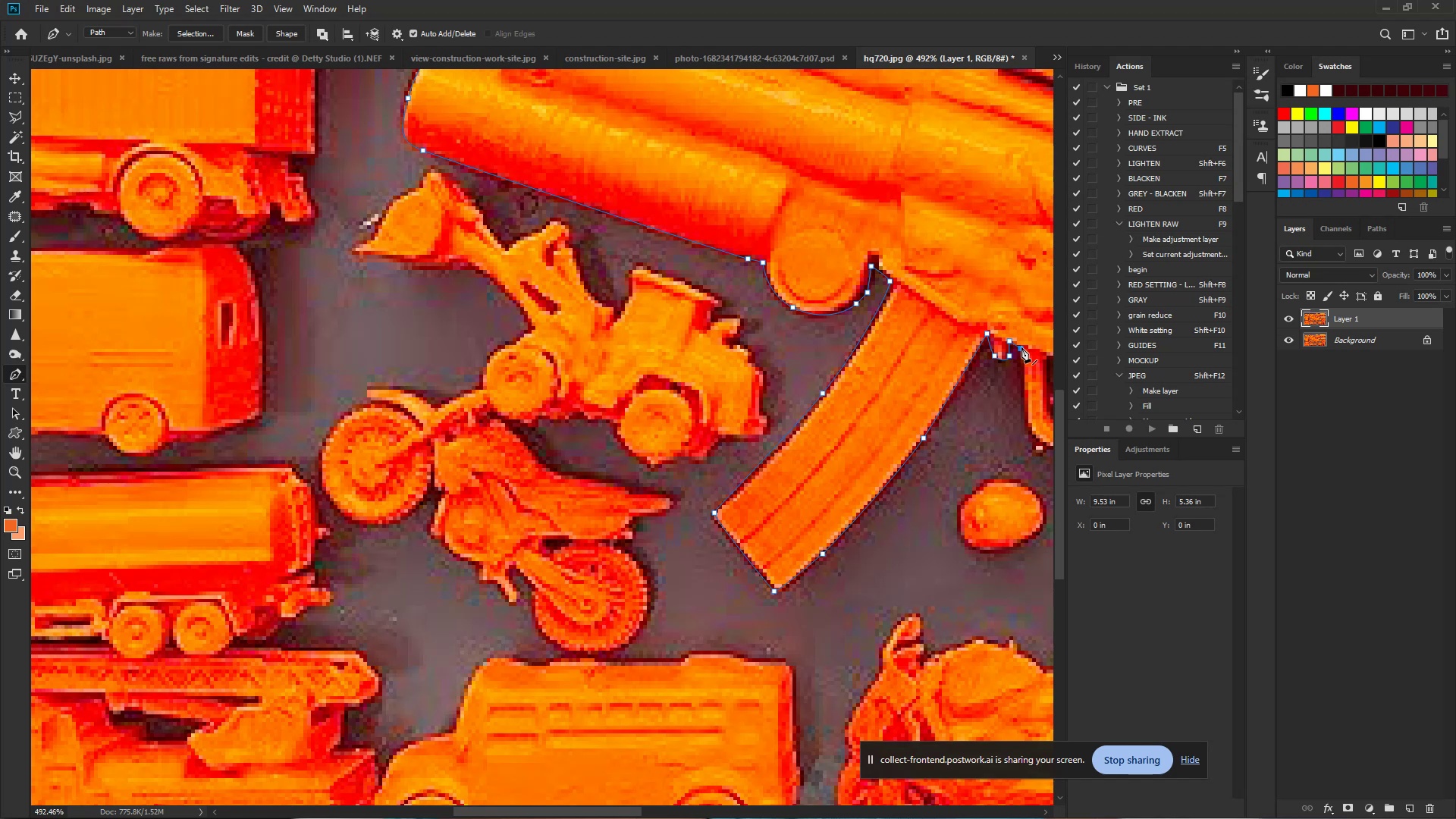 
hold_key(key=Space, duration=0.9)
 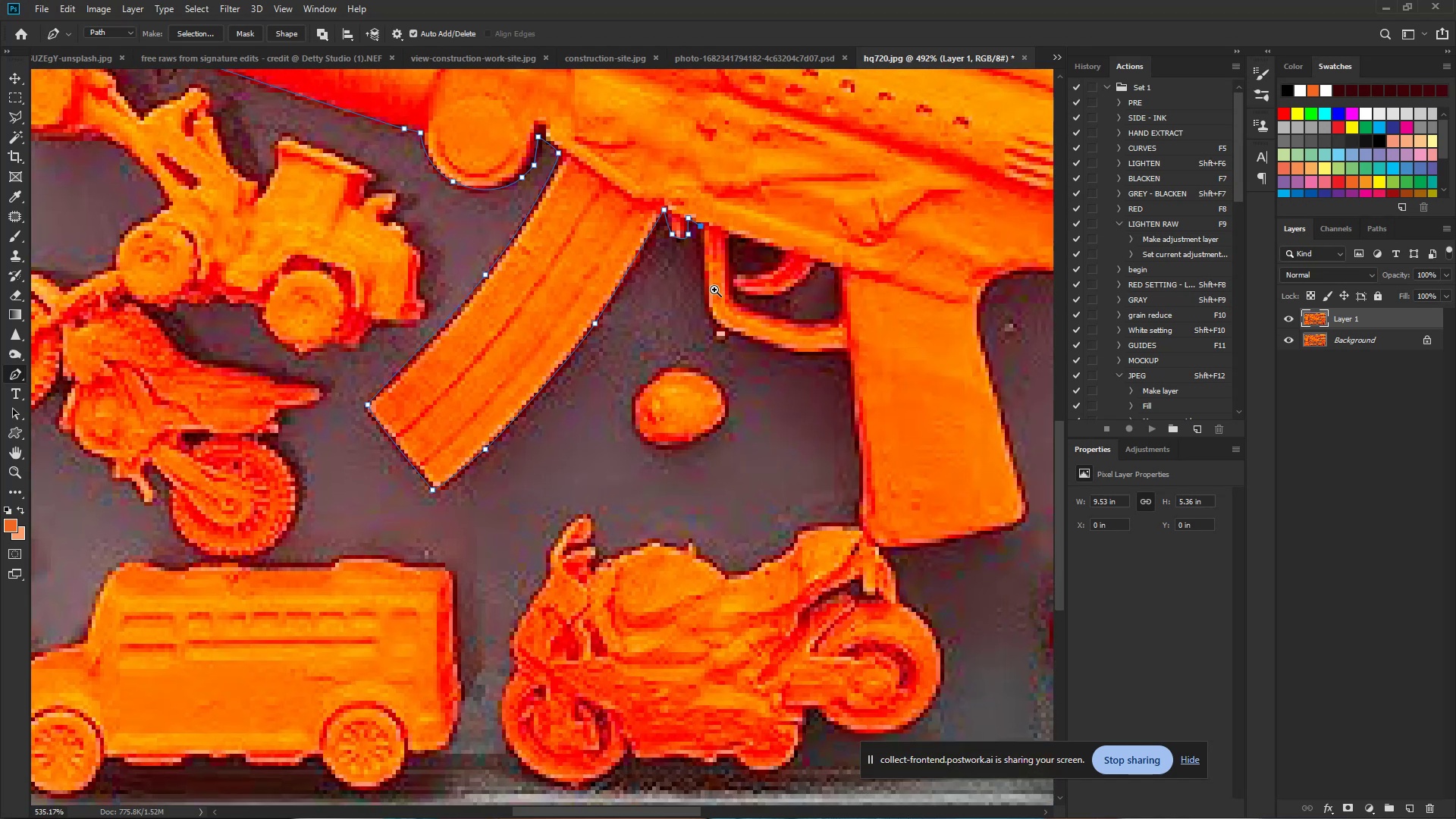 
left_click_drag(start_coordinate=[1021, 347], to_coordinate=[701, 229])
 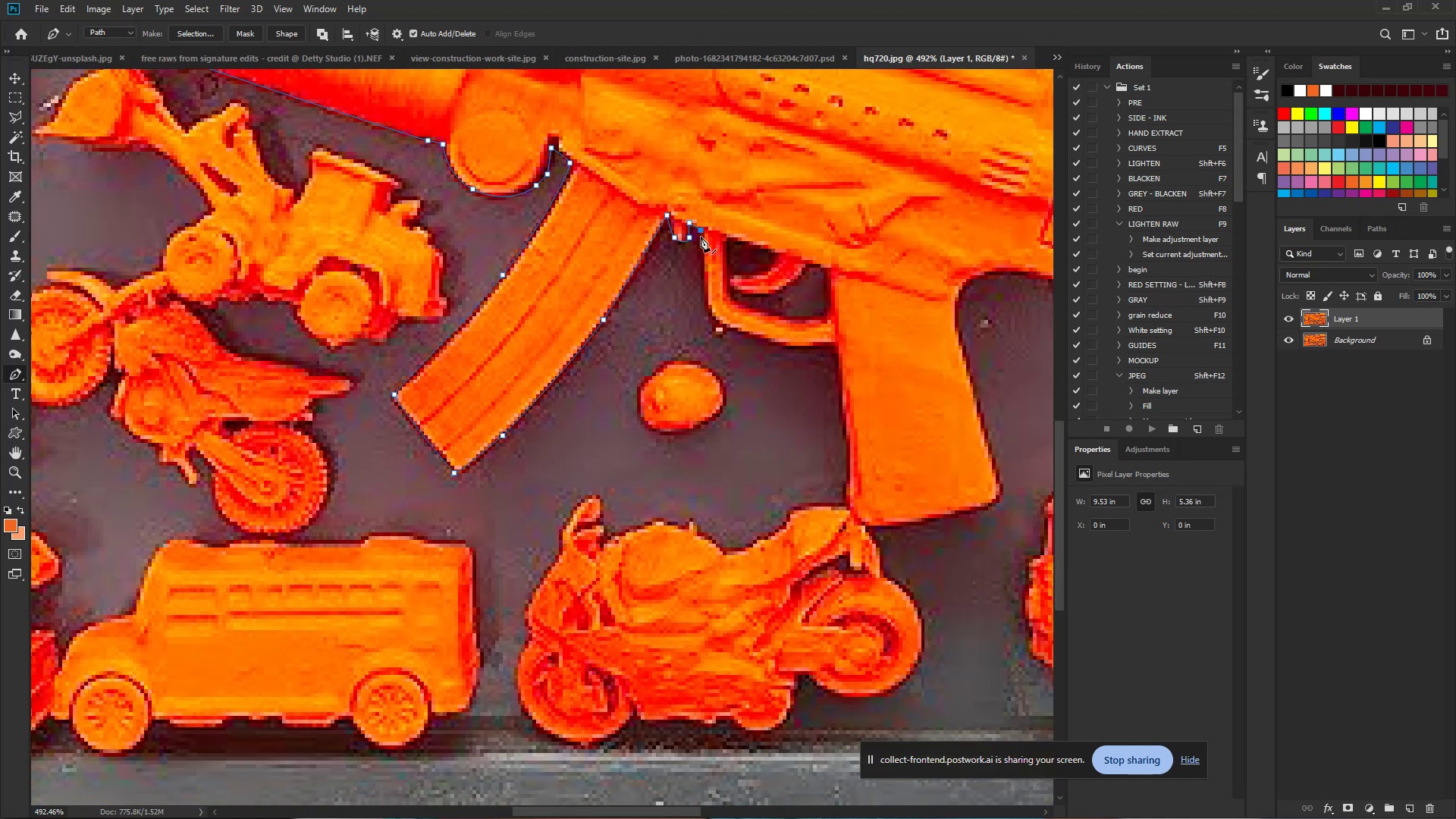 
hold_key(key=ControlLeft, duration=0.5)
 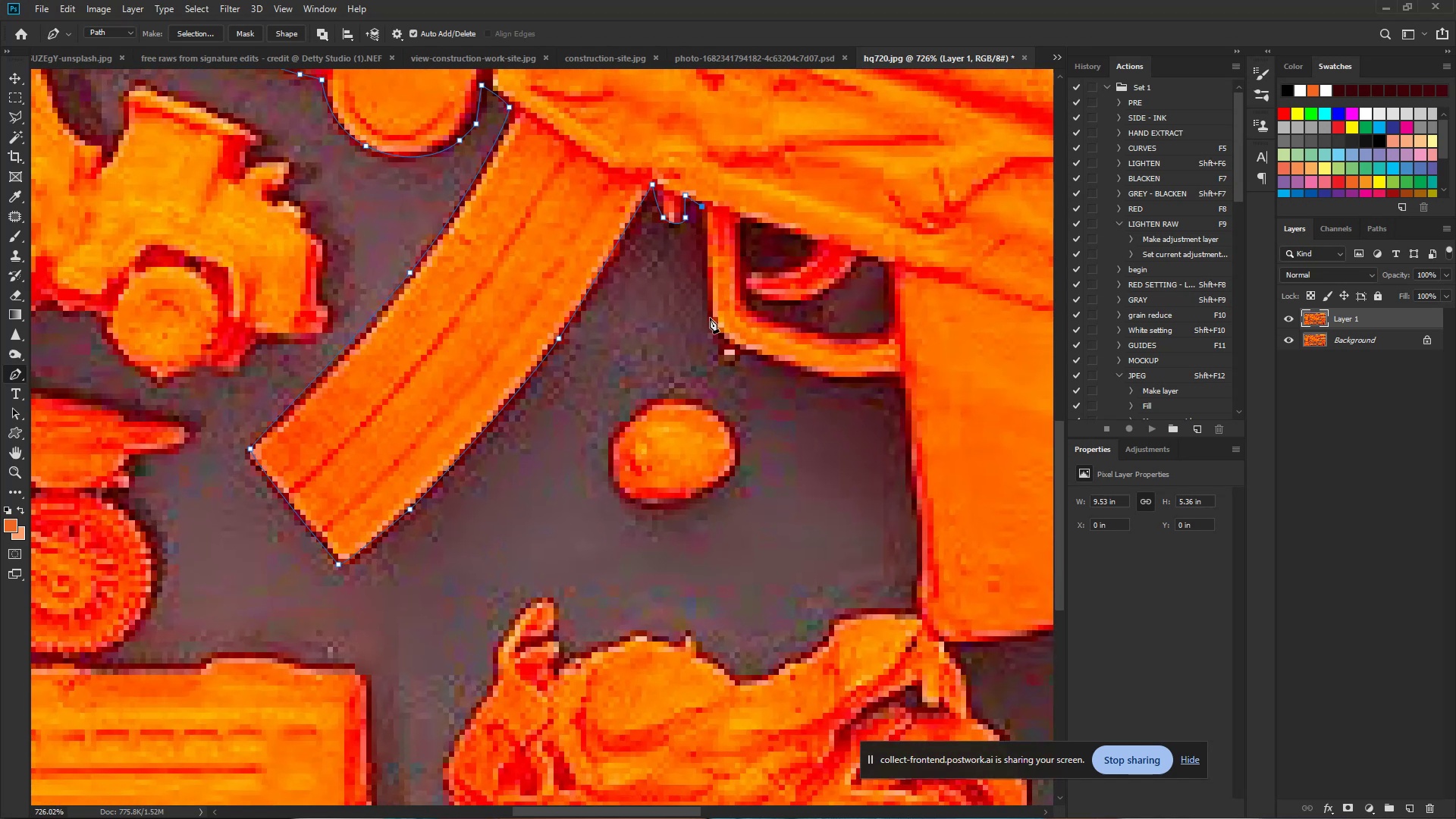 
hold_key(key=Space, duration=0.36)
 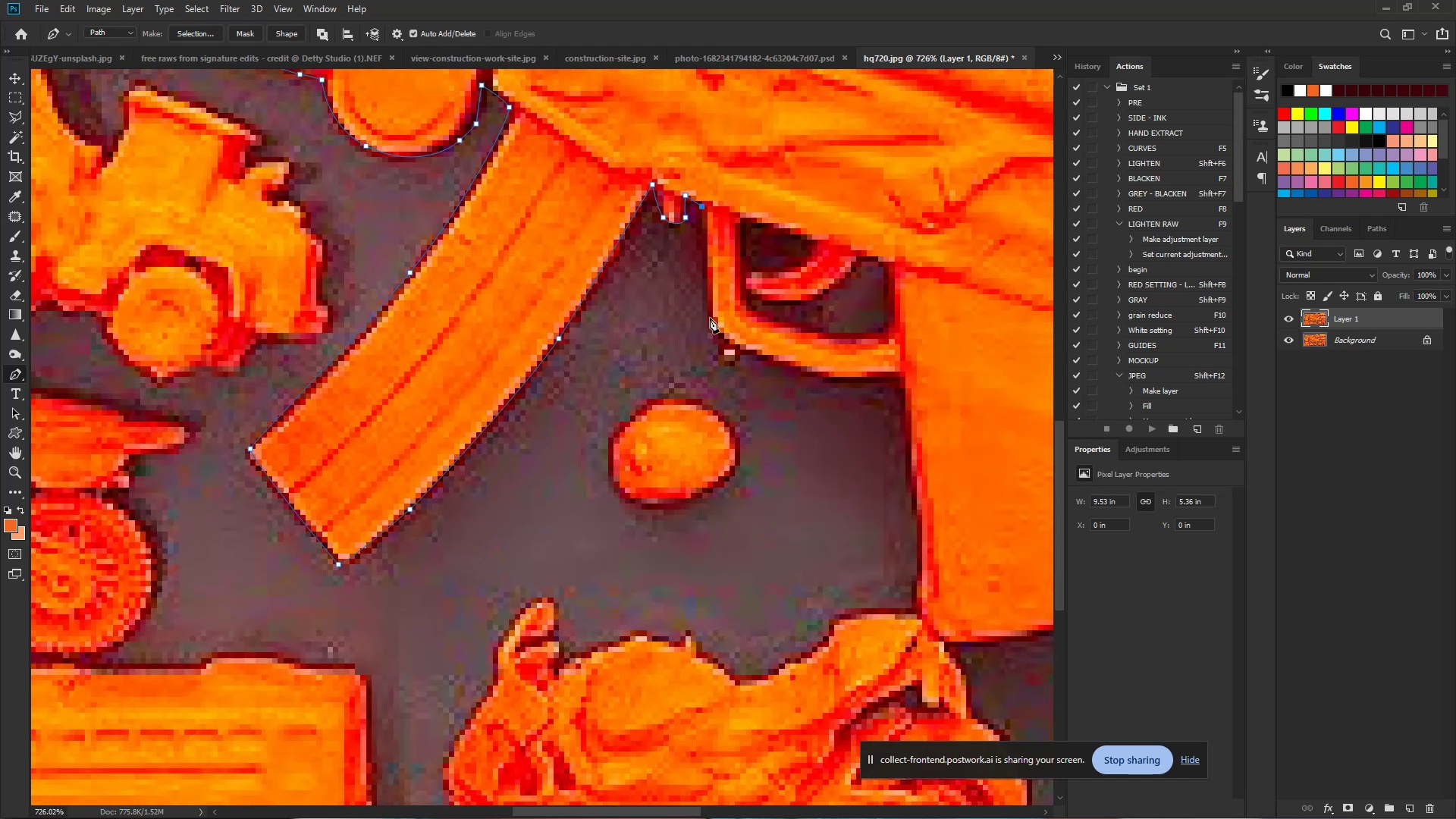 
left_click_drag(start_coordinate=[698, 281], to_coordinate=[728, 295])
 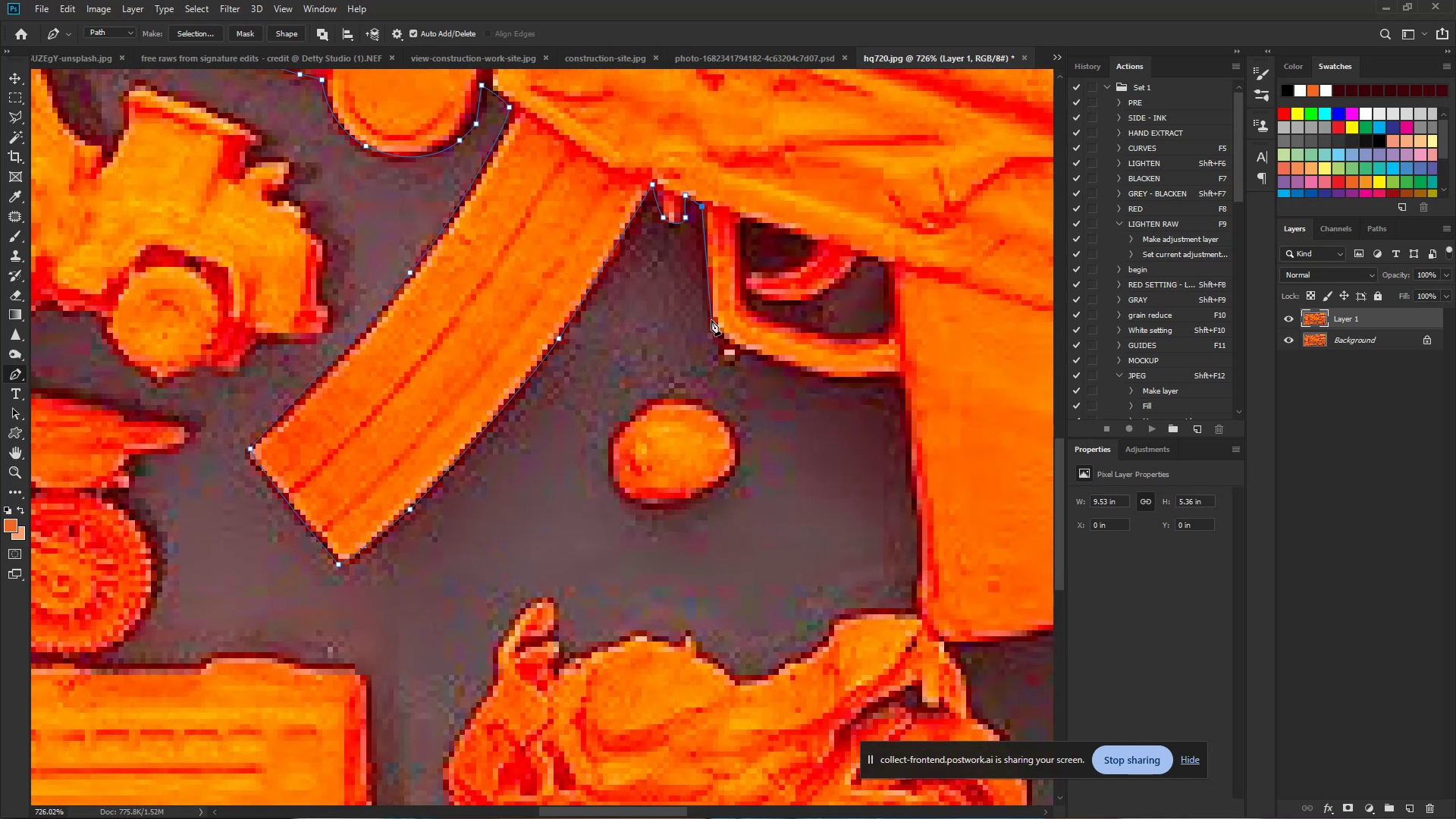 
left_click_drag(start_coordinate=[711, 320], to_coordinate=[719, 340])
 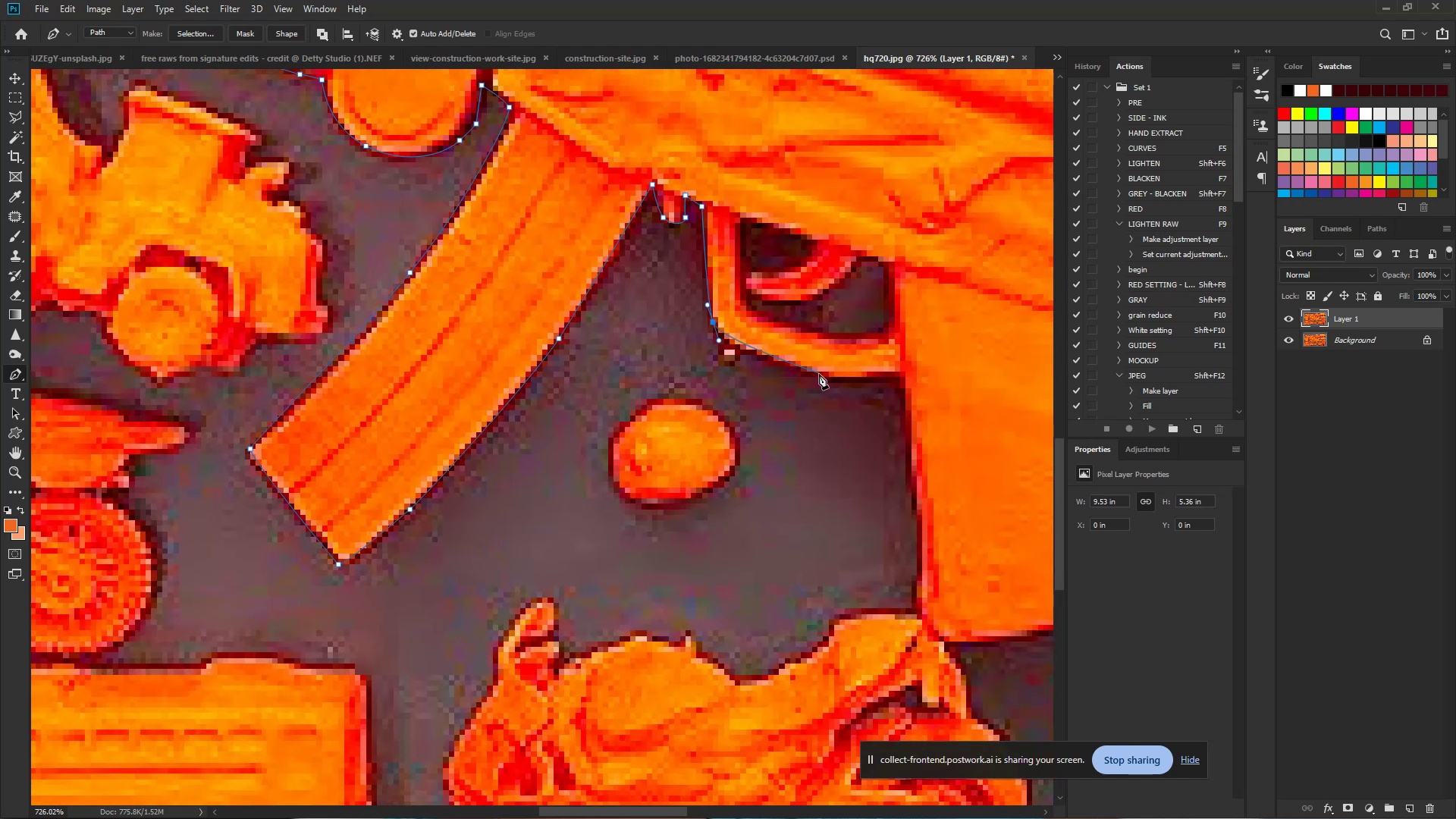 
left_click_drag(start_coordinate=[820, 376], to_coordinate=[856, 389])
 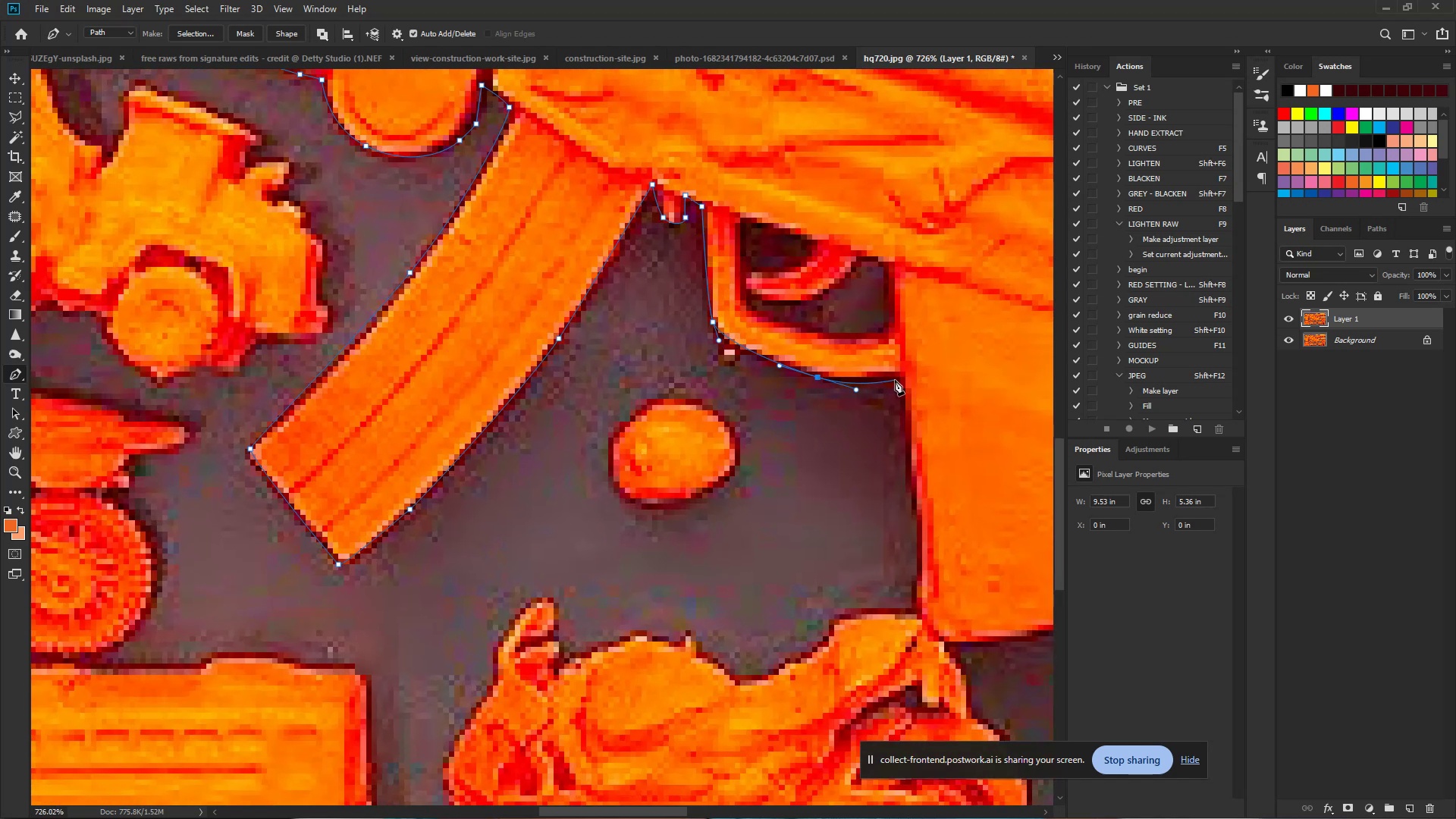 
key(Control+Z)
 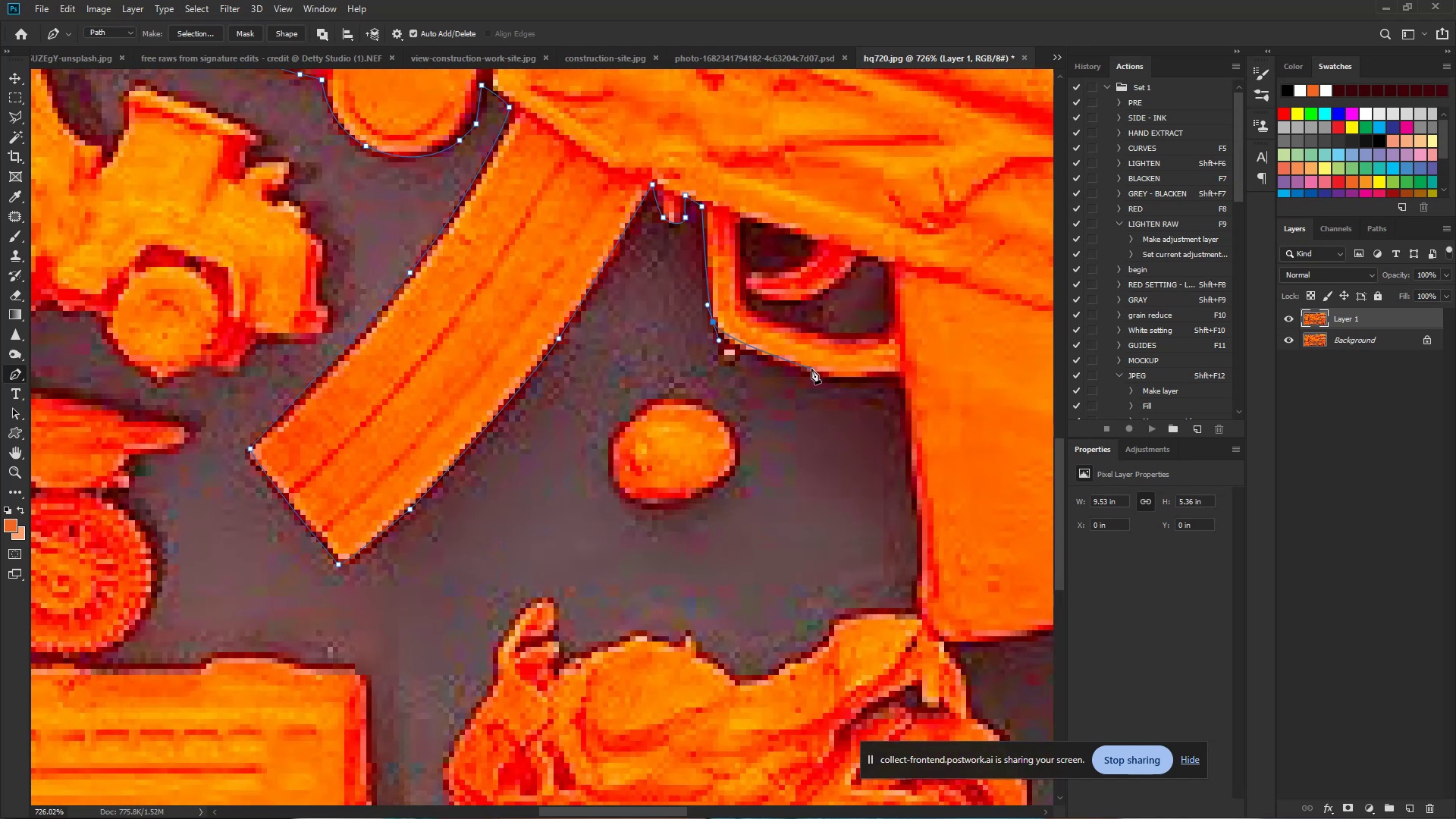 
left_click_drag(start_coordinate=[809, 369], to_coordinate=[840, 382])
 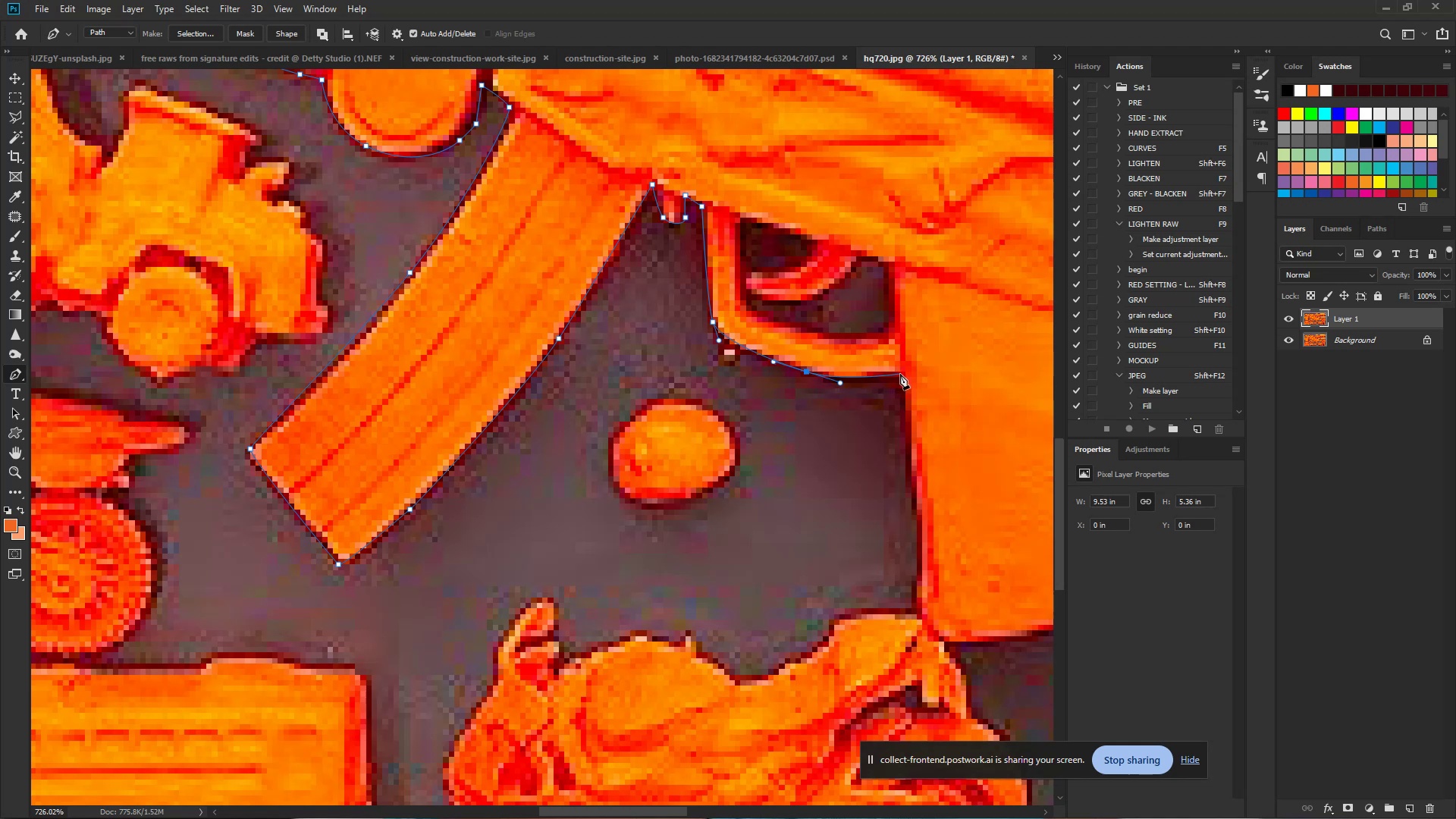 
left_click([903, 374])
 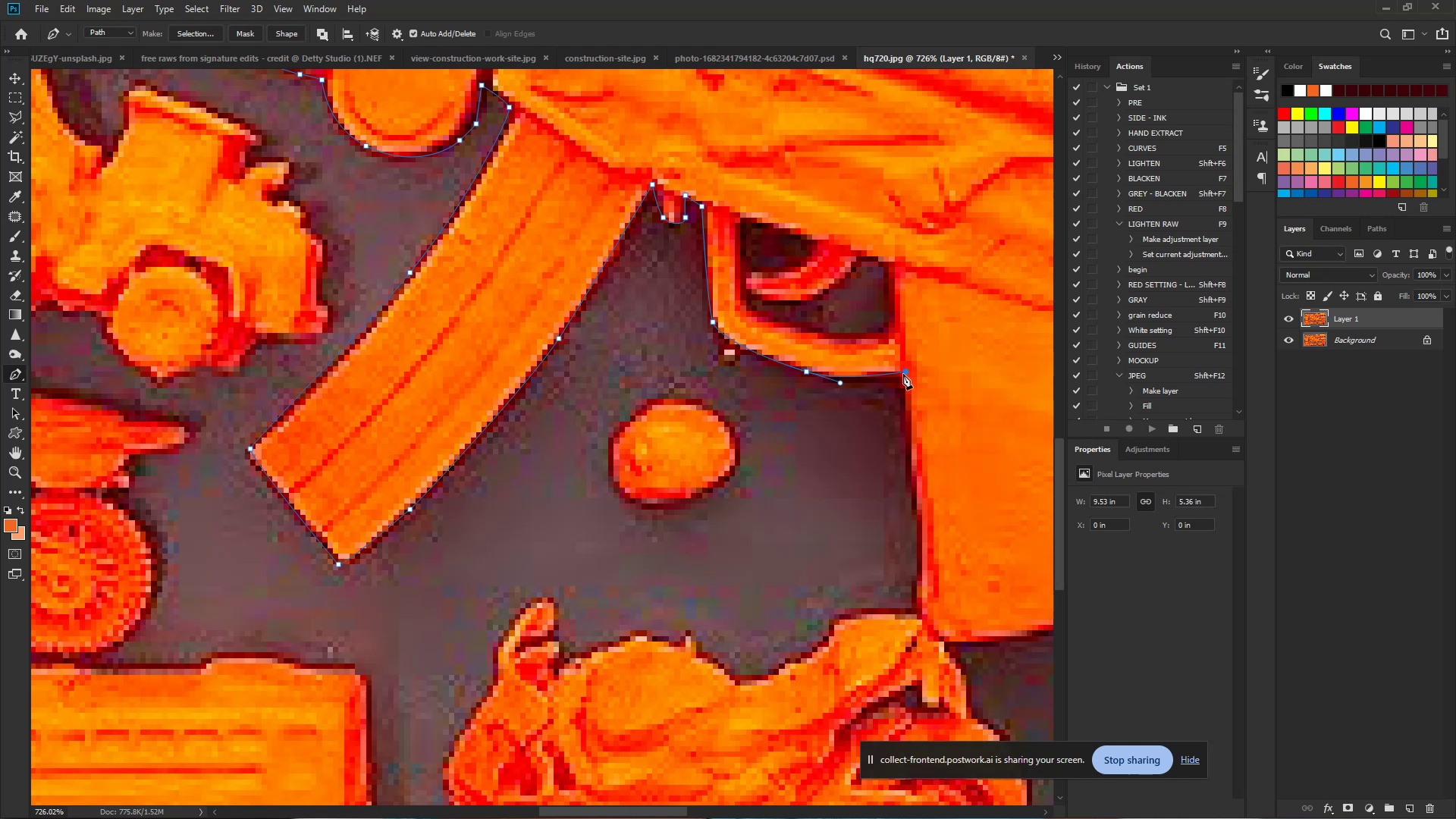 
hold_key(key=Space, duration=0.62)
 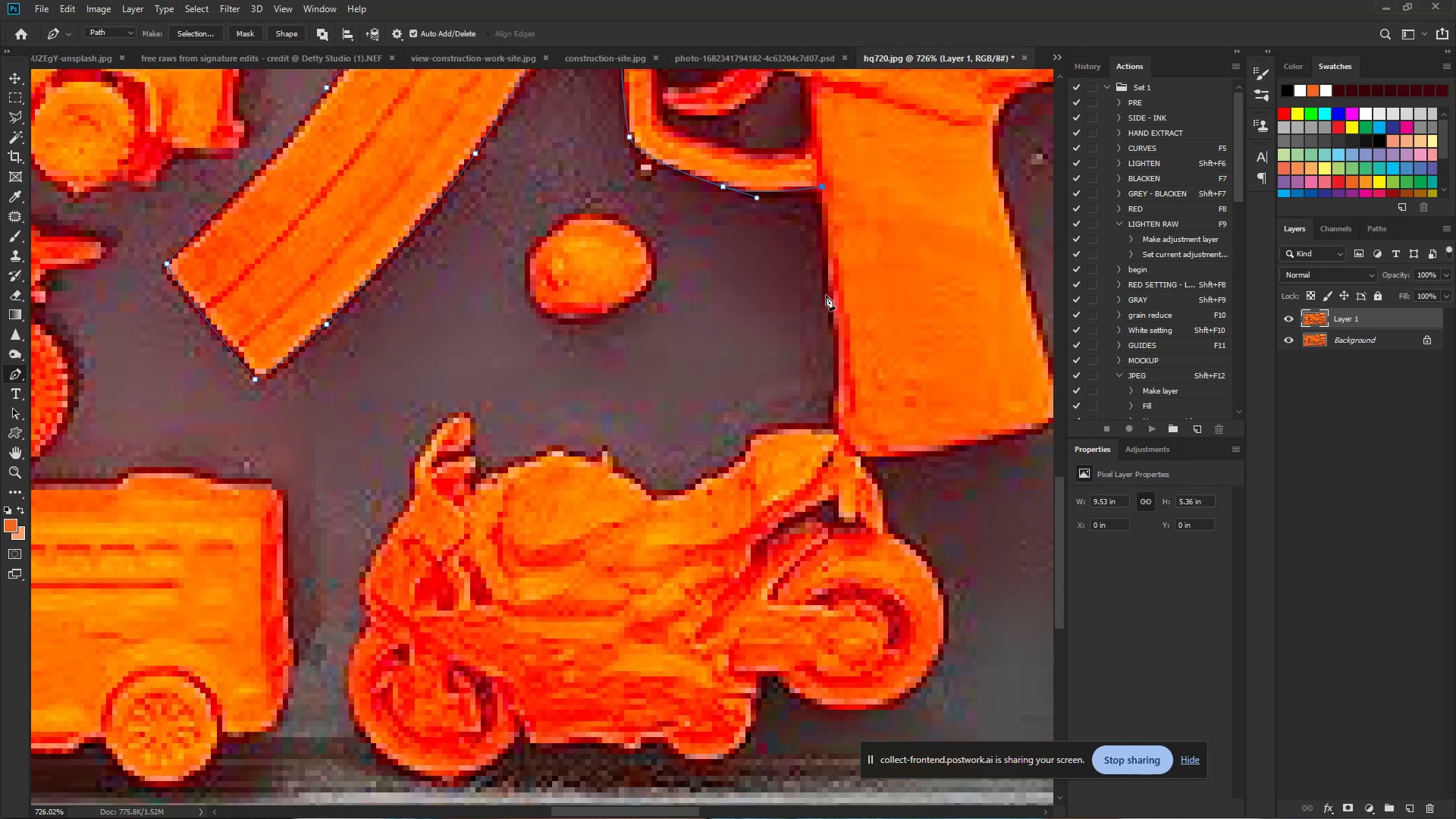 
left_click_drag(start_coordinate=[903, 374], to_coordinate=[876, 325])
 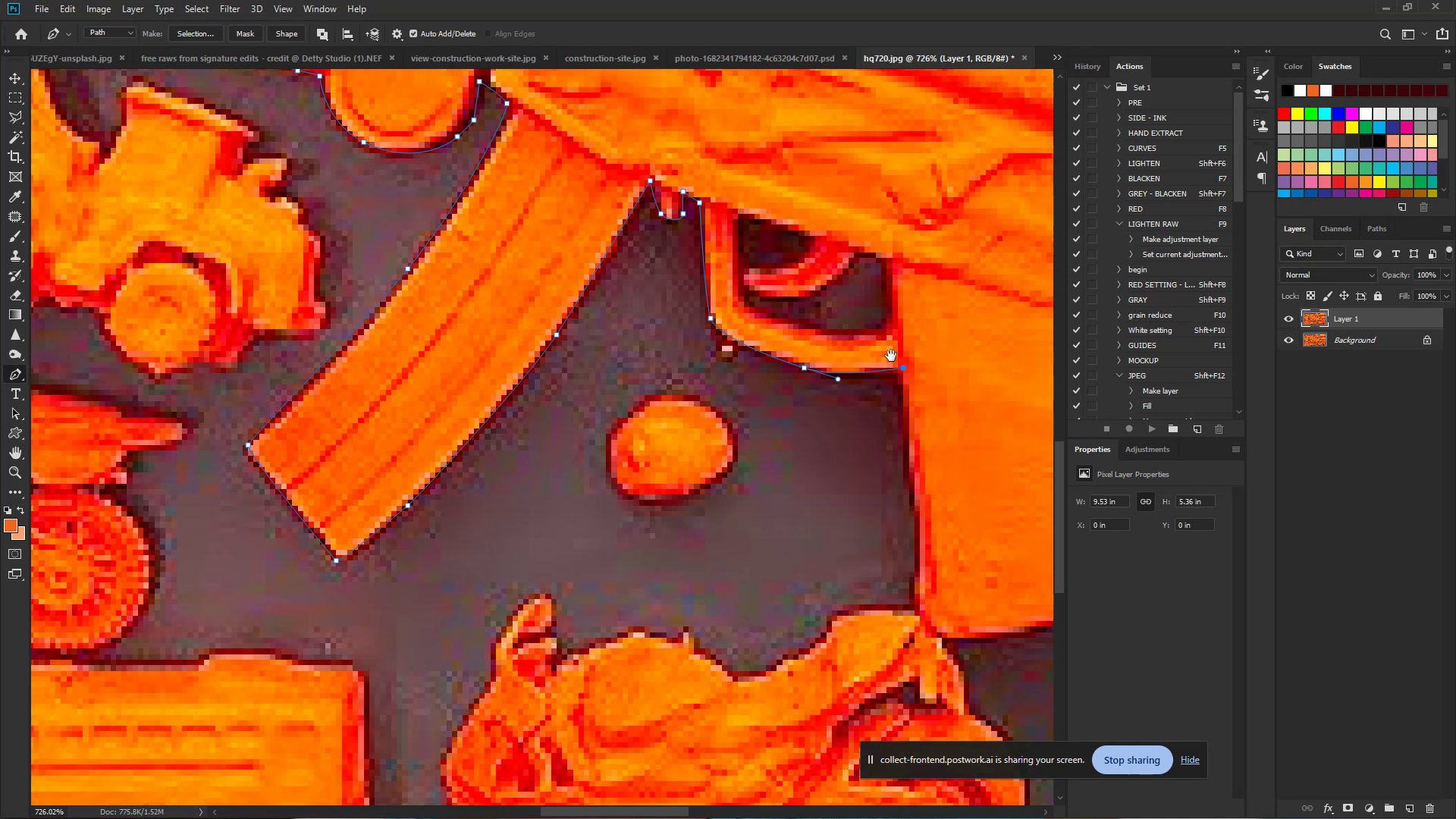 
left_click_drag(start_coordinate=[861, 293], to_coordinate=[827, 197])
 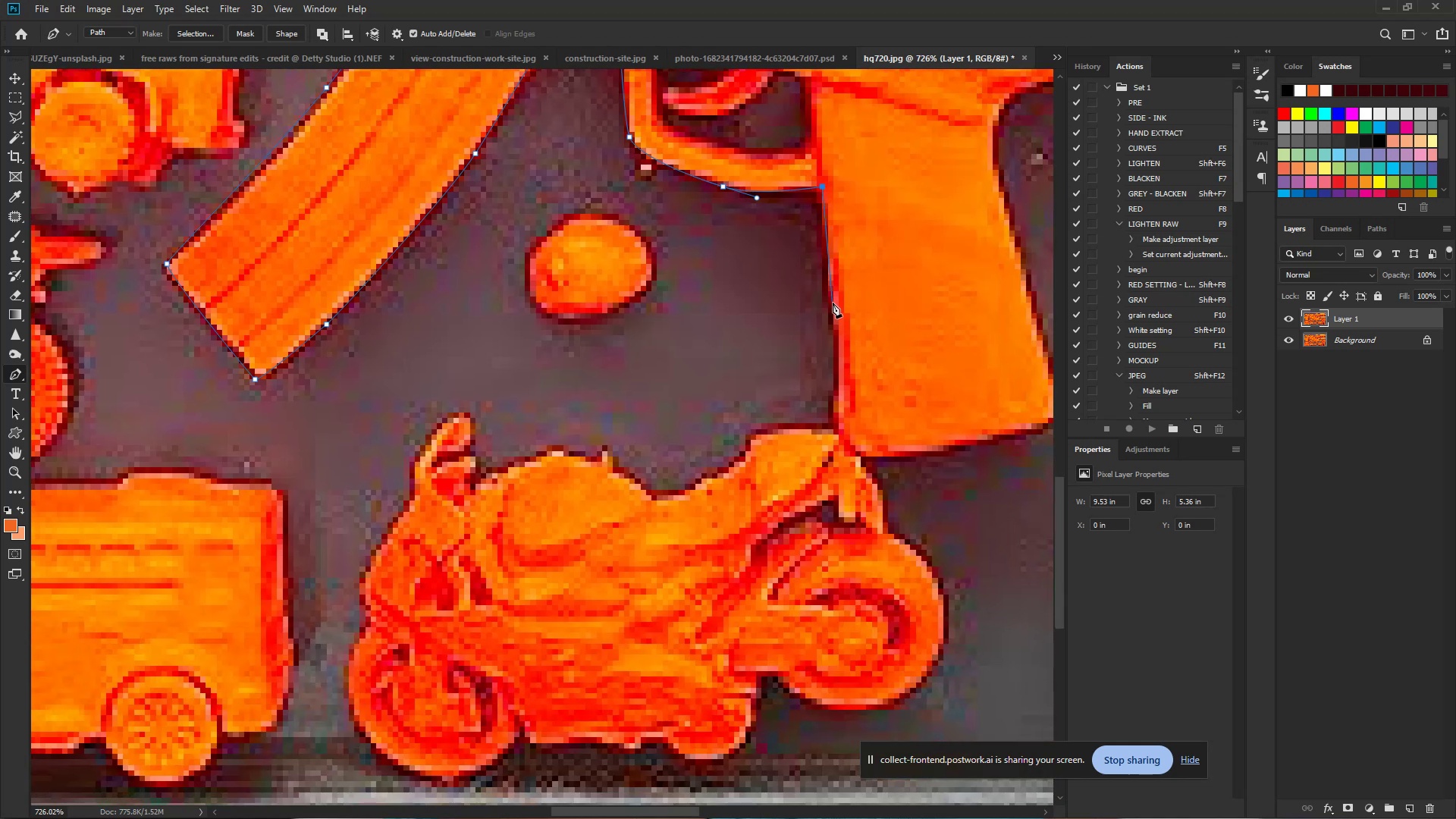 
left_click_drag(start_coordinate=[832, 307], to_coordinate=[836, 366])
 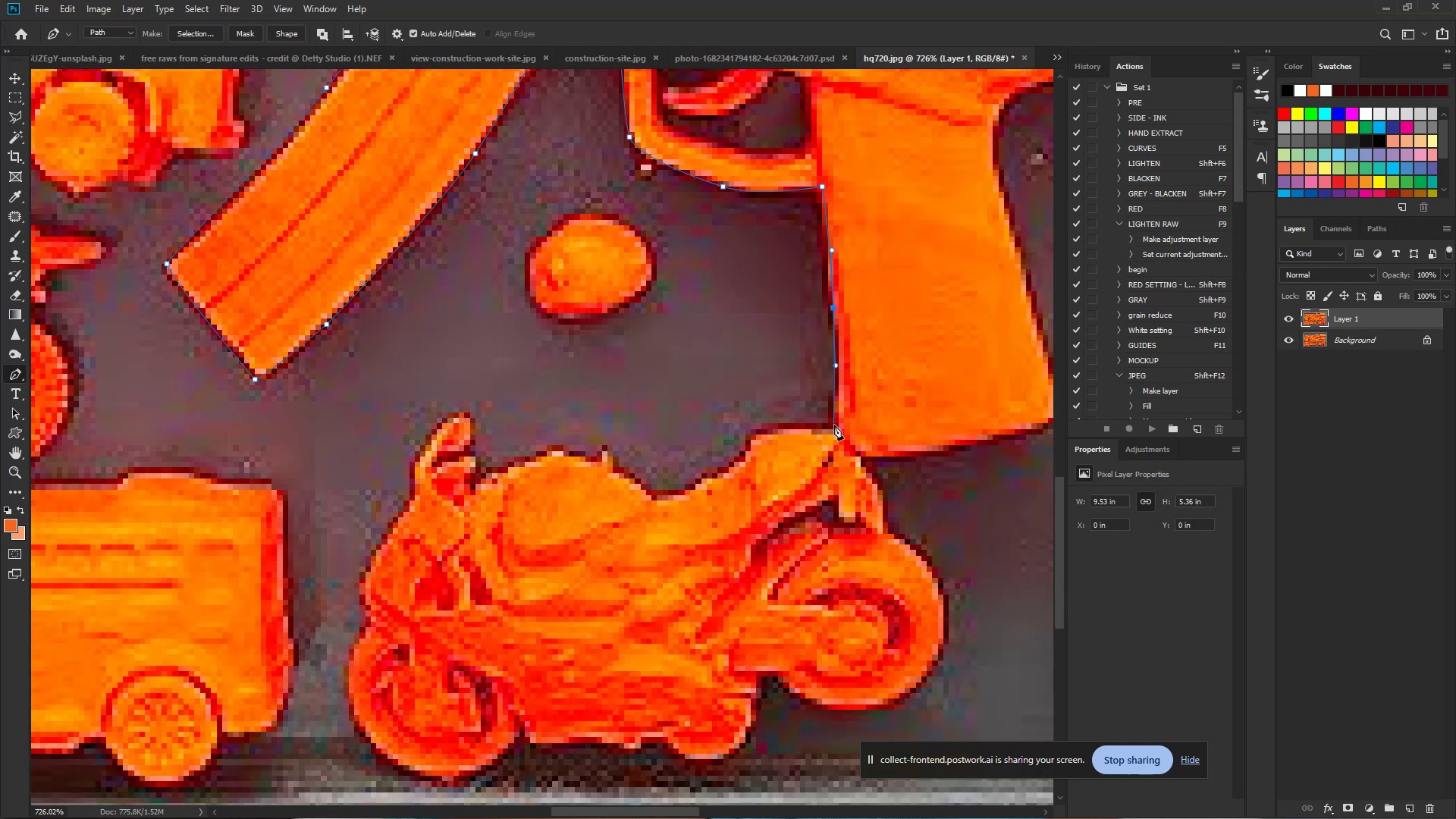 
left_click_drag(start_coordinate=[835, 426], to_coordinate=[836, 431])
 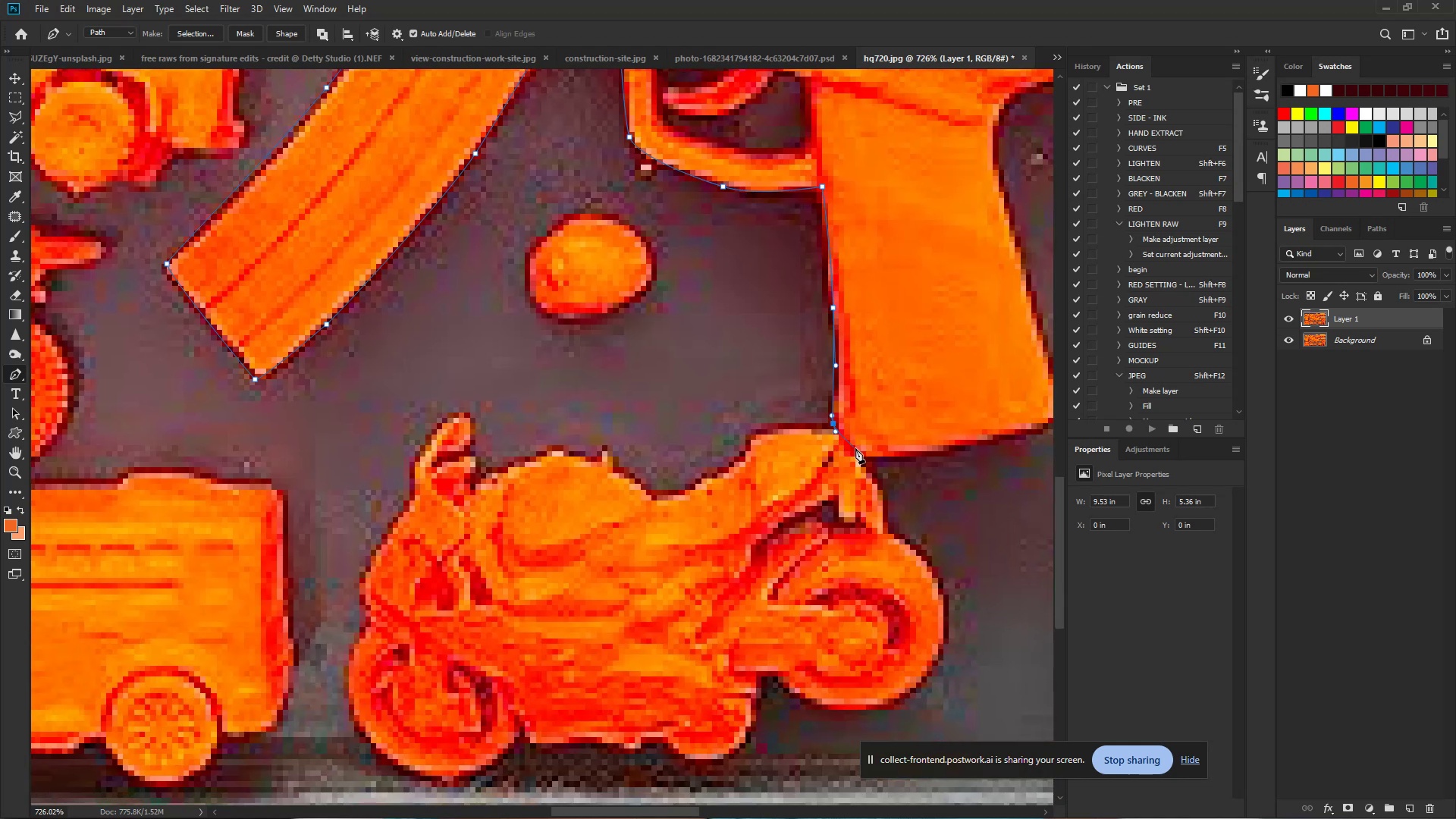 
left_click_drag(start_coordinate=[858, 450], to_coordinate=[868, 456])
 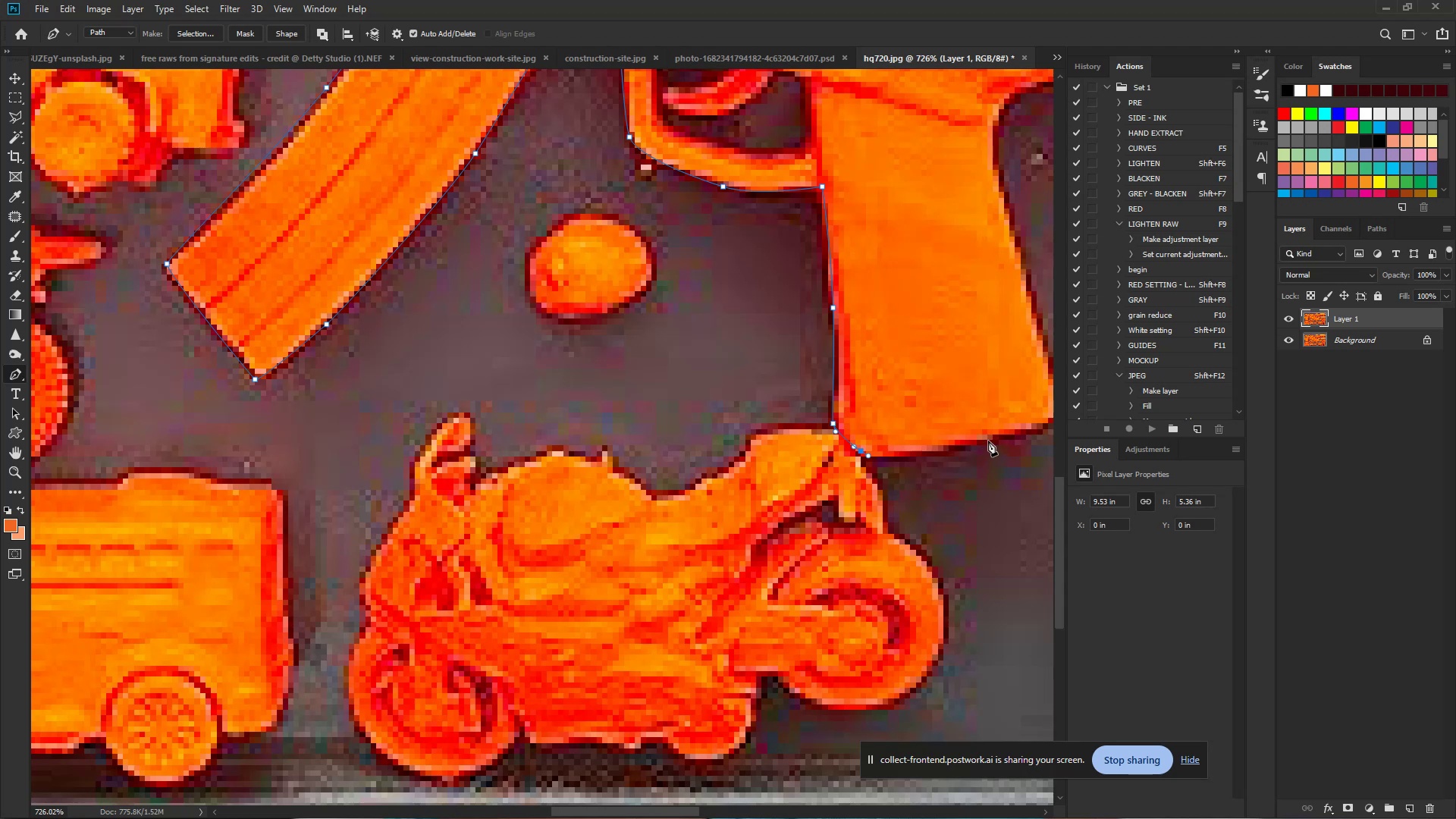 
left_click_drag(start_coordinate=[990, 438], to_coordinate=[1021, 435])
 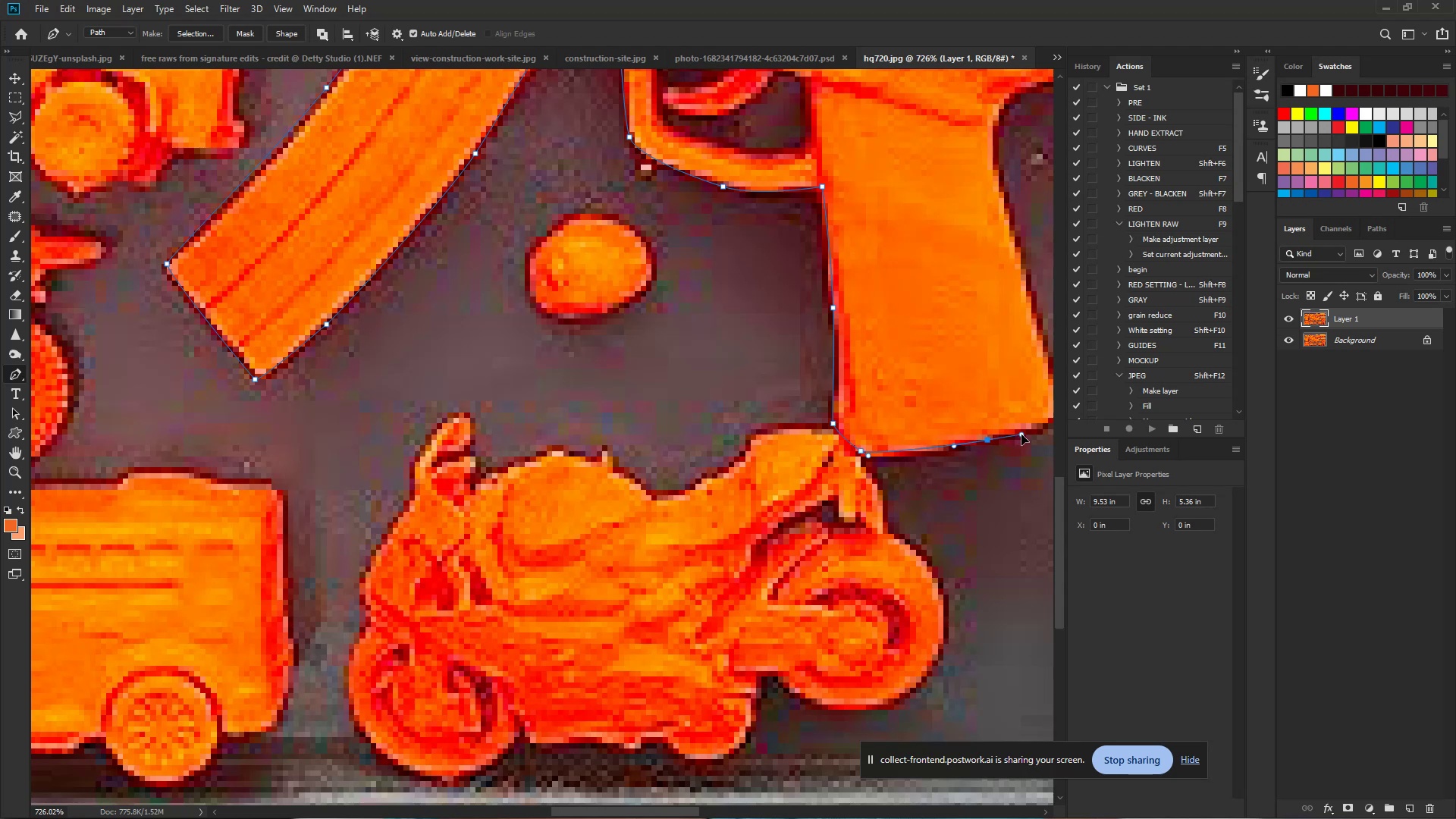 
hold_key(key=Space, duration=0.79)
 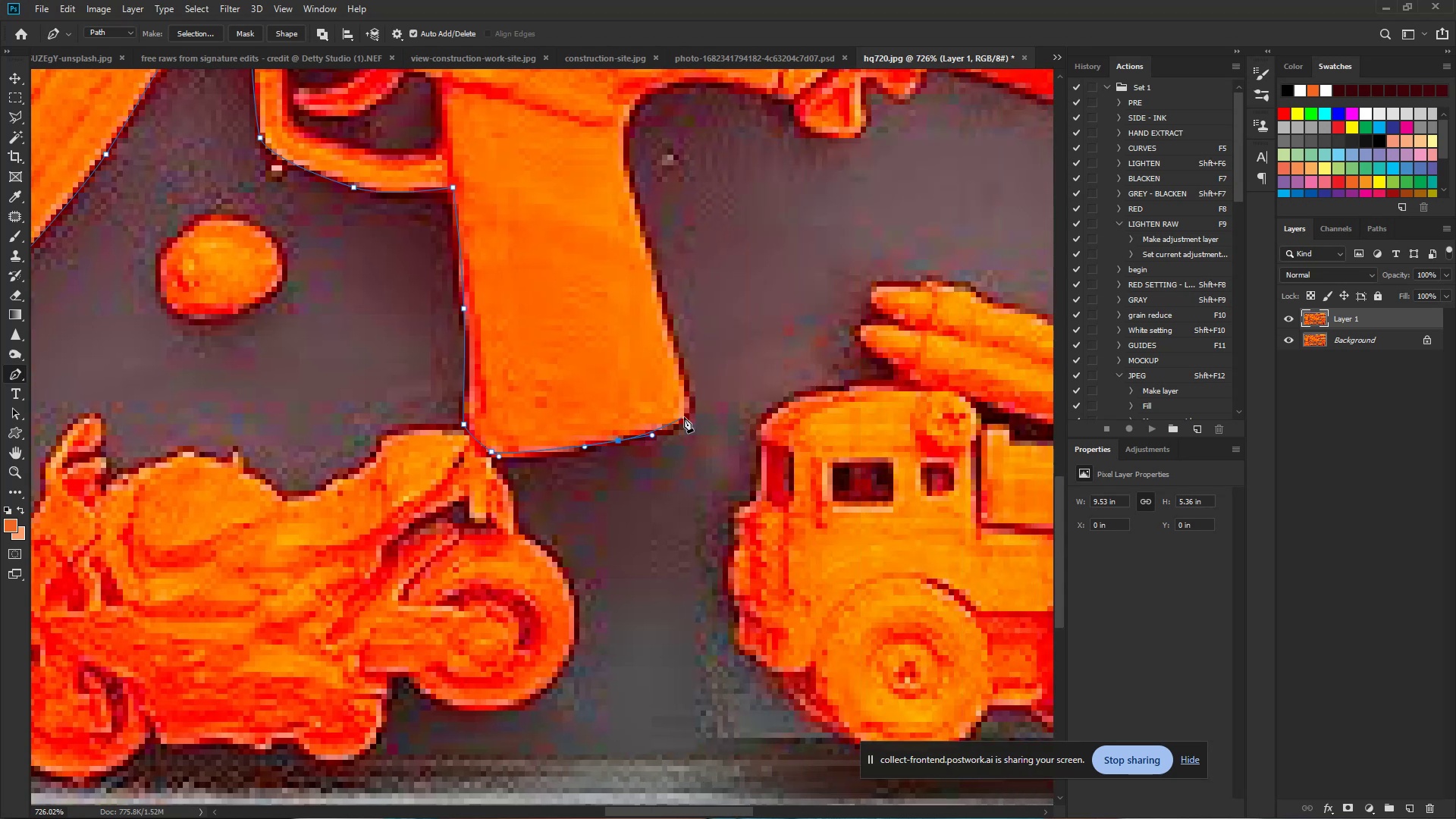 
left_click_drag(start_coordinate=[1017, 435], to_coordinate=[648, 436])
 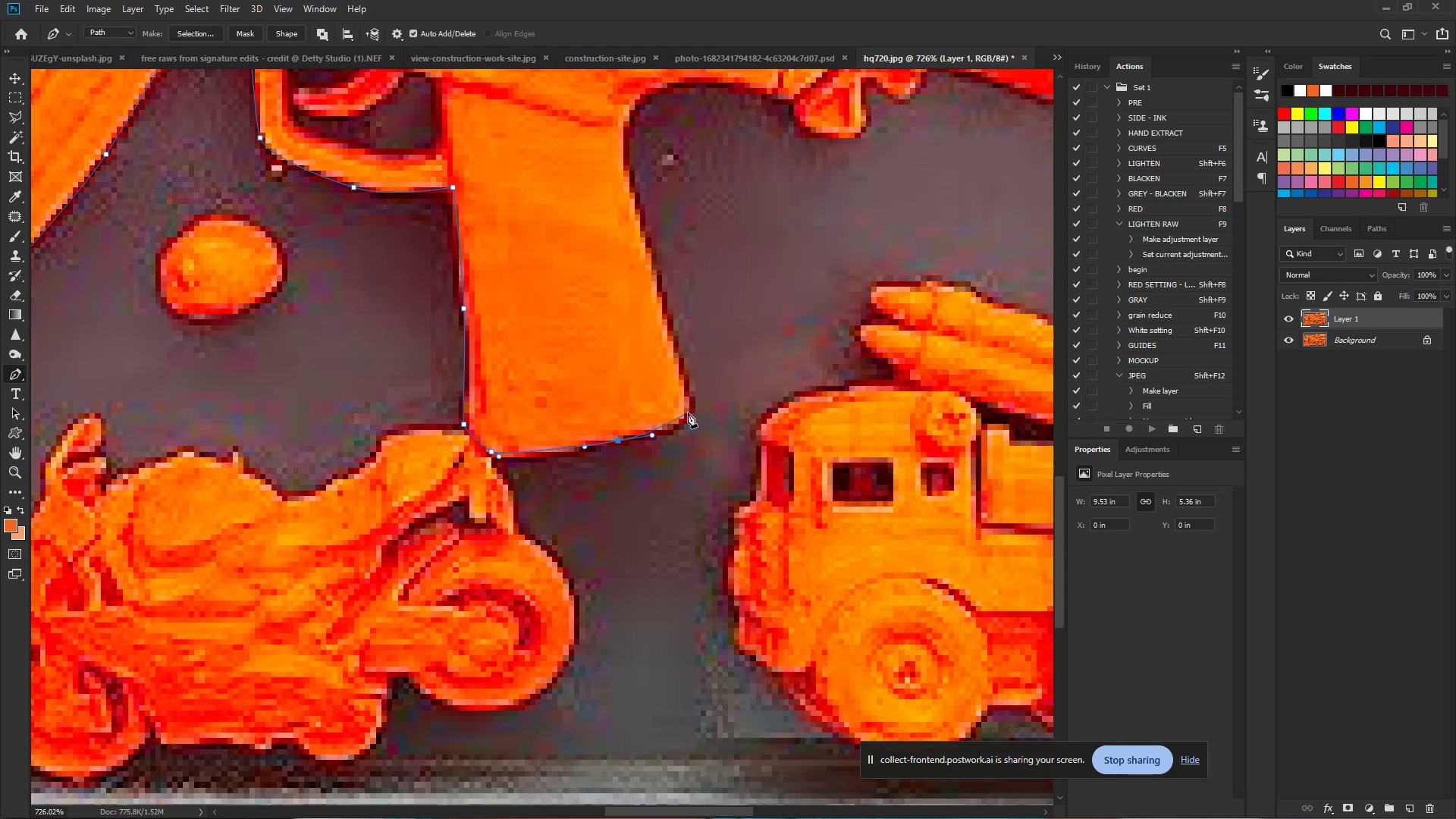 
left_click_drag(start_coordinate=[689, 413], to_coordinate=[692, 399])
 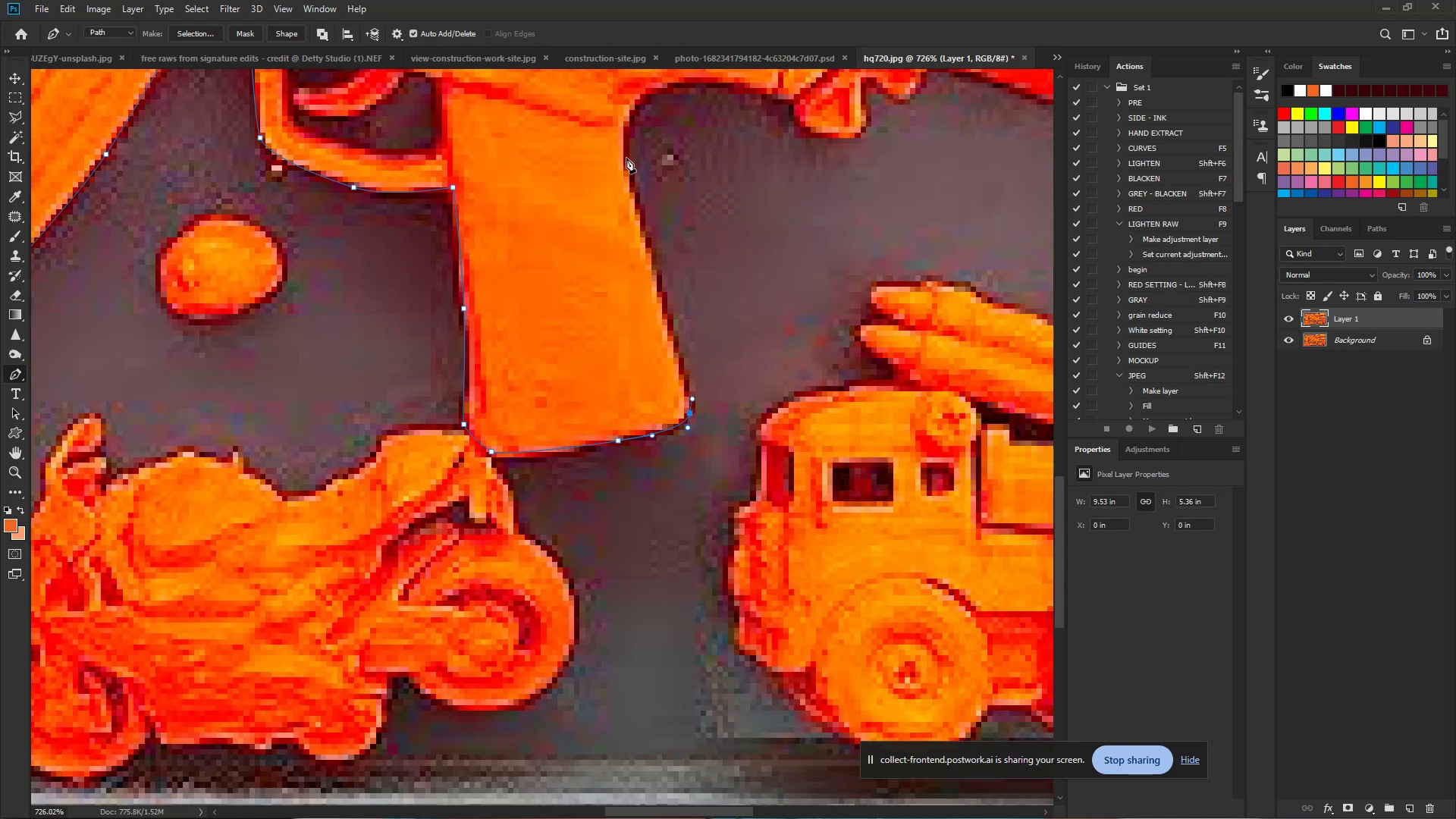 
left_click_drag(start_coordinate=[627, 153], to_coordinate=[626, 118])
 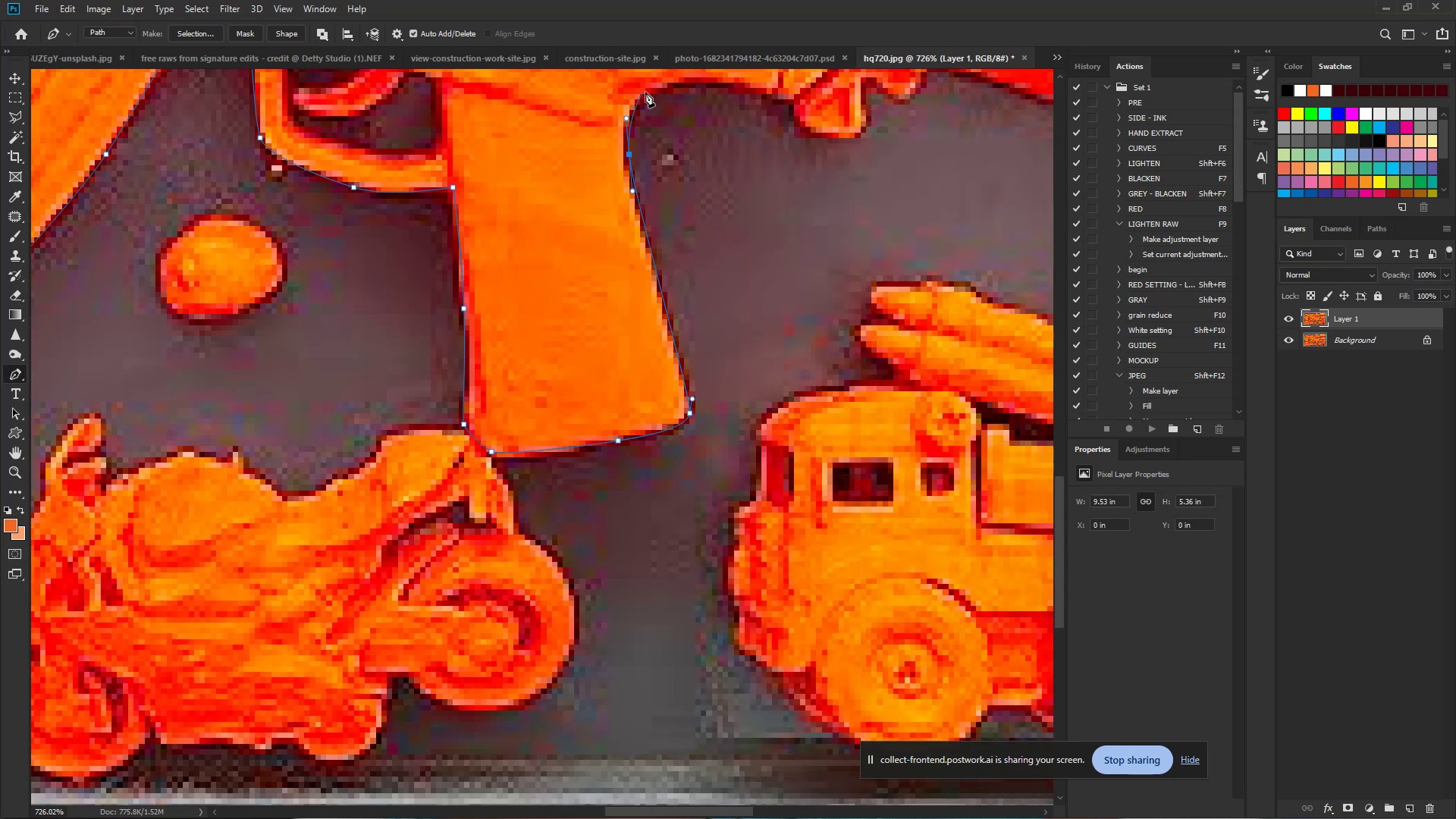 
hold_key(key=Space, duration=0.72)
 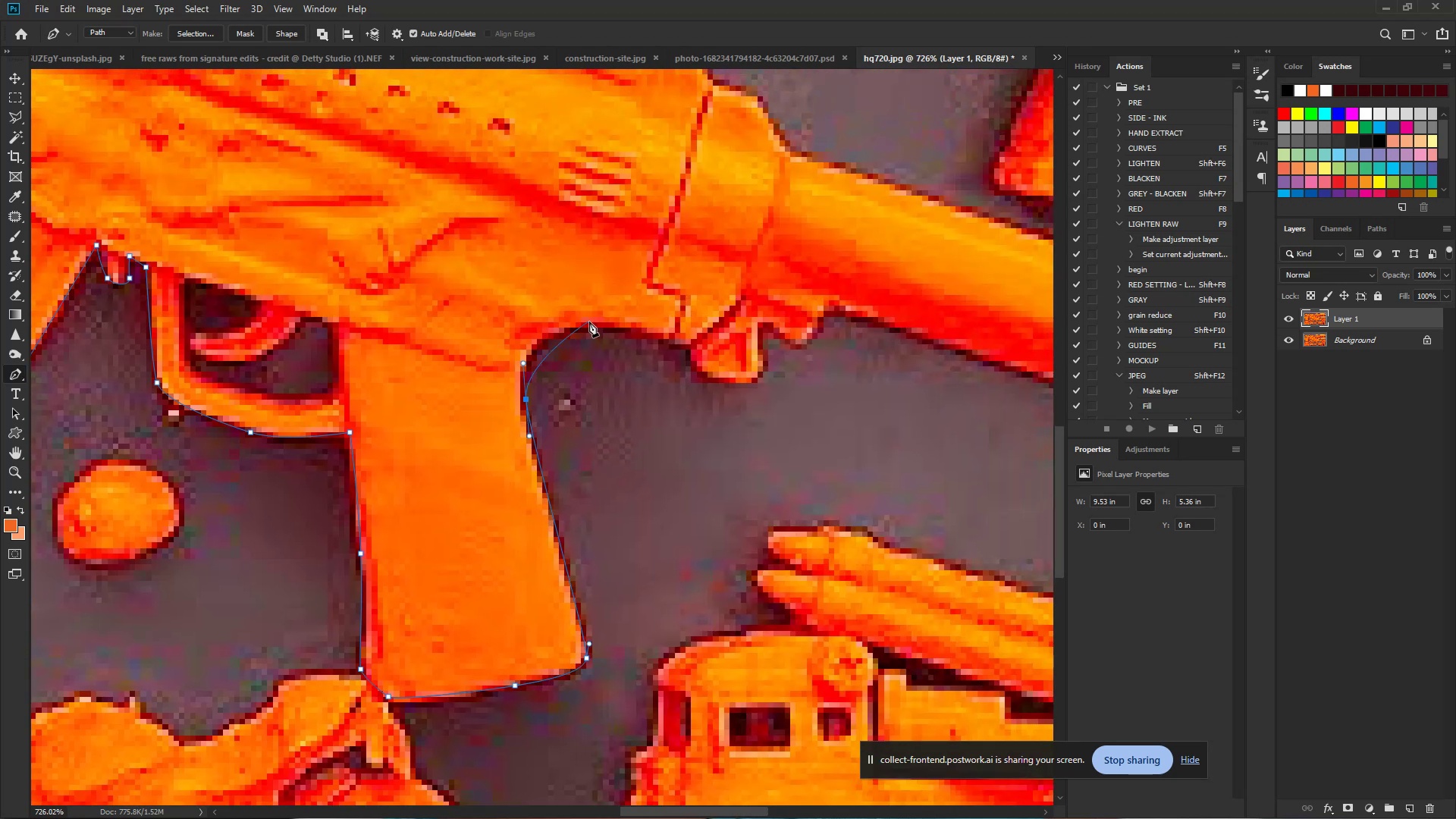 
left_click_drag(start_coordinate=[654, 90], to_coordinate=[551, 335])
 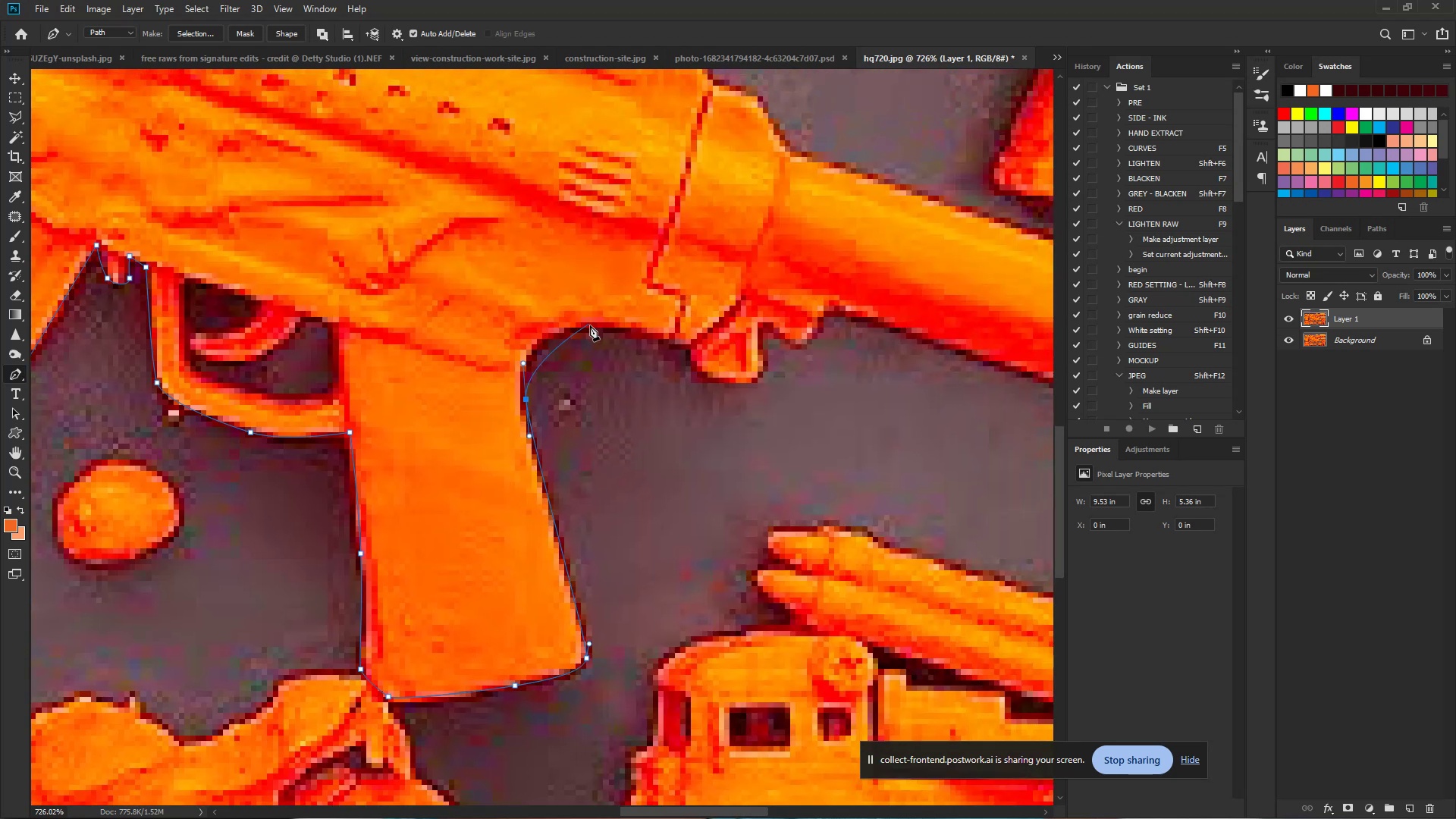 
left_click_drag(start_coordinate=[586, 328], to_coordinate=[641, 330])
 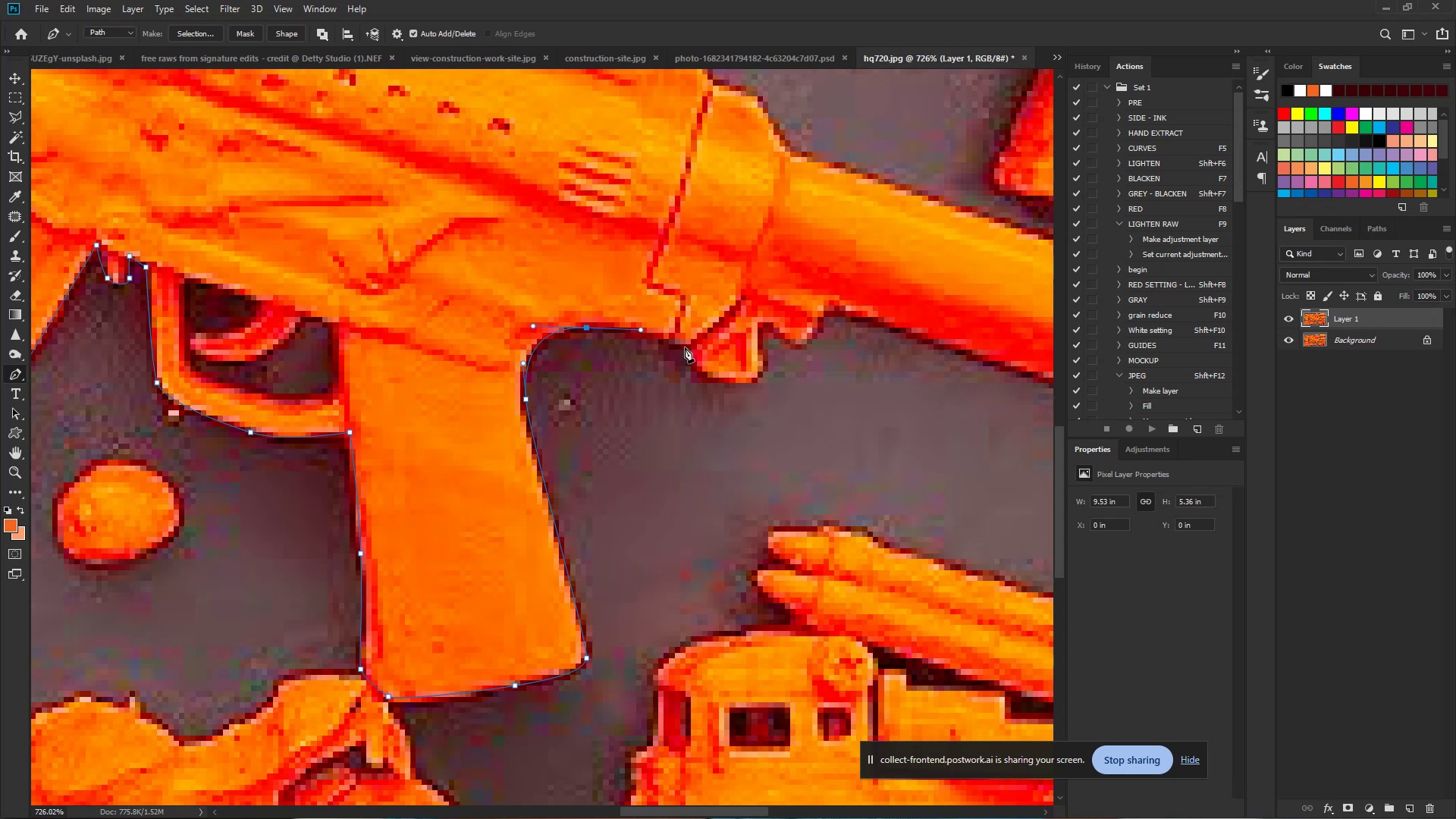 
left_click([686, 347])
 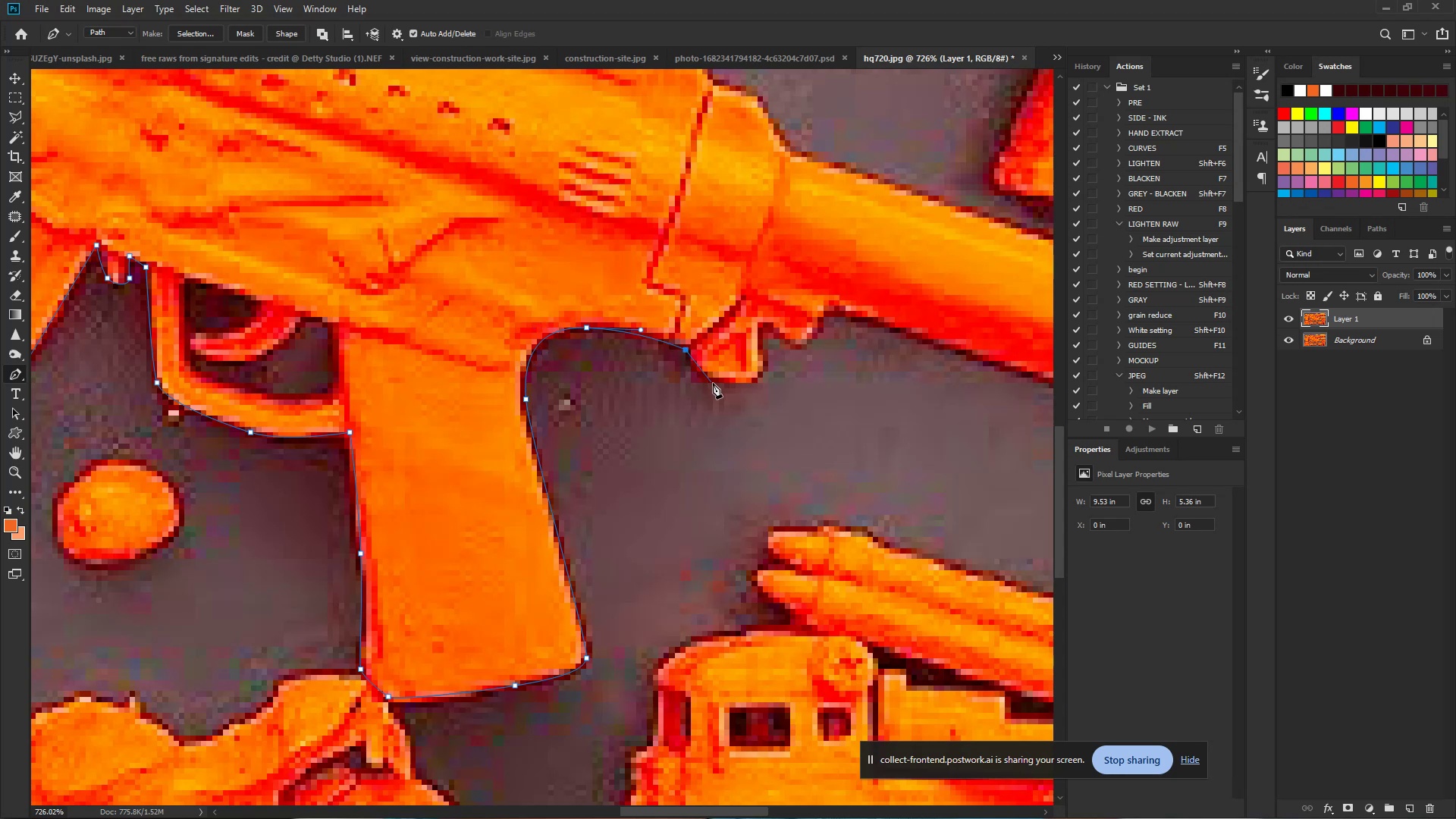 
left_click_drag(start_coordinate=[717, 384], to_coordinate=[733, 388])
 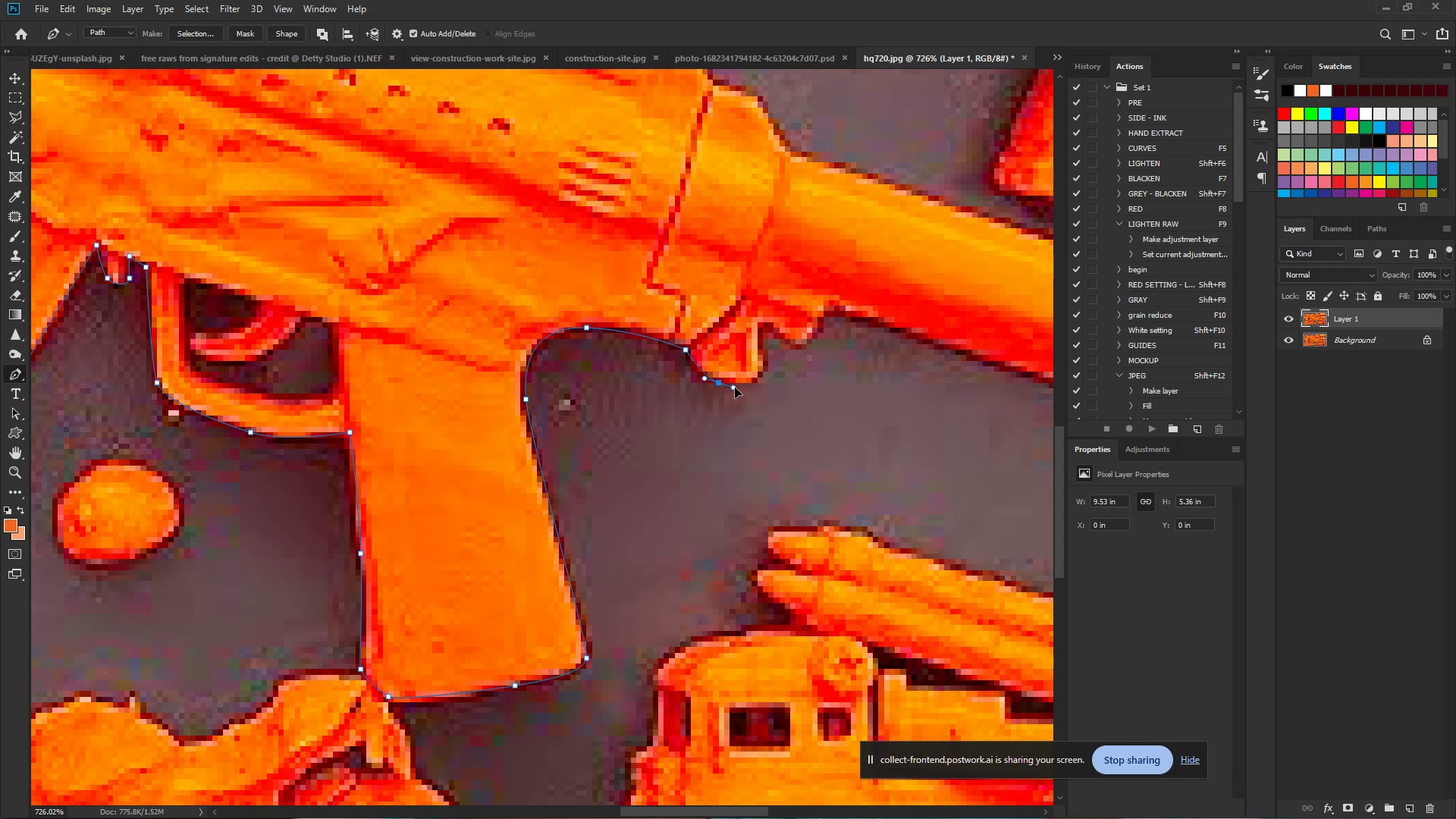 
left_click_drag(start_coordinate=[743, 389], to_coordinate=[749, 389])
 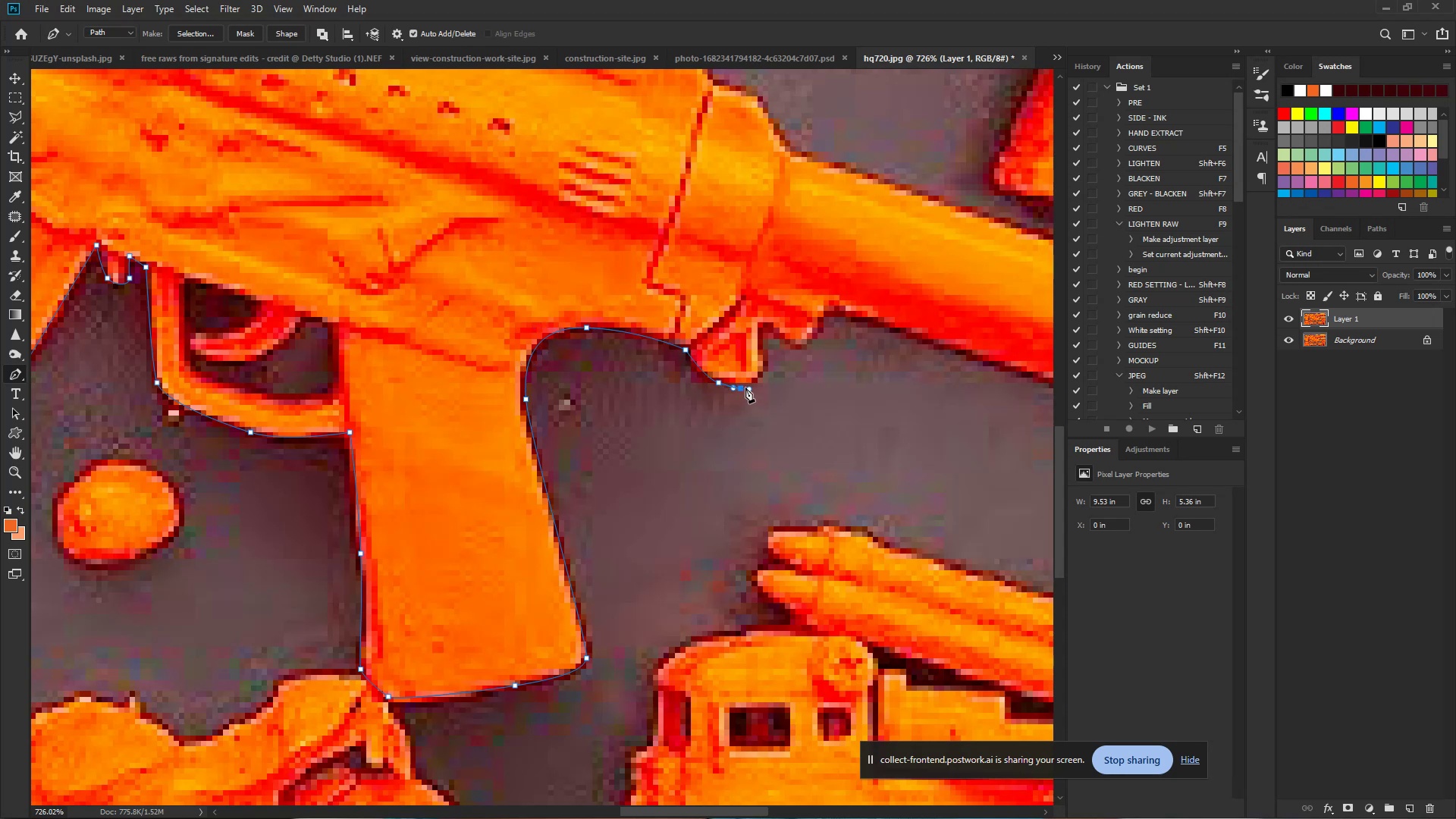 
key(Control+Z)
 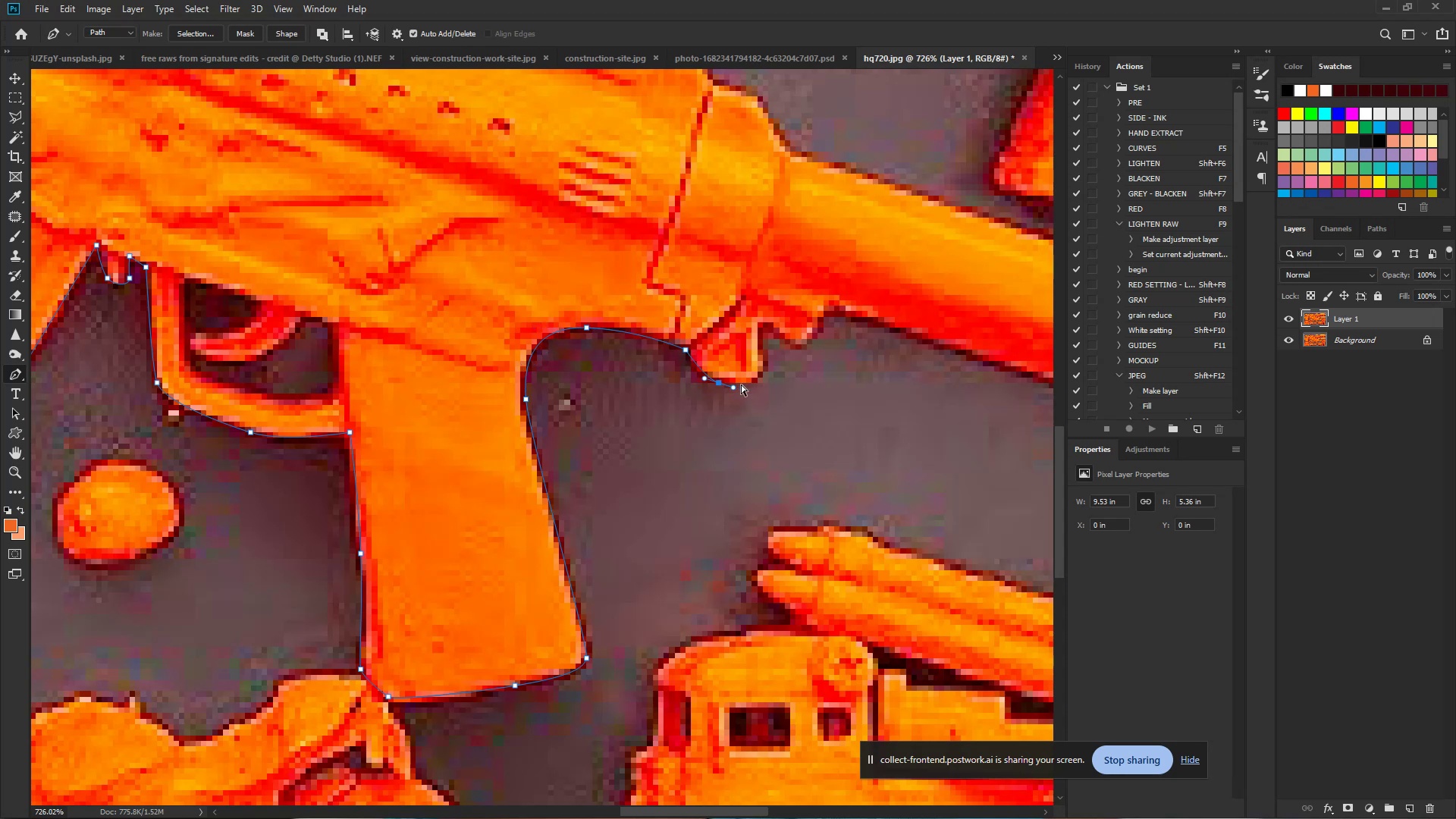 
key(Control+Z)
 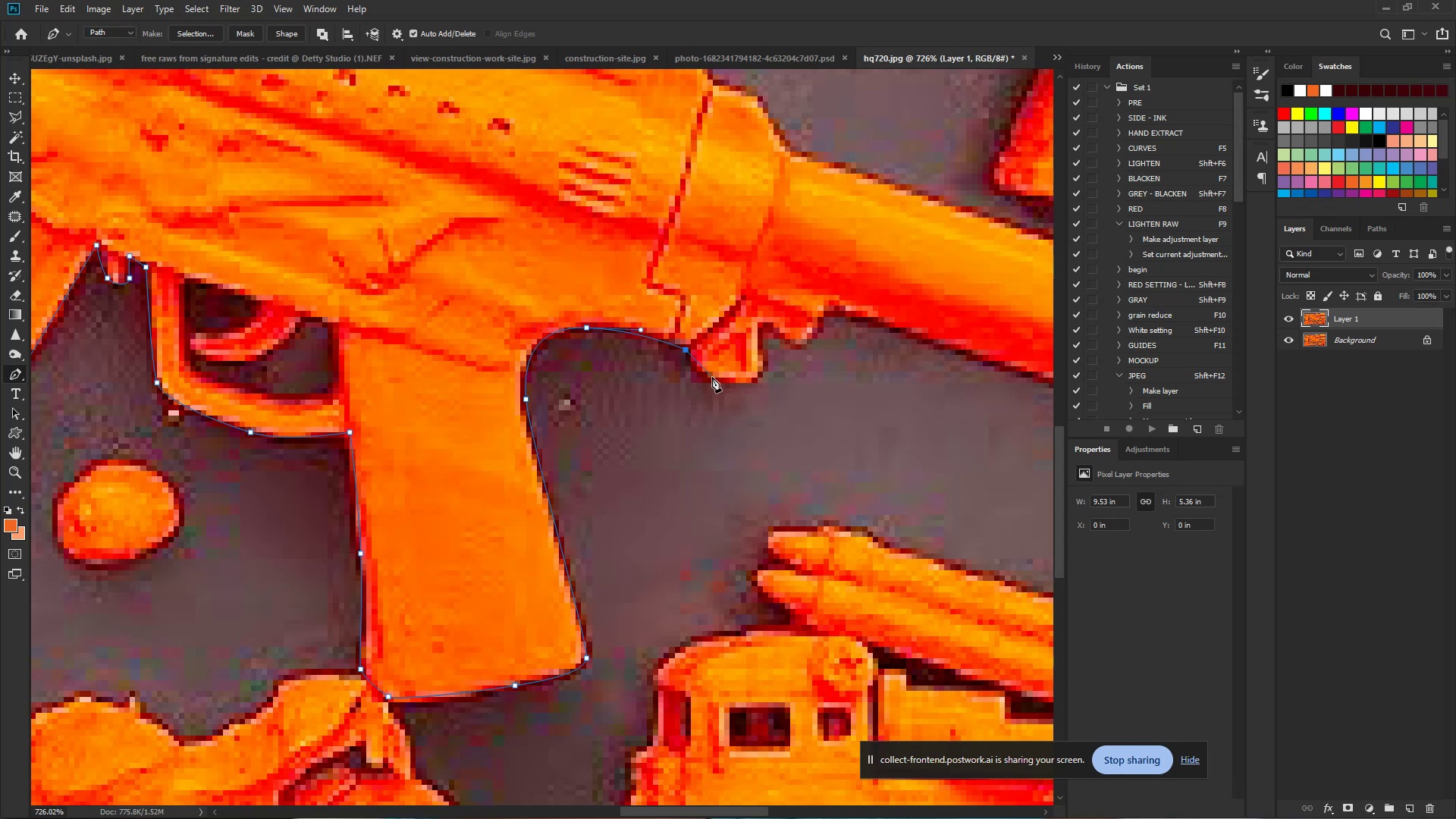 
left_click_drag(start_coordinate=[714, 380], to_coordinate=[726, 384])
 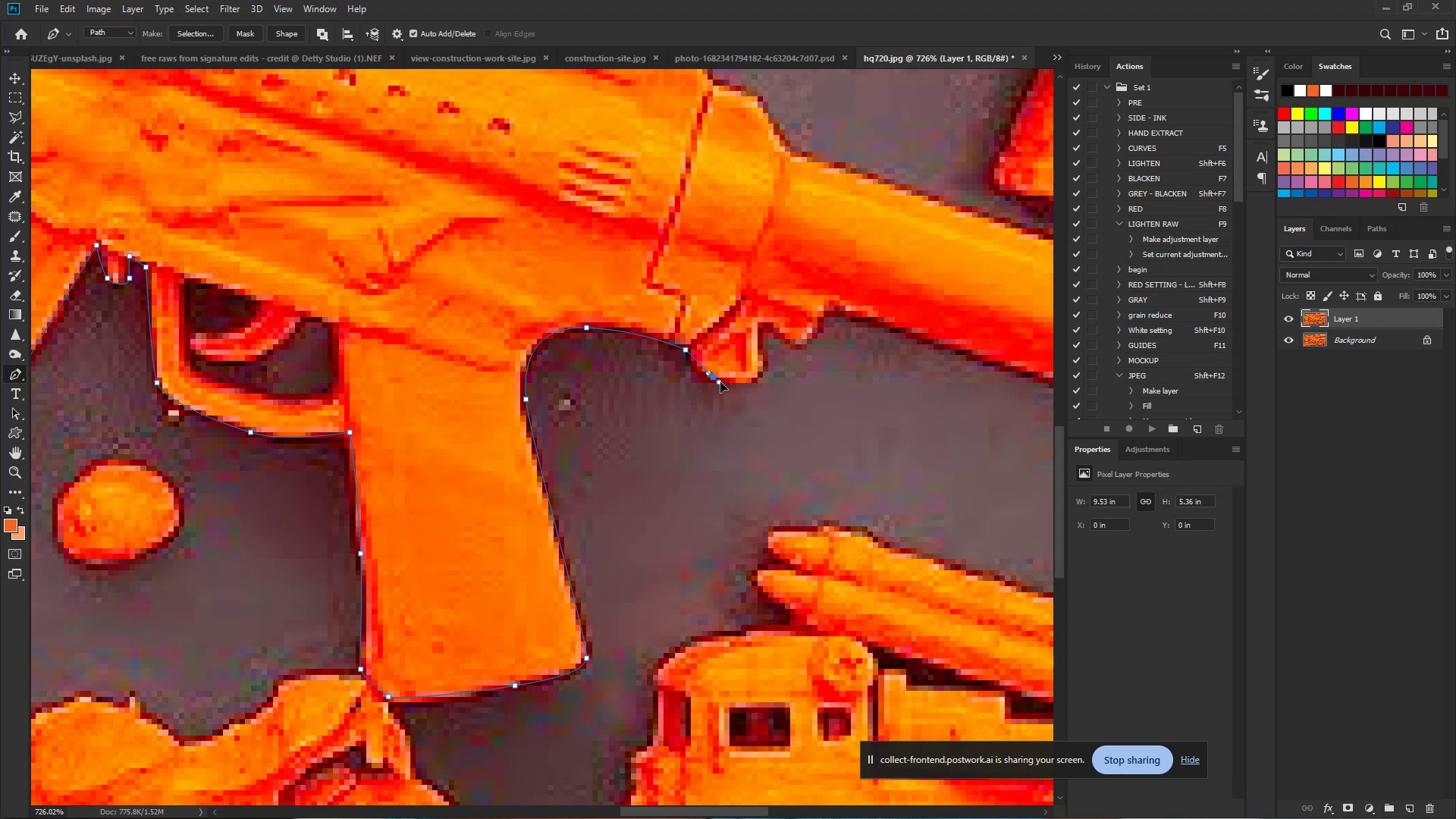 
left_click_drag(start_coordinate=[727, 384], to_coordinate=[742, 388])
 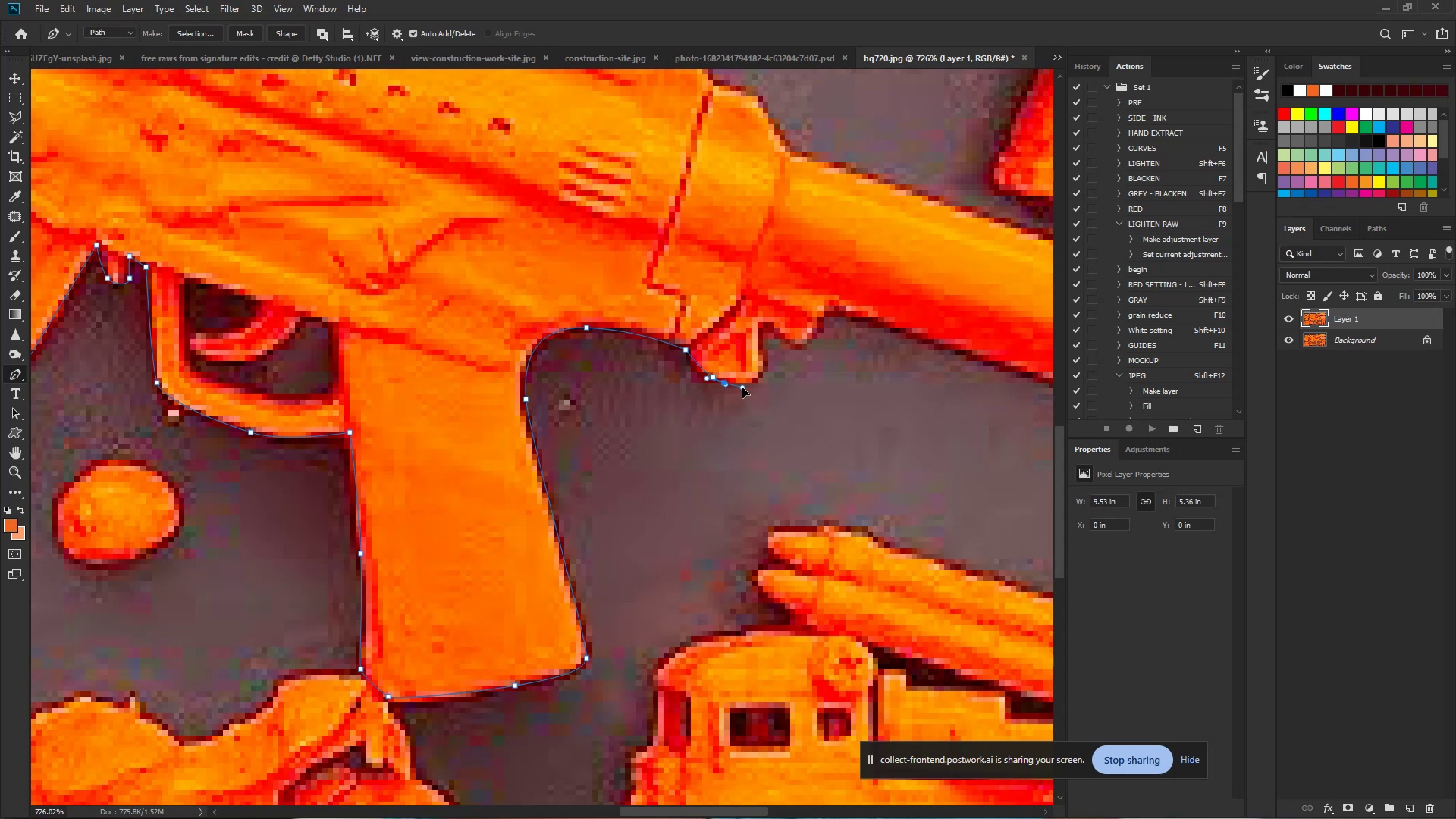 
key(Control+Z)
 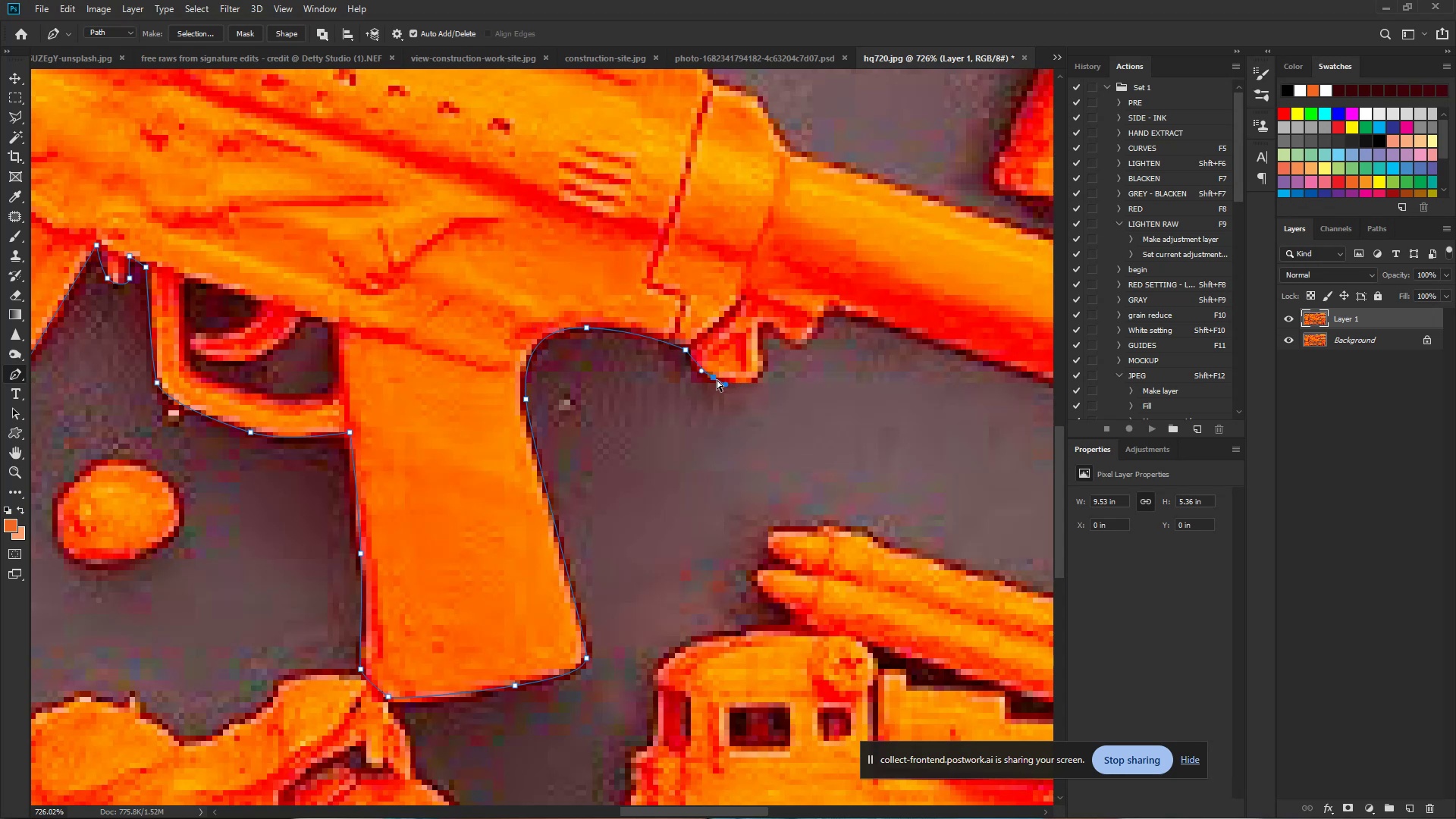 
key(Control+Z)
 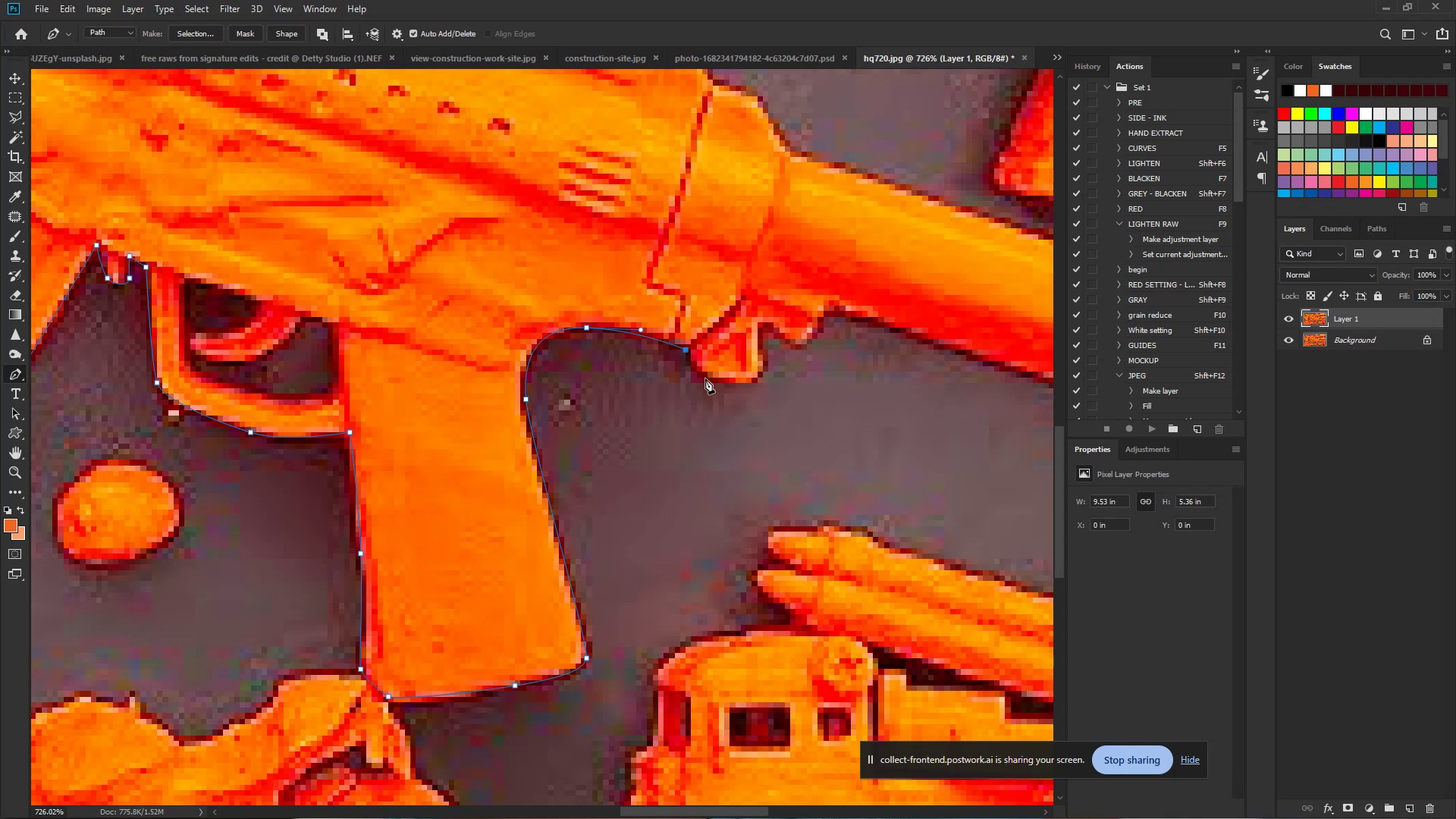 
left_click_drag(start_coordinate=[707, 380], to_coordinate=[720, 386])
 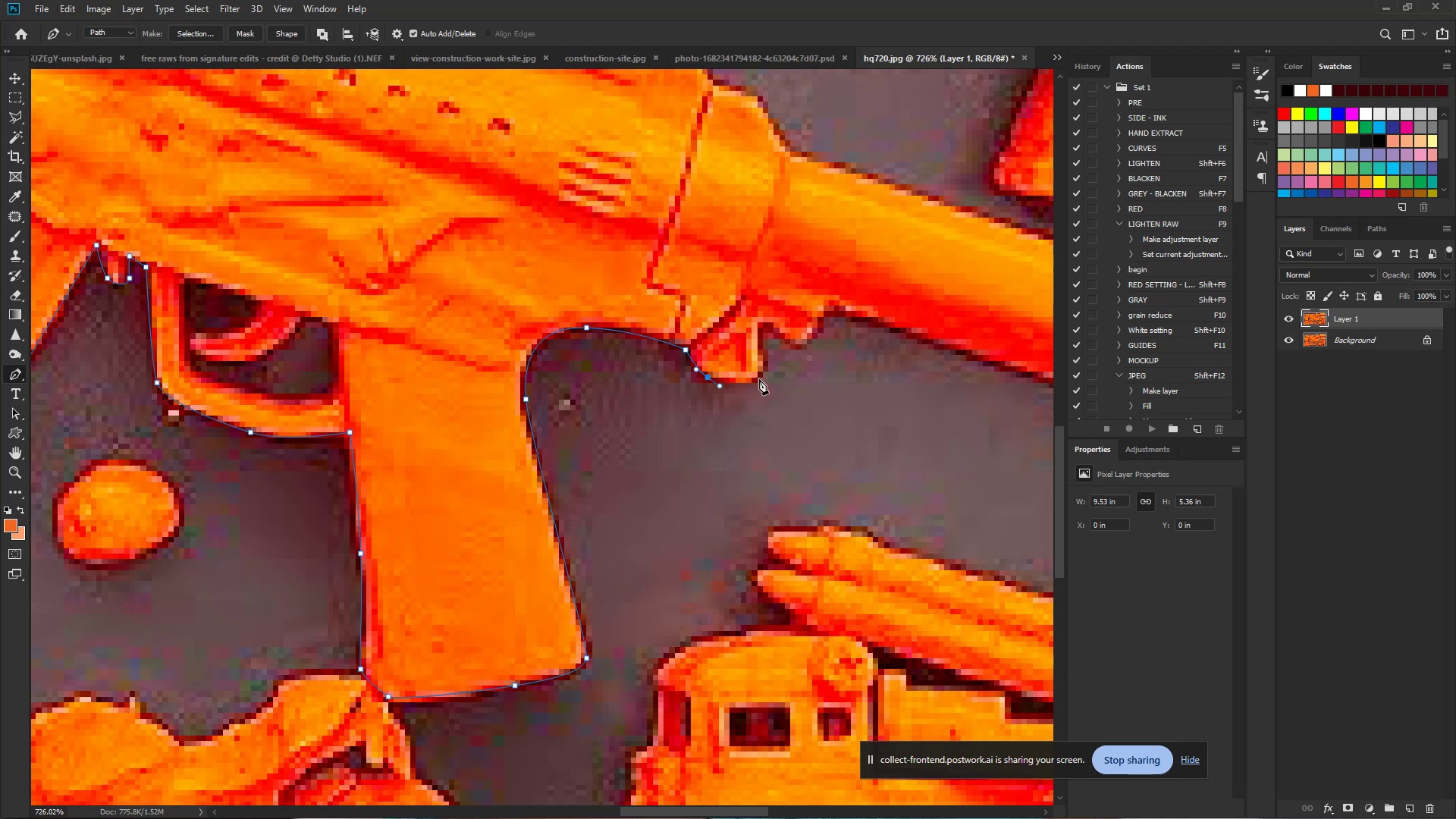 
left_click_drag(start_coordinate=[761, 378], to_coordinate=[770, 368])
 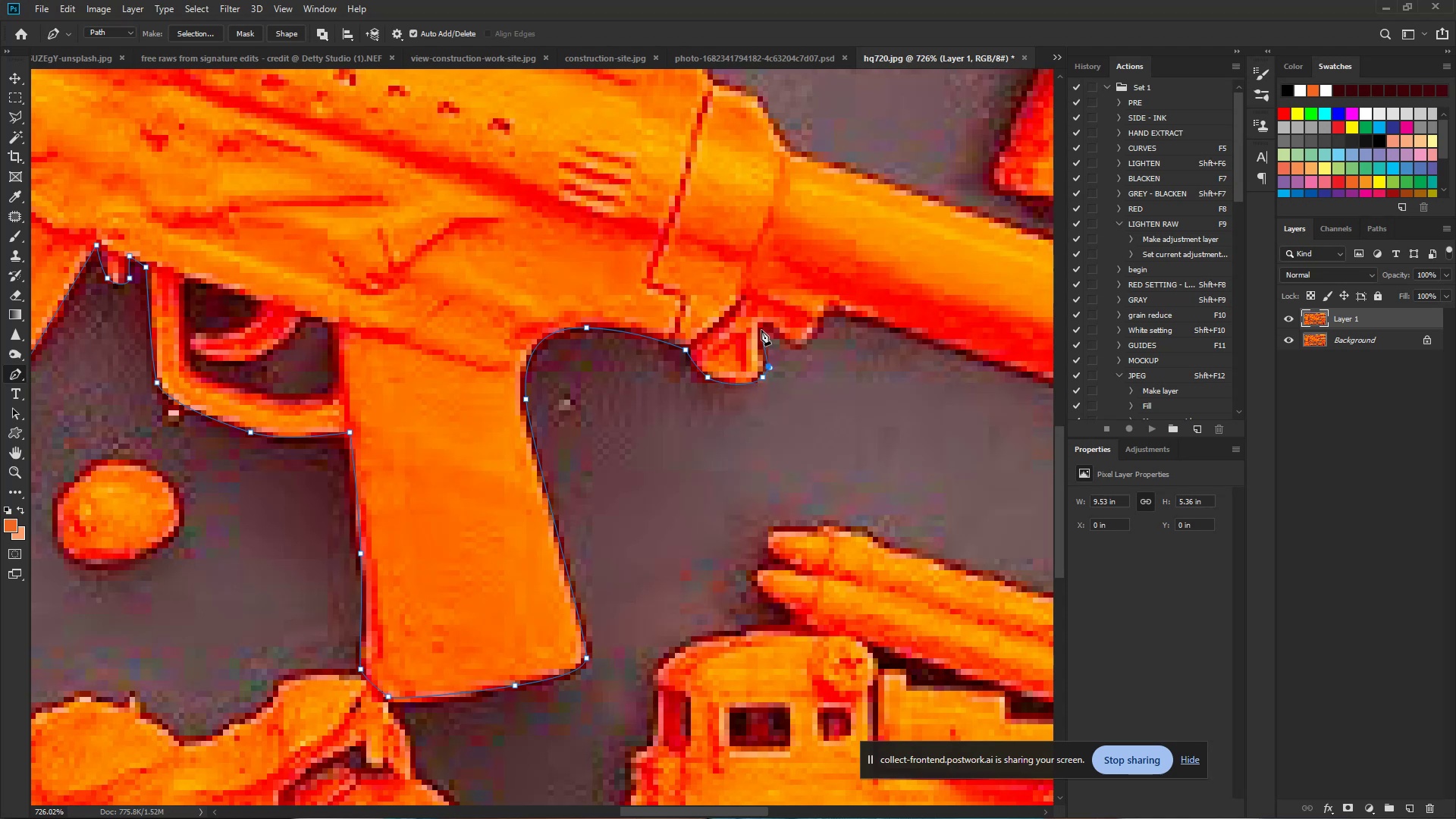 
left_click_drag(start_coordinate=[761, 325], to_coordinate=[765, 323])
 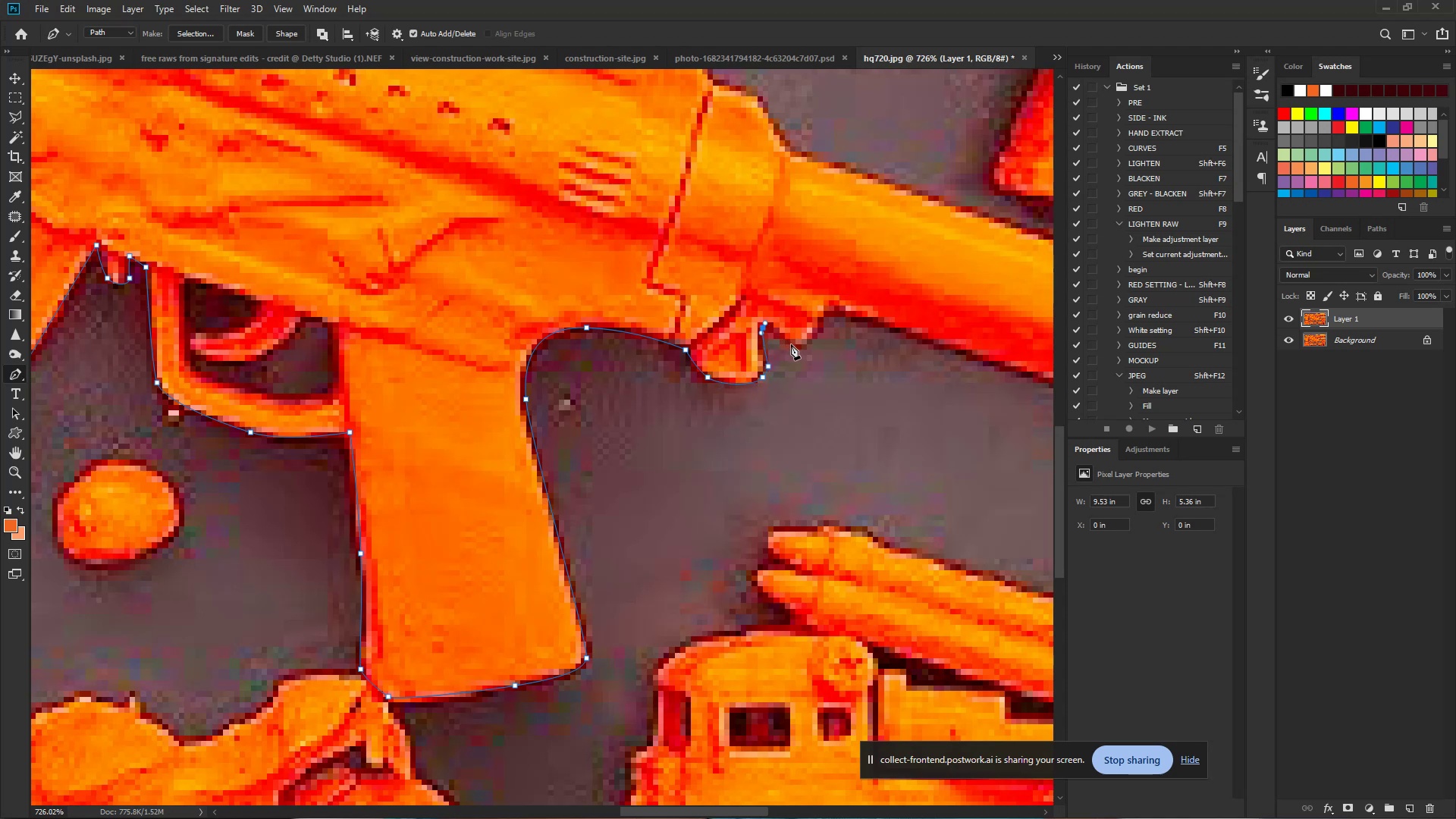 
left_click_drag(start_coordinate=[796, 349], to_coordinate=[805, 352])
 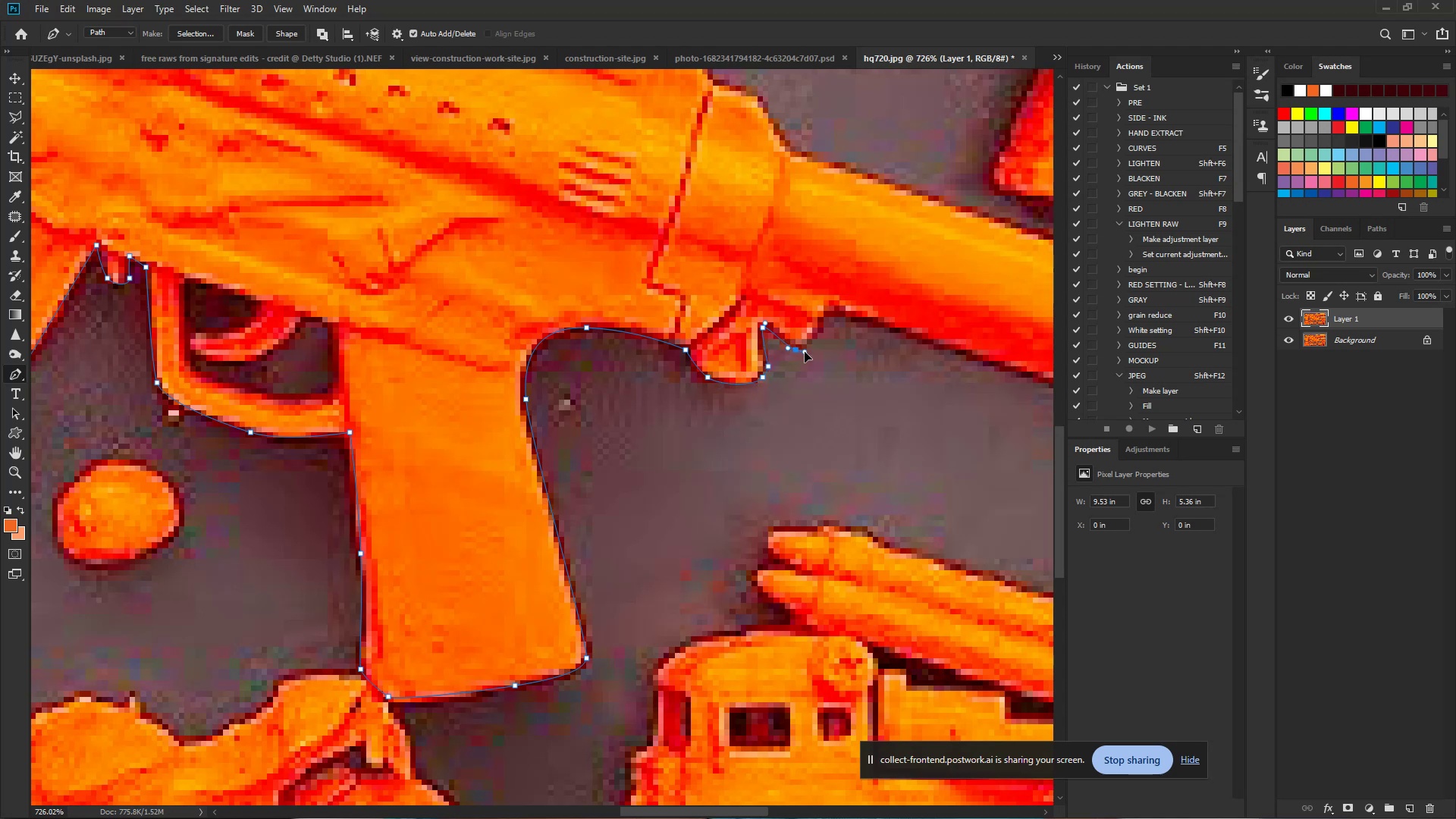 
double_click([805, 352])
 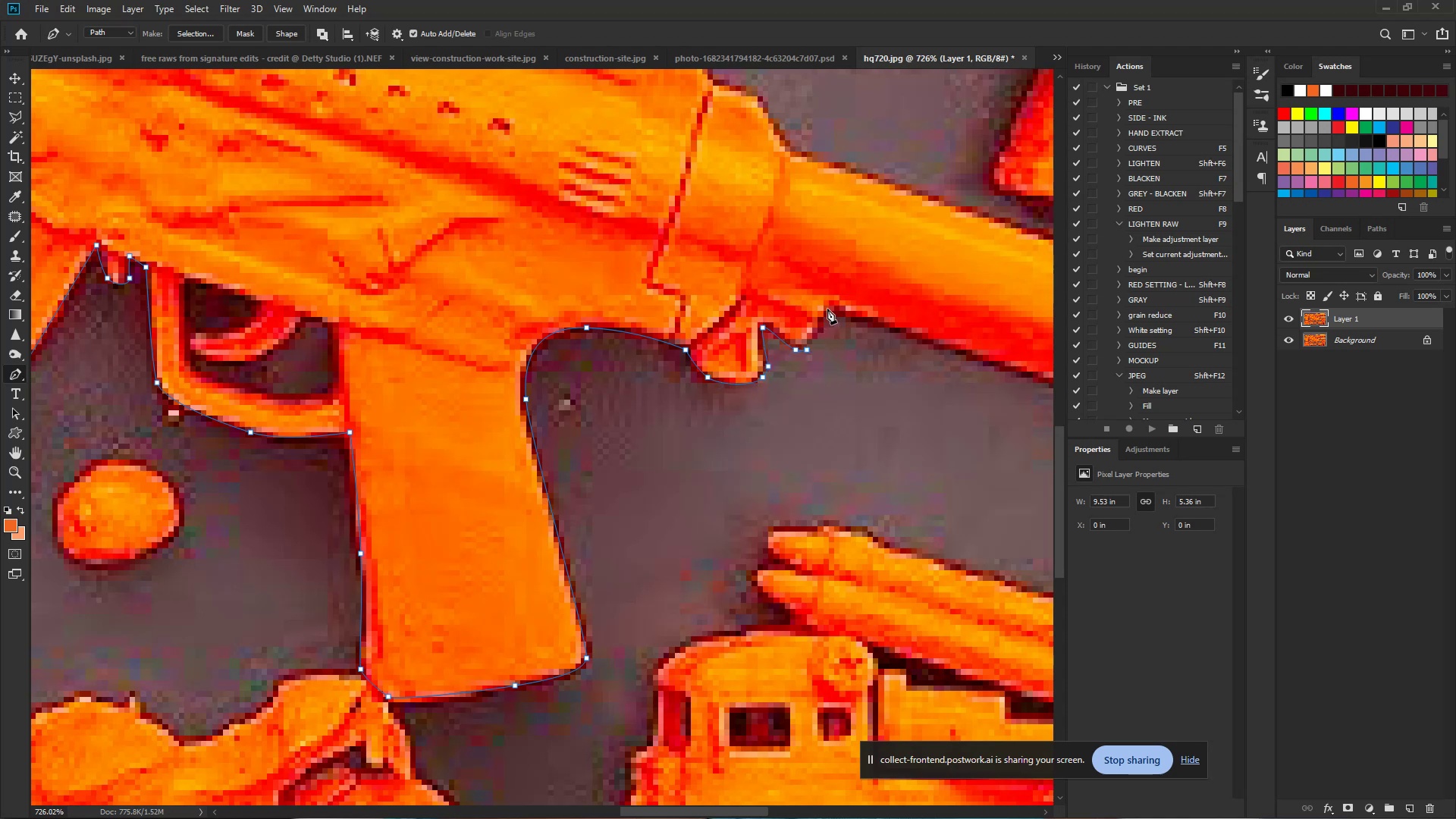 
left_click_drag(start_coordinate=[836, 307], to_coordinate=[846, 309])
 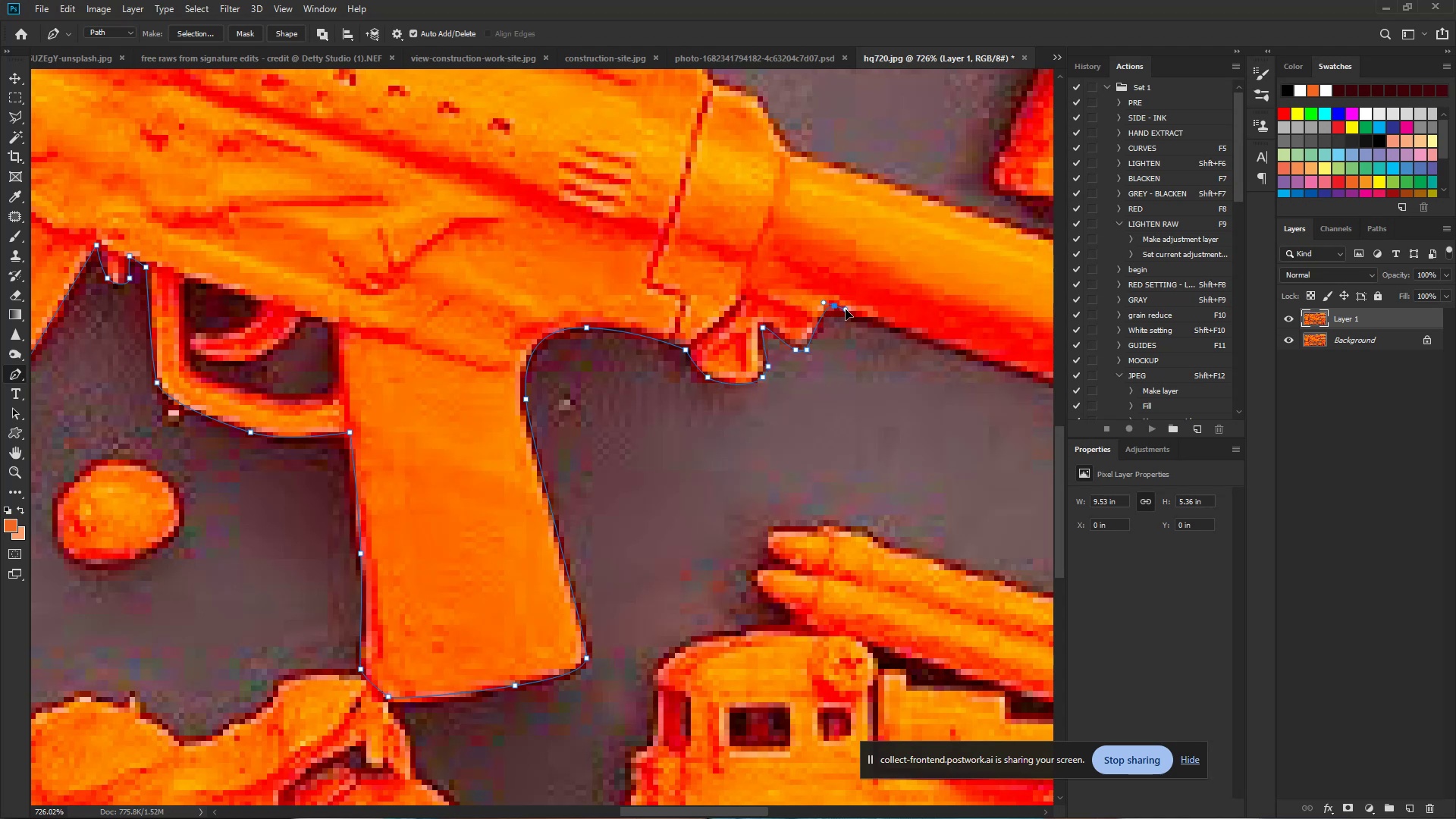 
hold_key(key=Space, duration=0.82)
 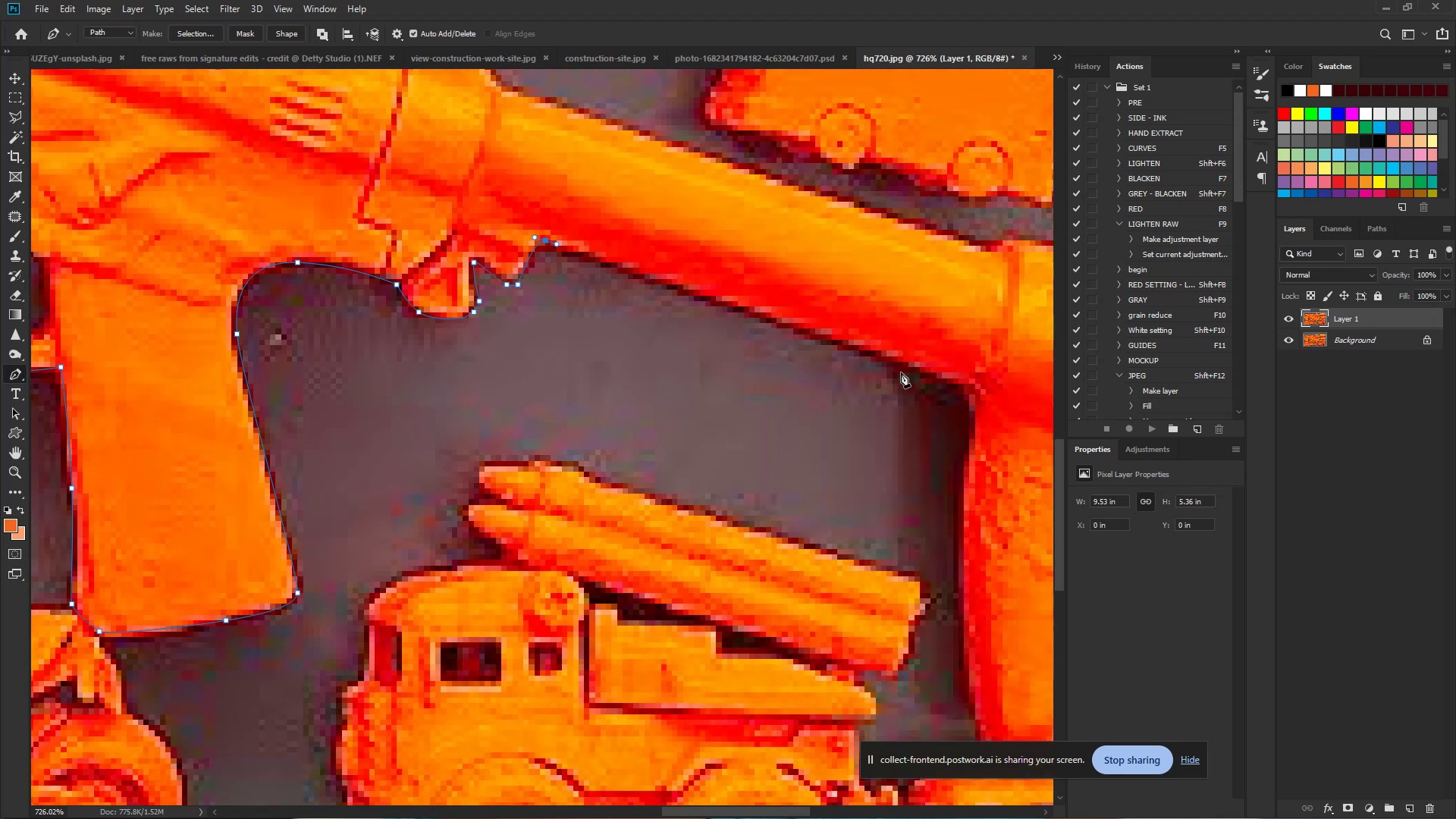 
left_click_drag(start_coordinate=[852, 312], to_coordinate=[563, 246])
 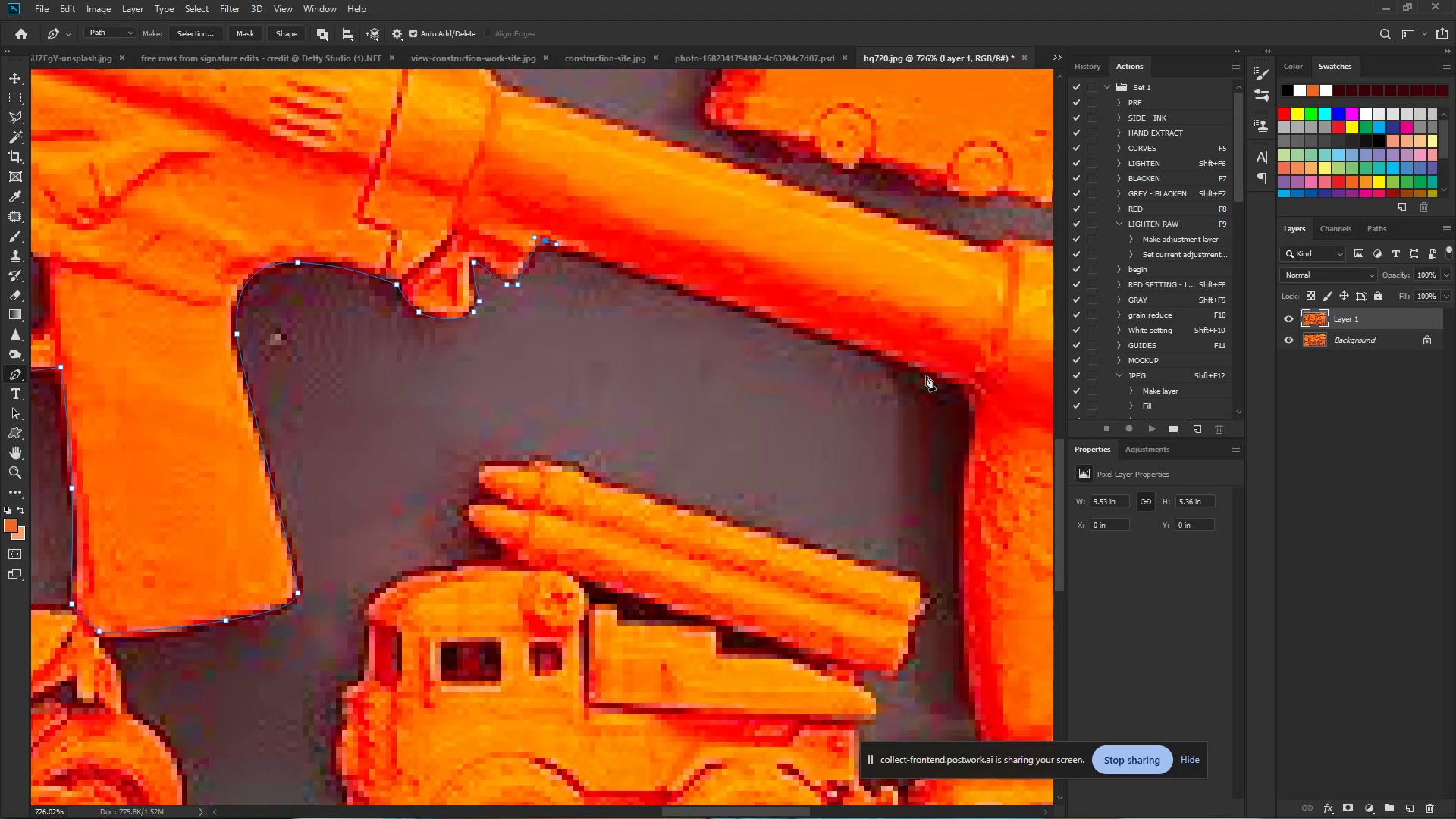 
left_click_drag(start_coordinate=[934, 378], to_coordinate=[962, 391])
 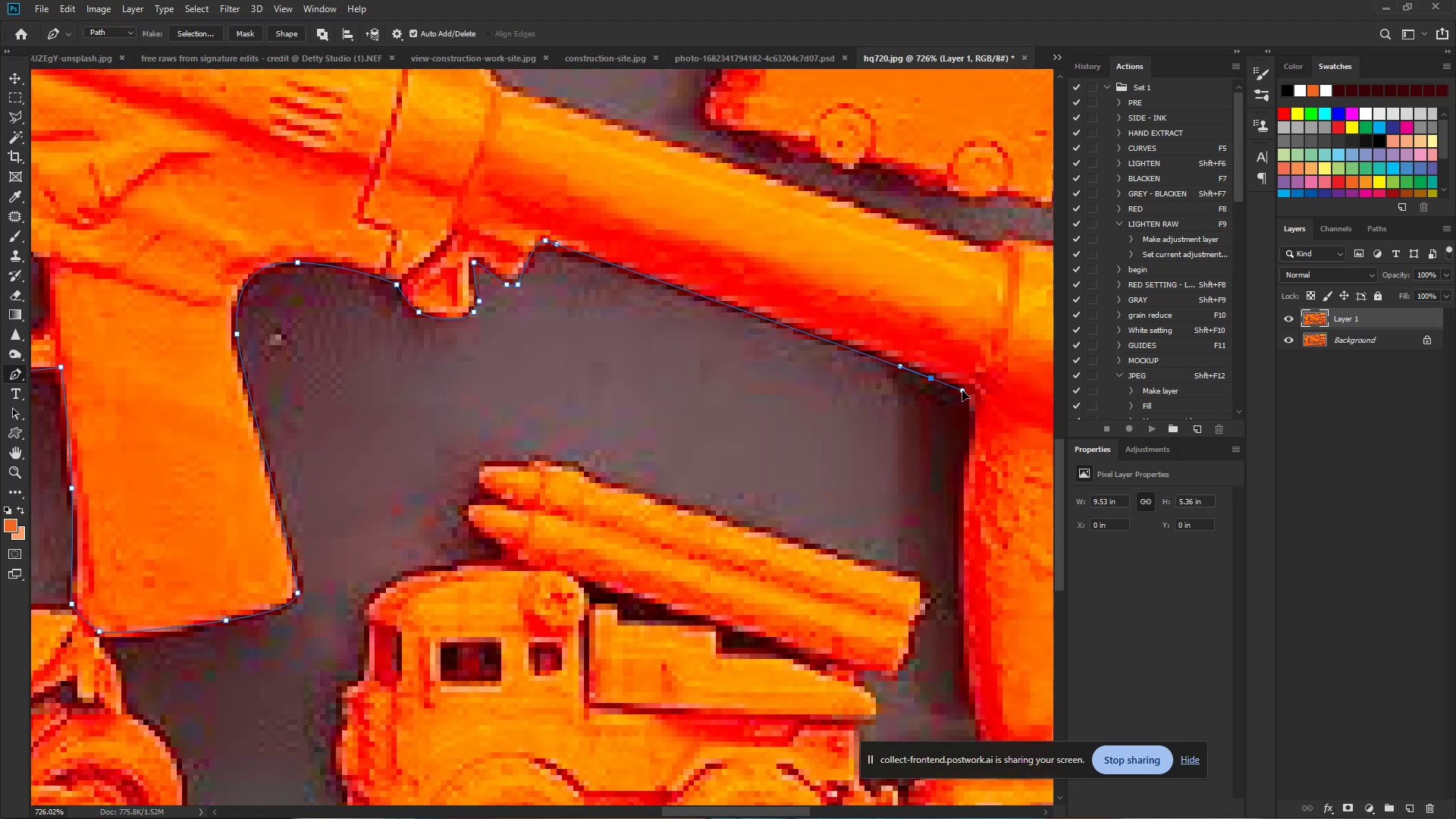 
hold_key(key=Space, duration=0.66)
 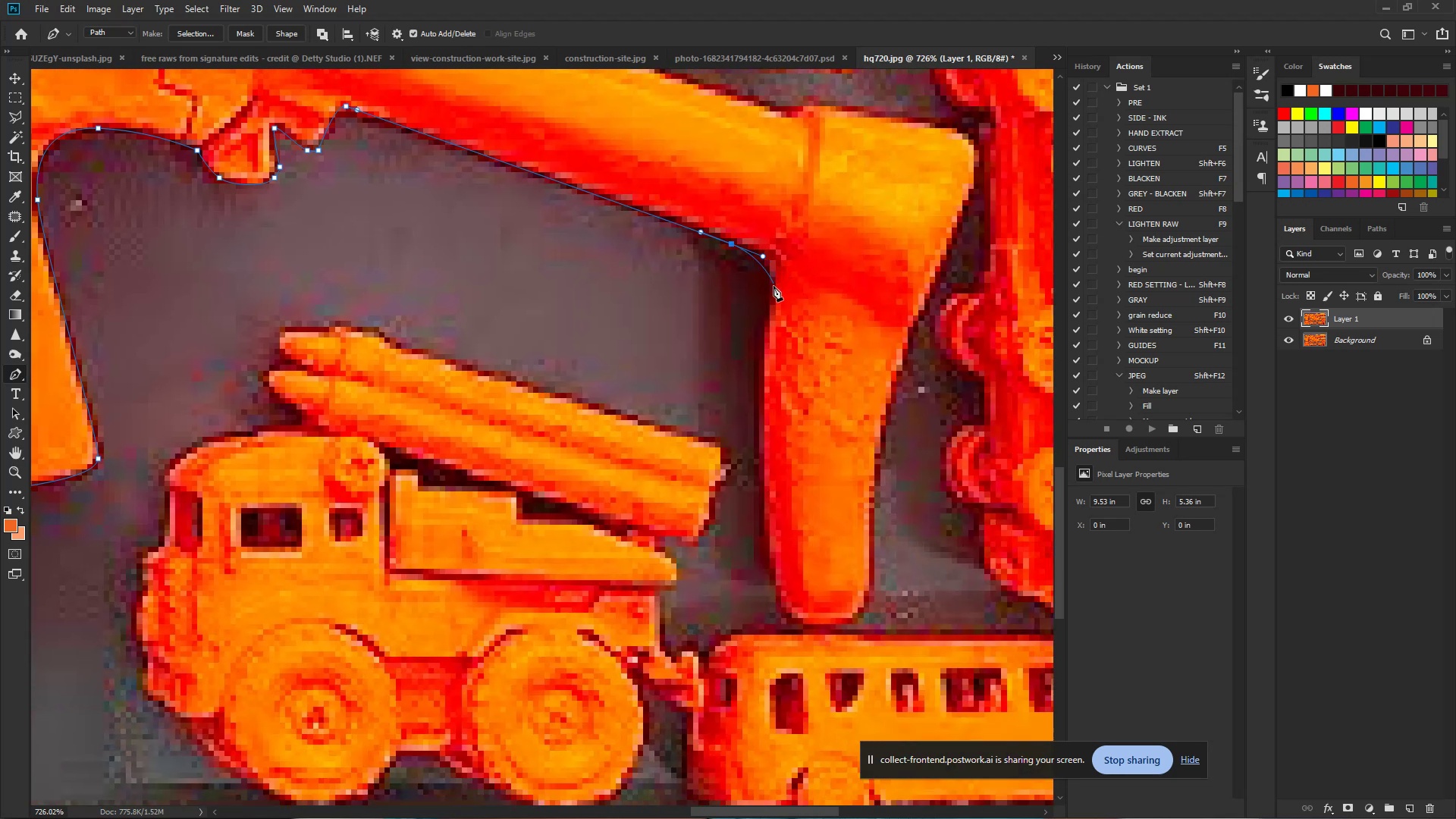 
left_click_drag(start_coordinate=[962, 391], to_coordinate=[763, 256])
 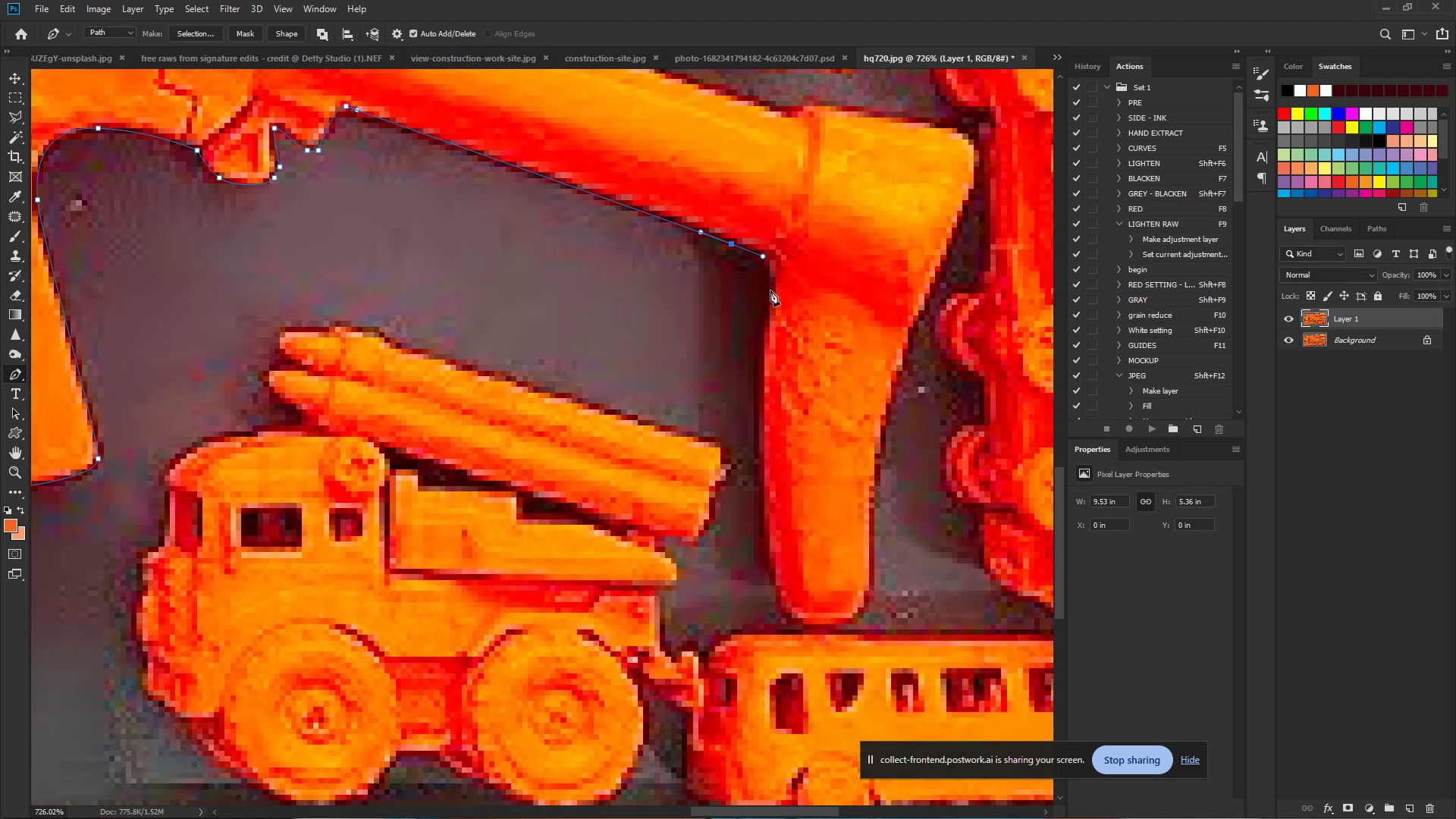 
left_click_drag(start_coordinate=[770, 290], to_coordinate=[767, 316])
 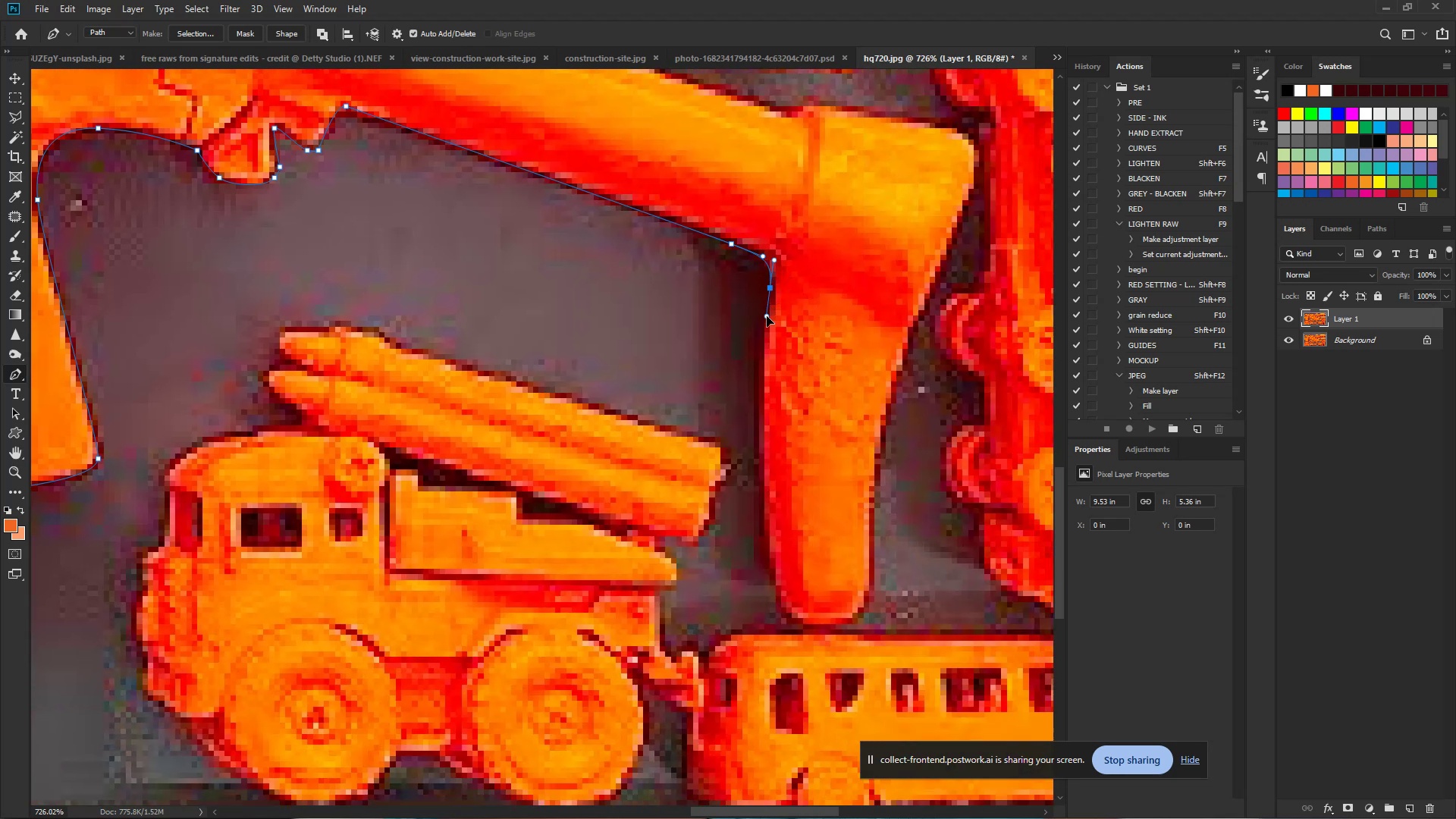 
hold_key(key=Space, duration=0.82)
 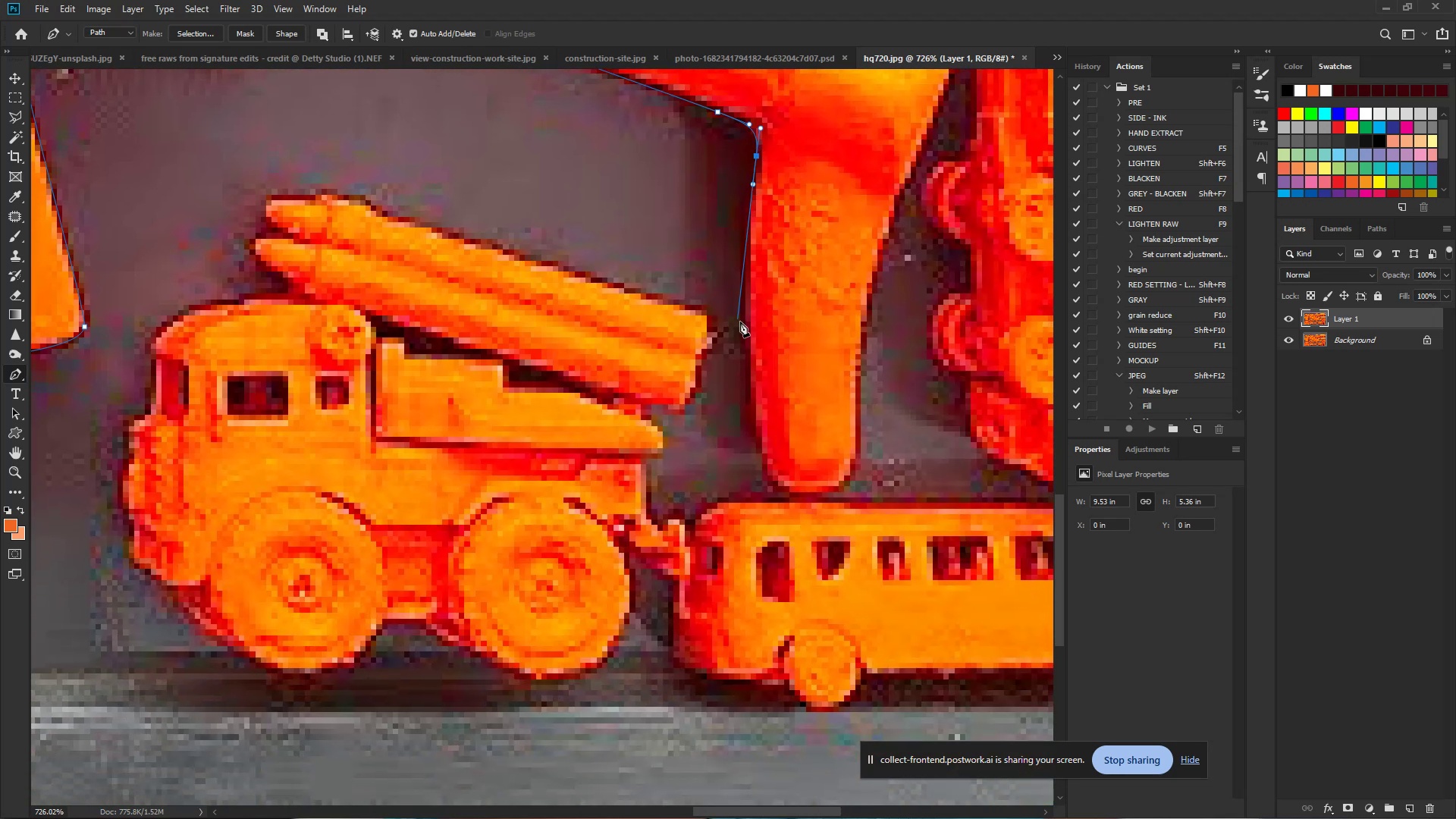 
left_click_drag(start_coordinate=[767, 316], to_coordinate=[753, 184])
 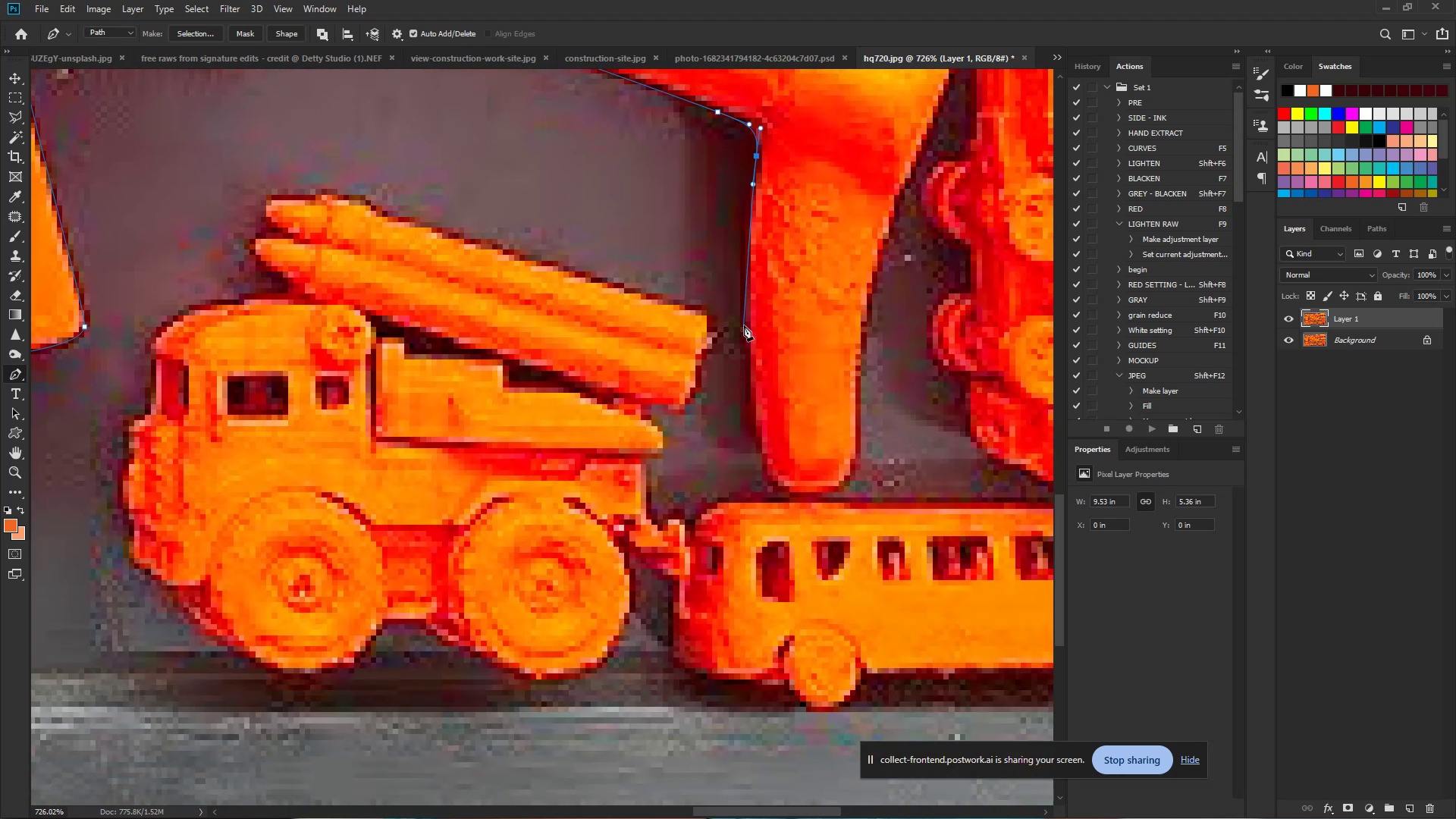 
left_click_drag(start_coordinate=[745, 326], to_coordinate=[746, 369])
 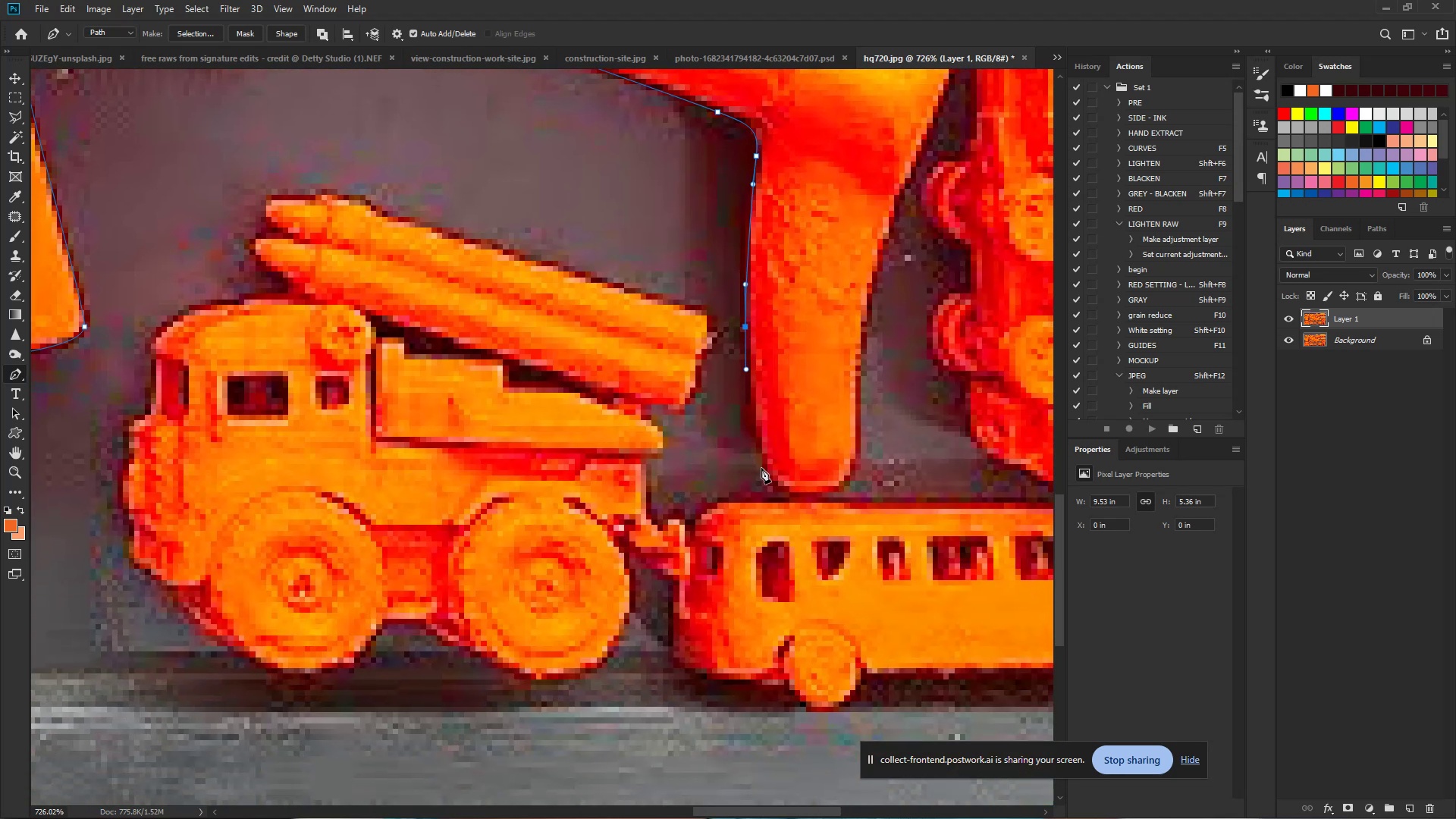 
left_click_drag(start_coordinate=[767, 470], to_coordinate=[779, 491])
 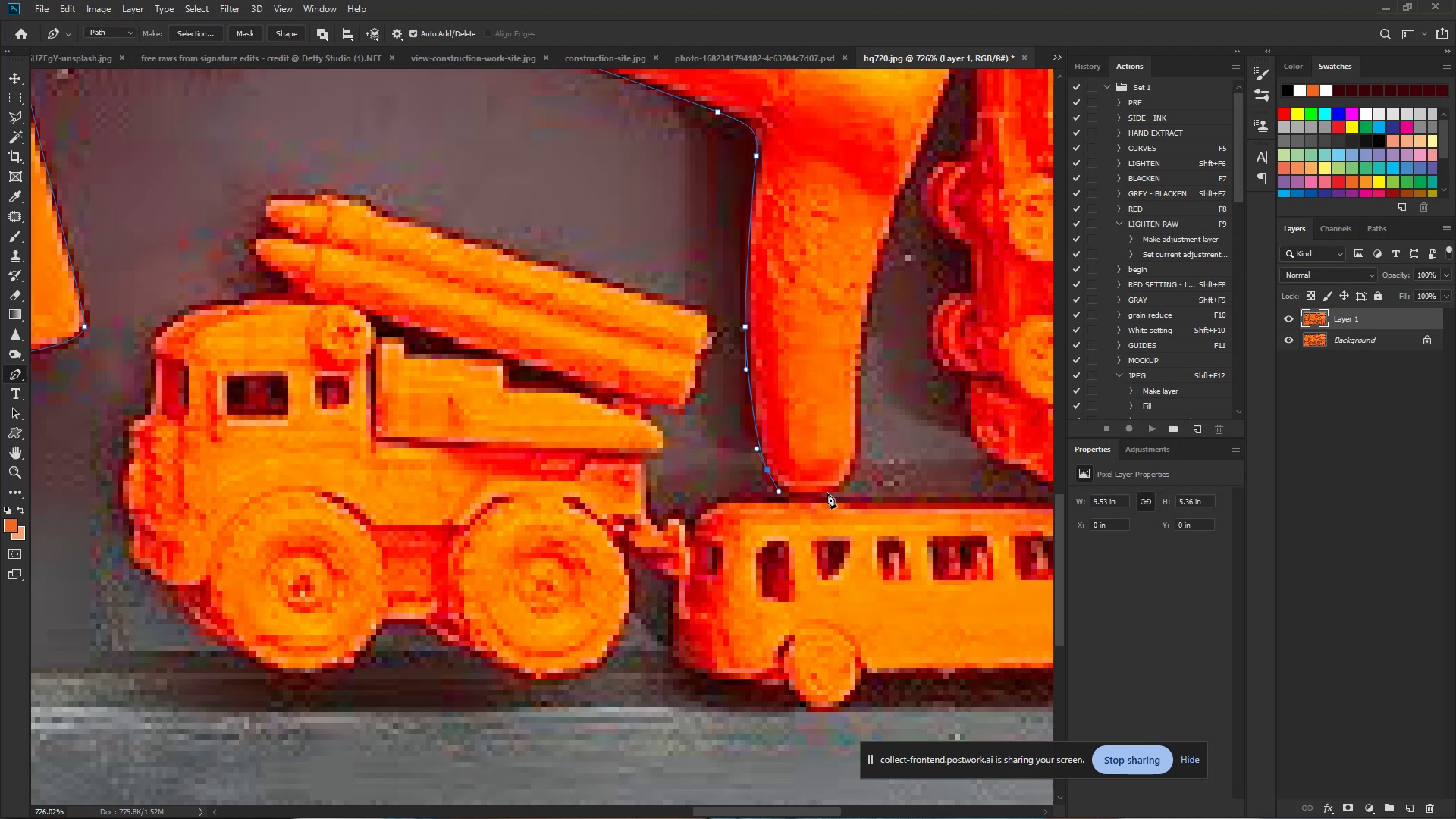 
left_click_drag(start_coordinate=[827, 493], to_coordinate=[853, 485])
 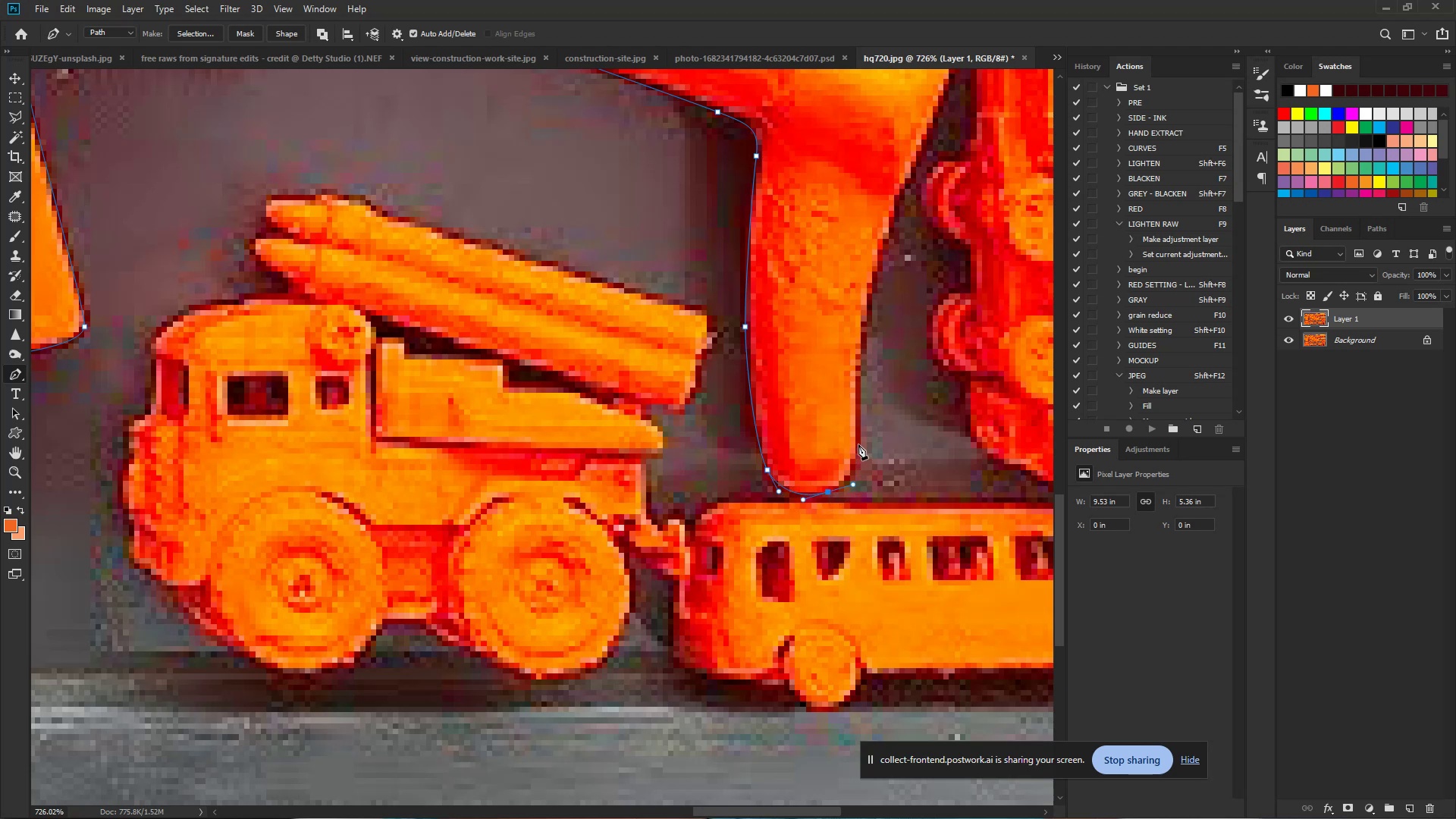 
left_click_drag(start_coordinate=[858, 442], to_coordinate=[860, 430])
 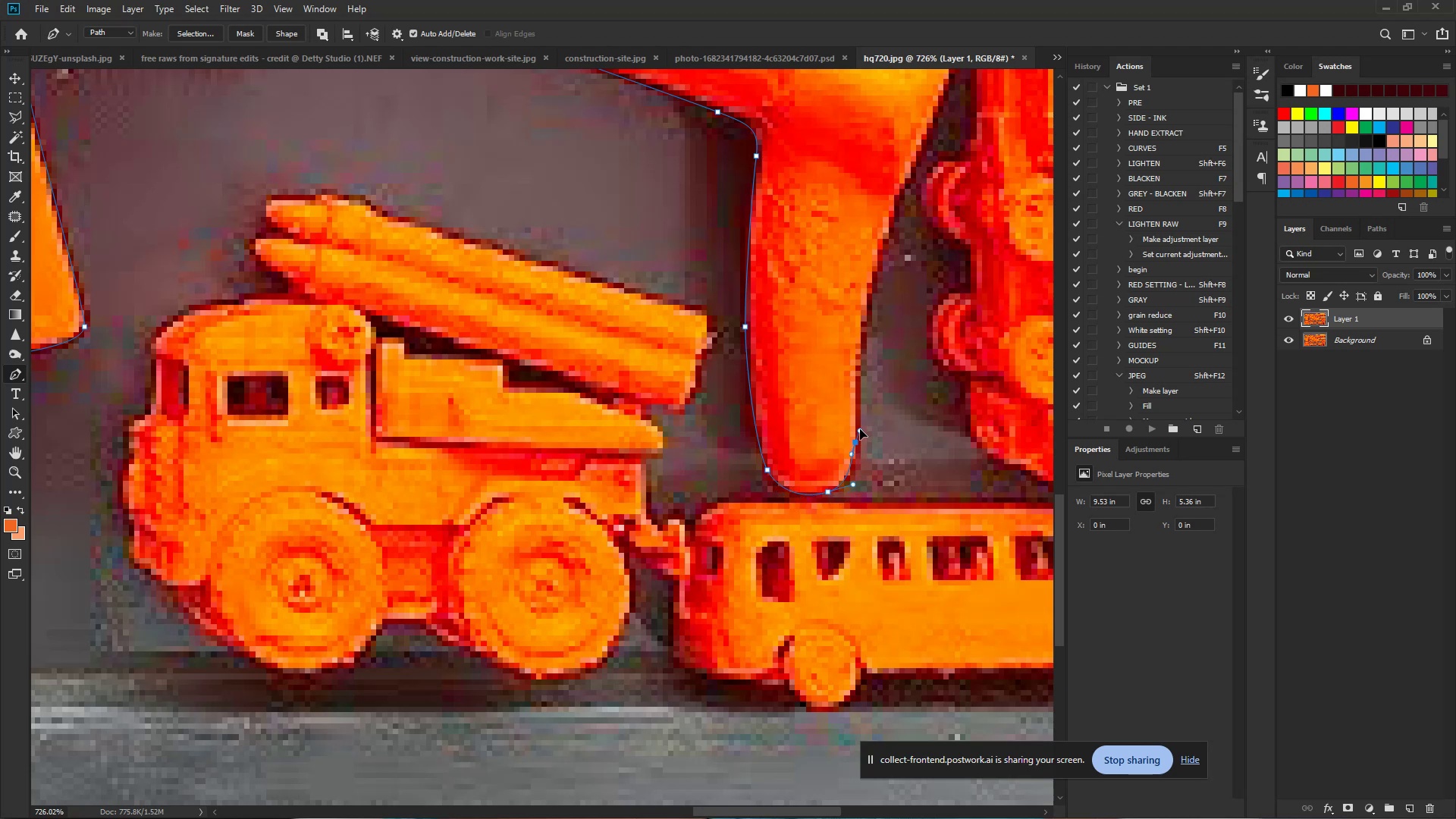 
left_click_drag(start_coordinate=[860, 425], to_coordinate=[857, 419])
 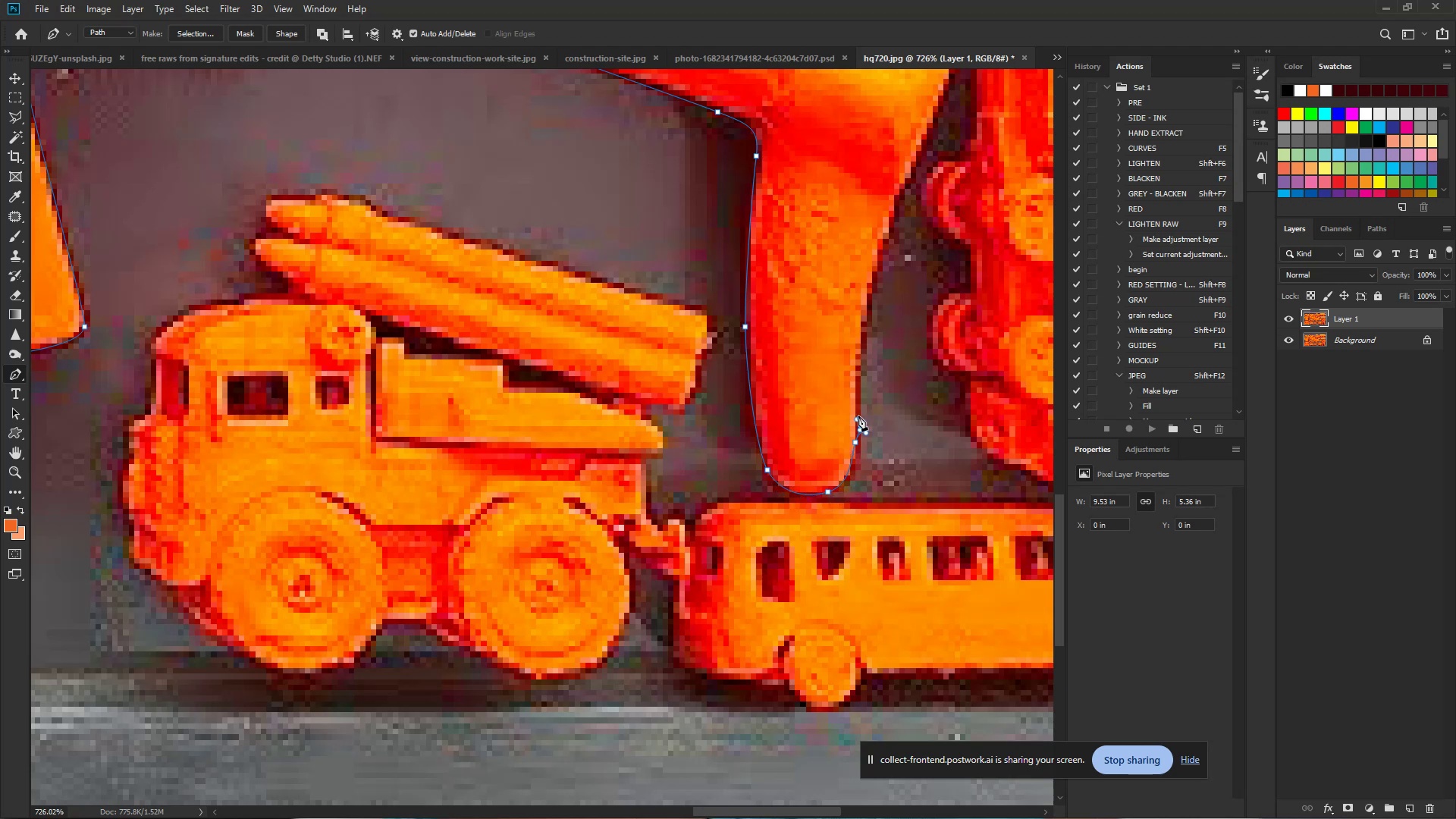 
key(Control+Z)
 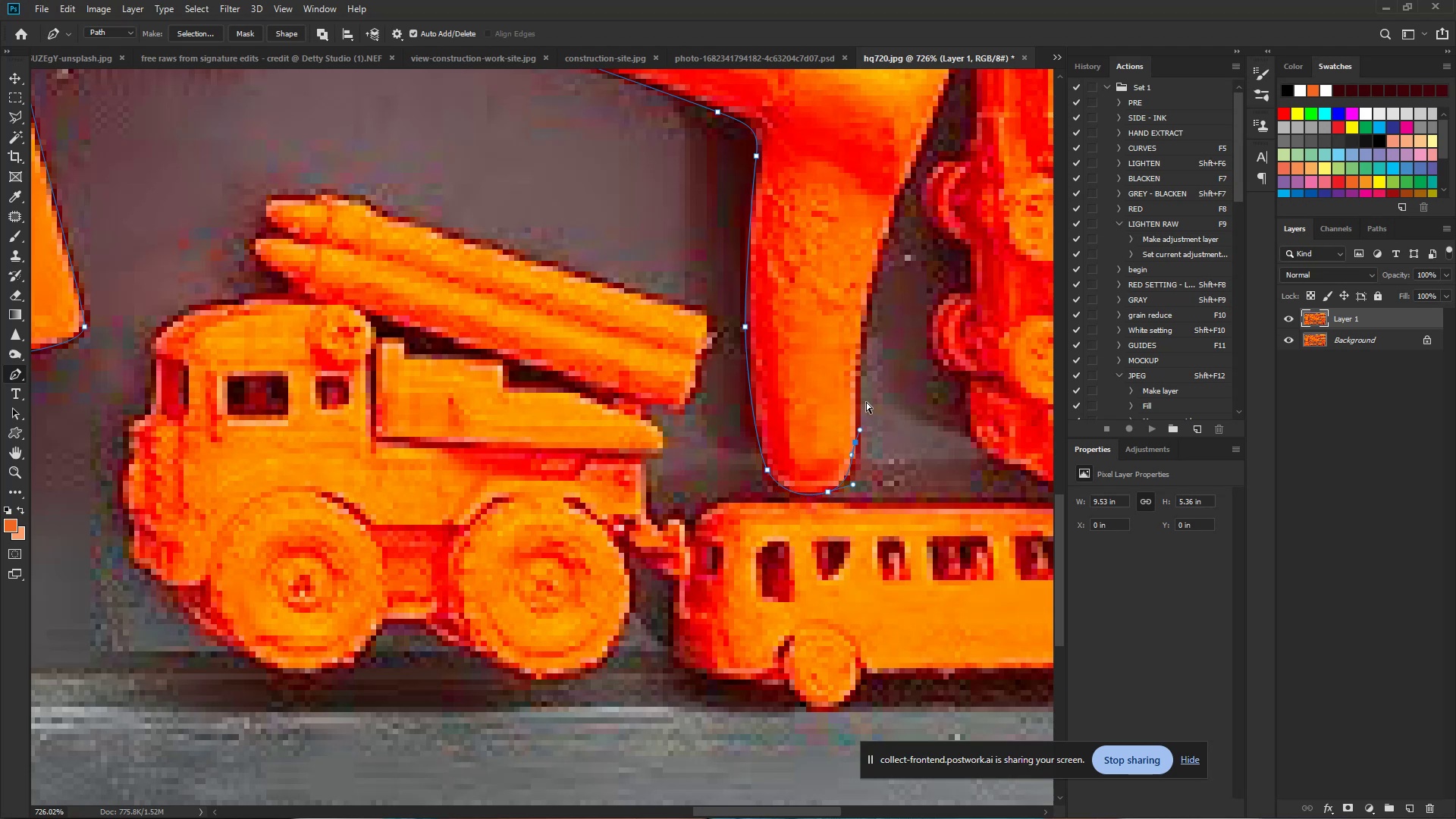 
key(Control+Z)
 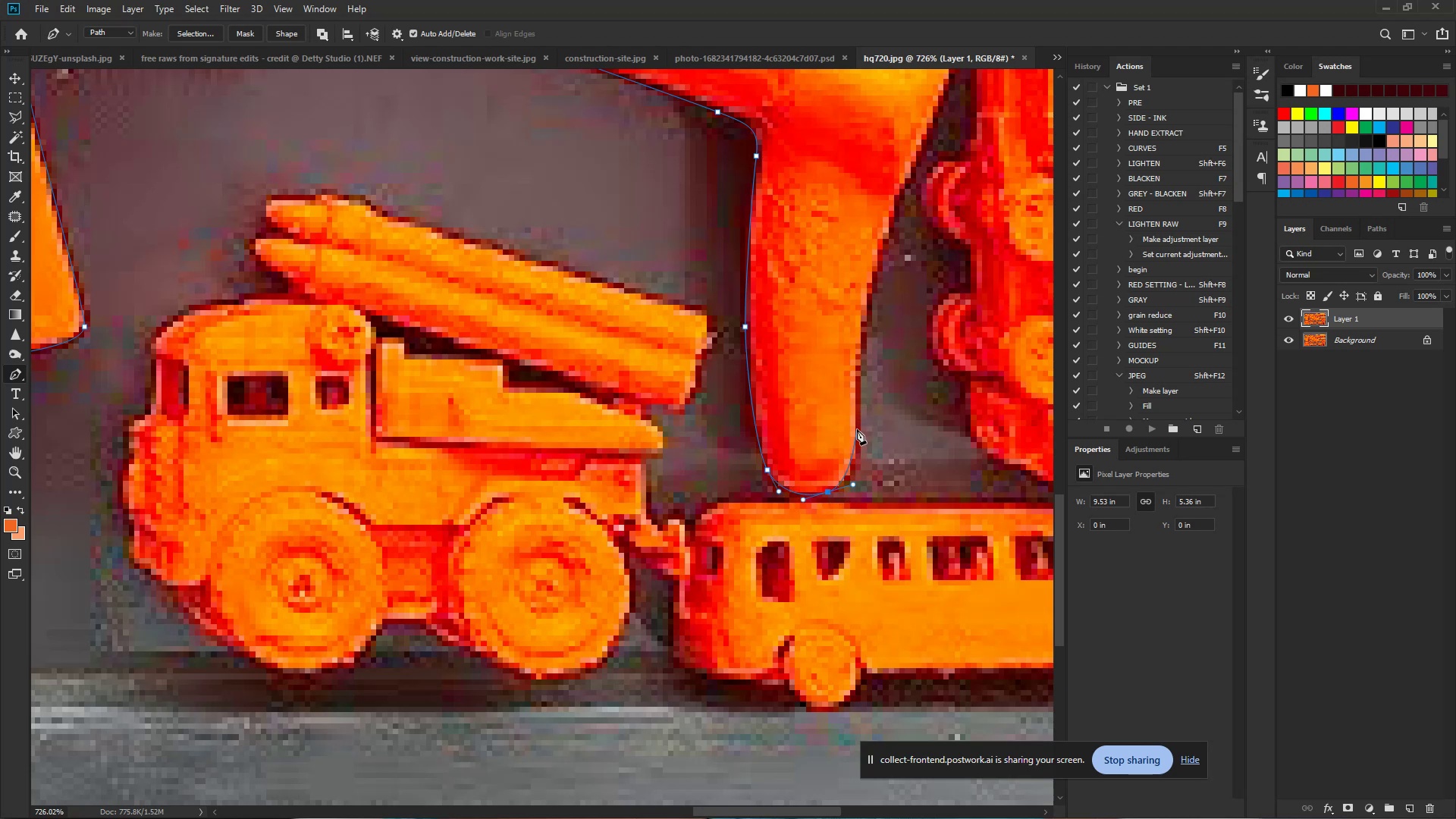 
left_click_drag(start_coordinate=[857, 429], to_coordinate=[856, 396])
 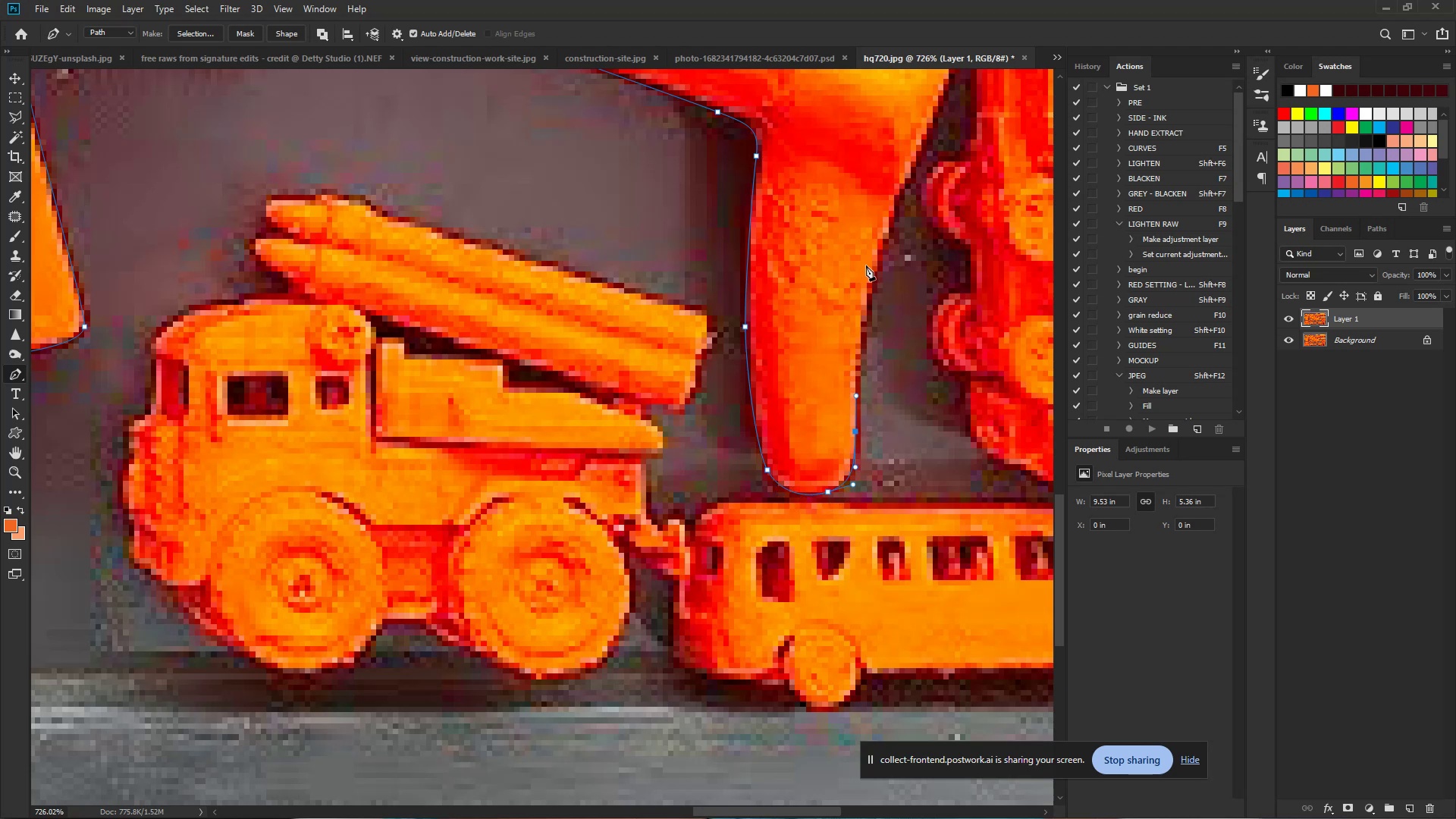 
hold_key(key=Space, duration=0.72)
 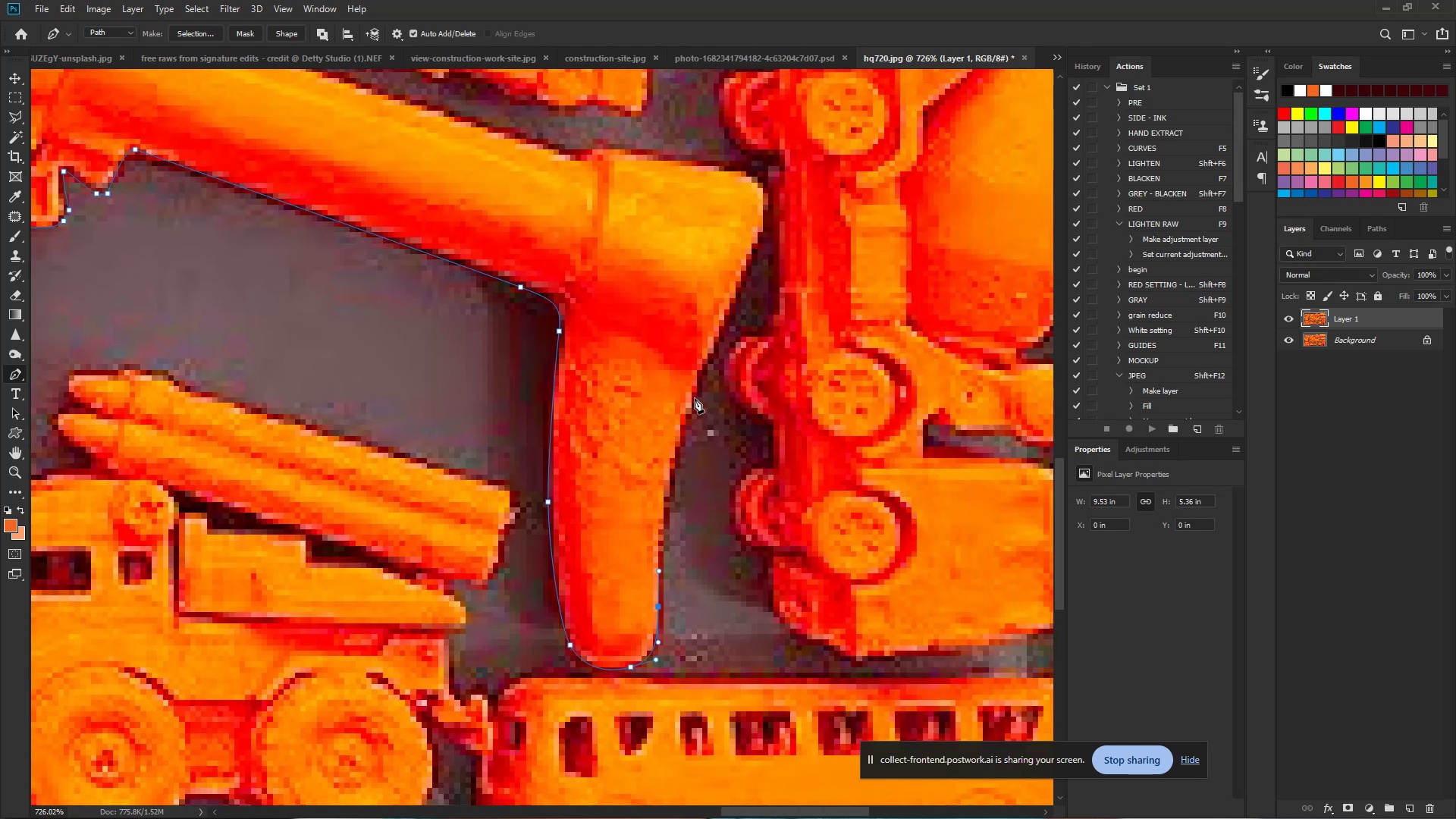 
left_click_drag(start_coordinate=[866, 265], to_coordinate=[669, 441])
 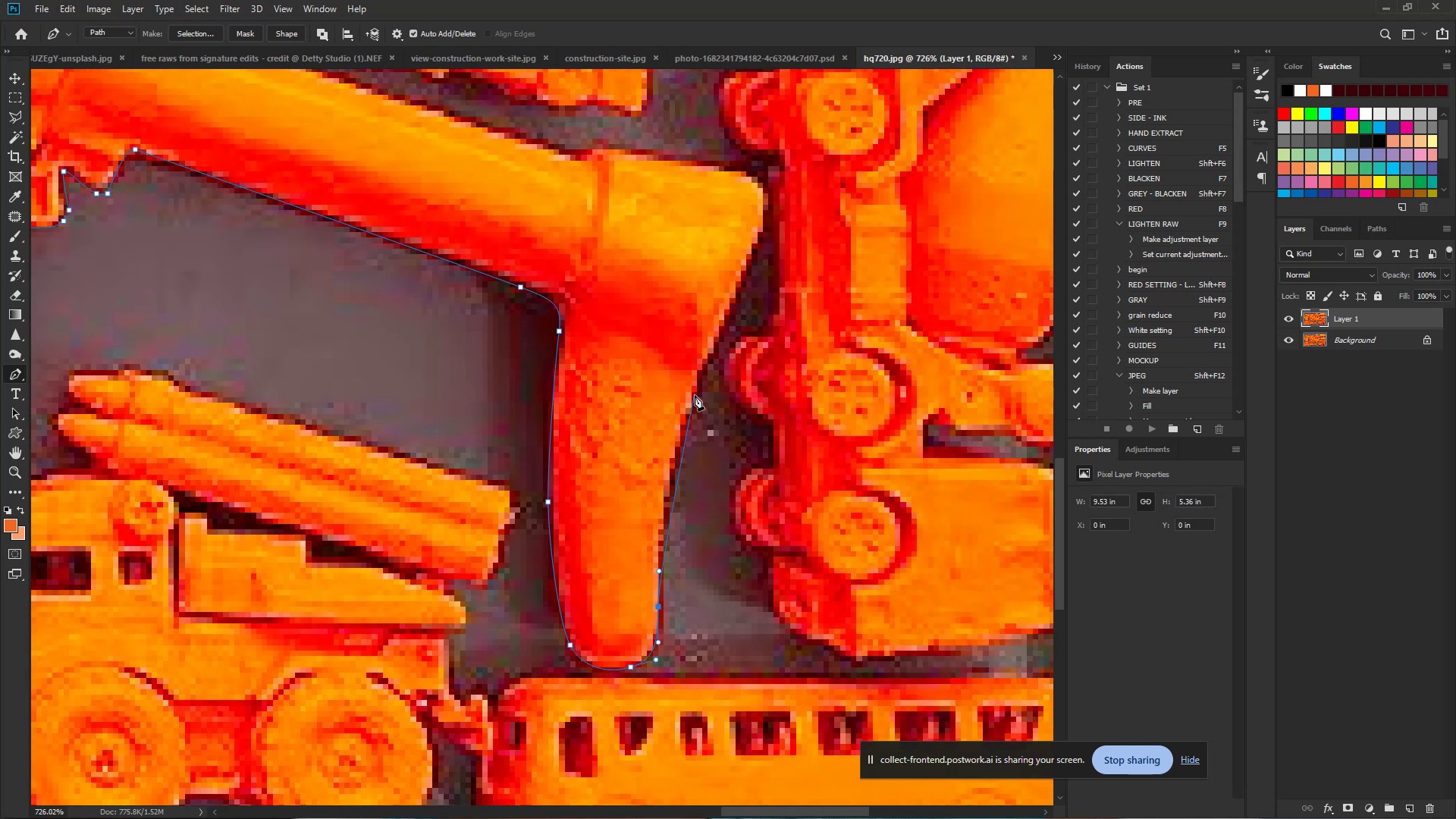 
left_click_drag(start_coordinate=[694, 394], to_coordinate=[717, 332])
 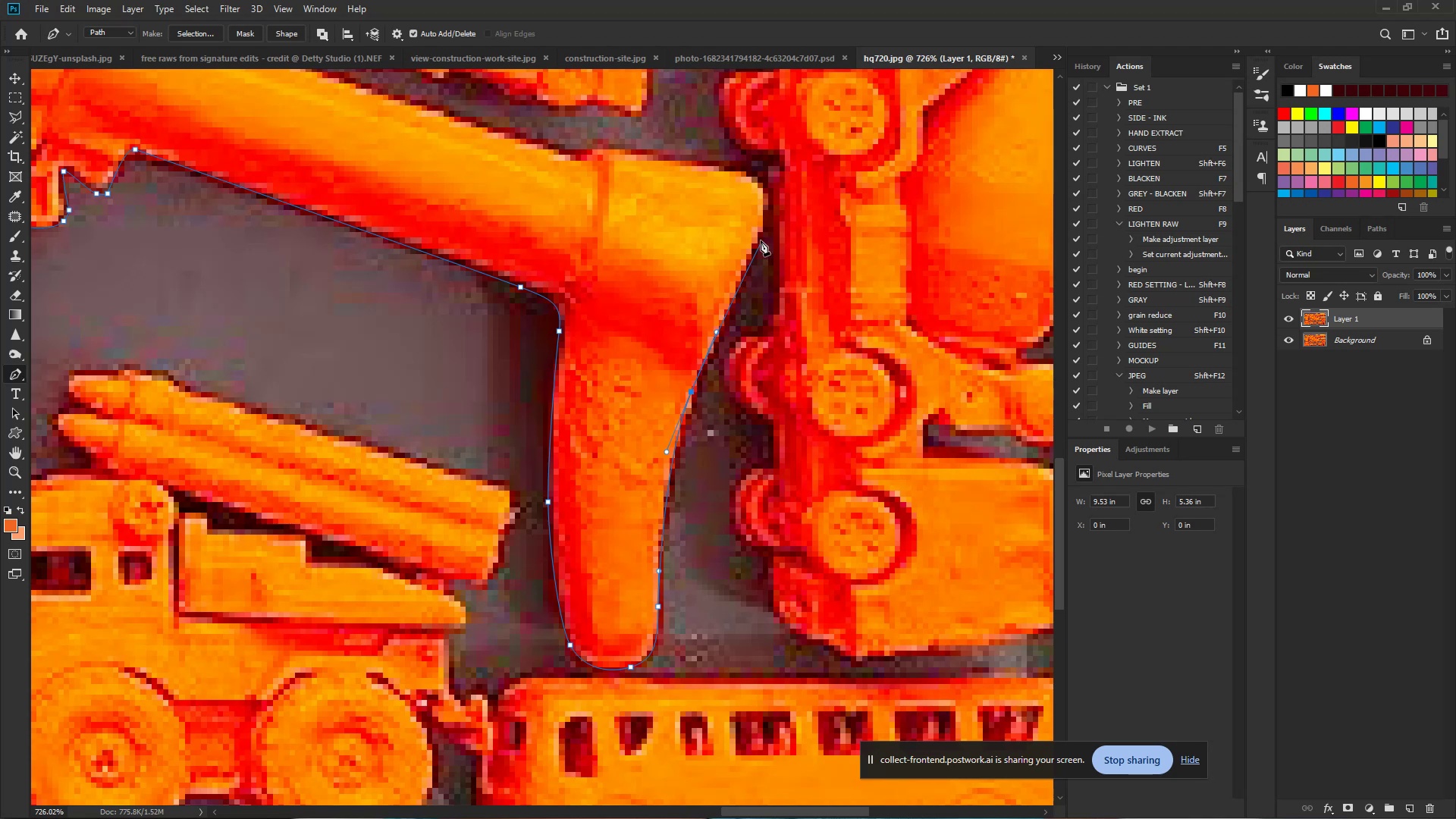 
left_click_drag(start_coordinate=[761, 233], to_coordinate=[767, 215])
 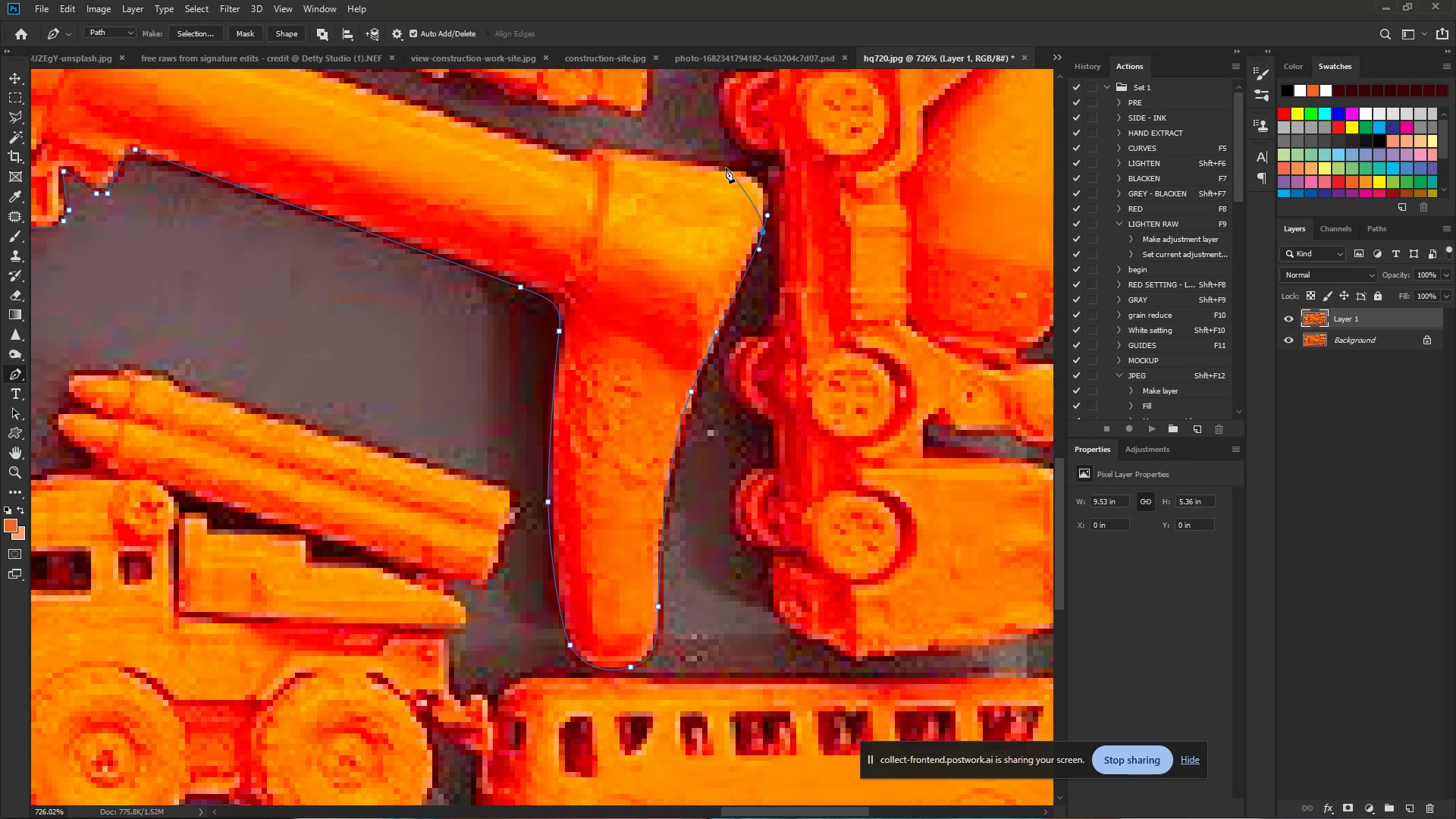 
left_click_drag(start_coordinate=[725, 168], to_coordinate=[671, 153])
 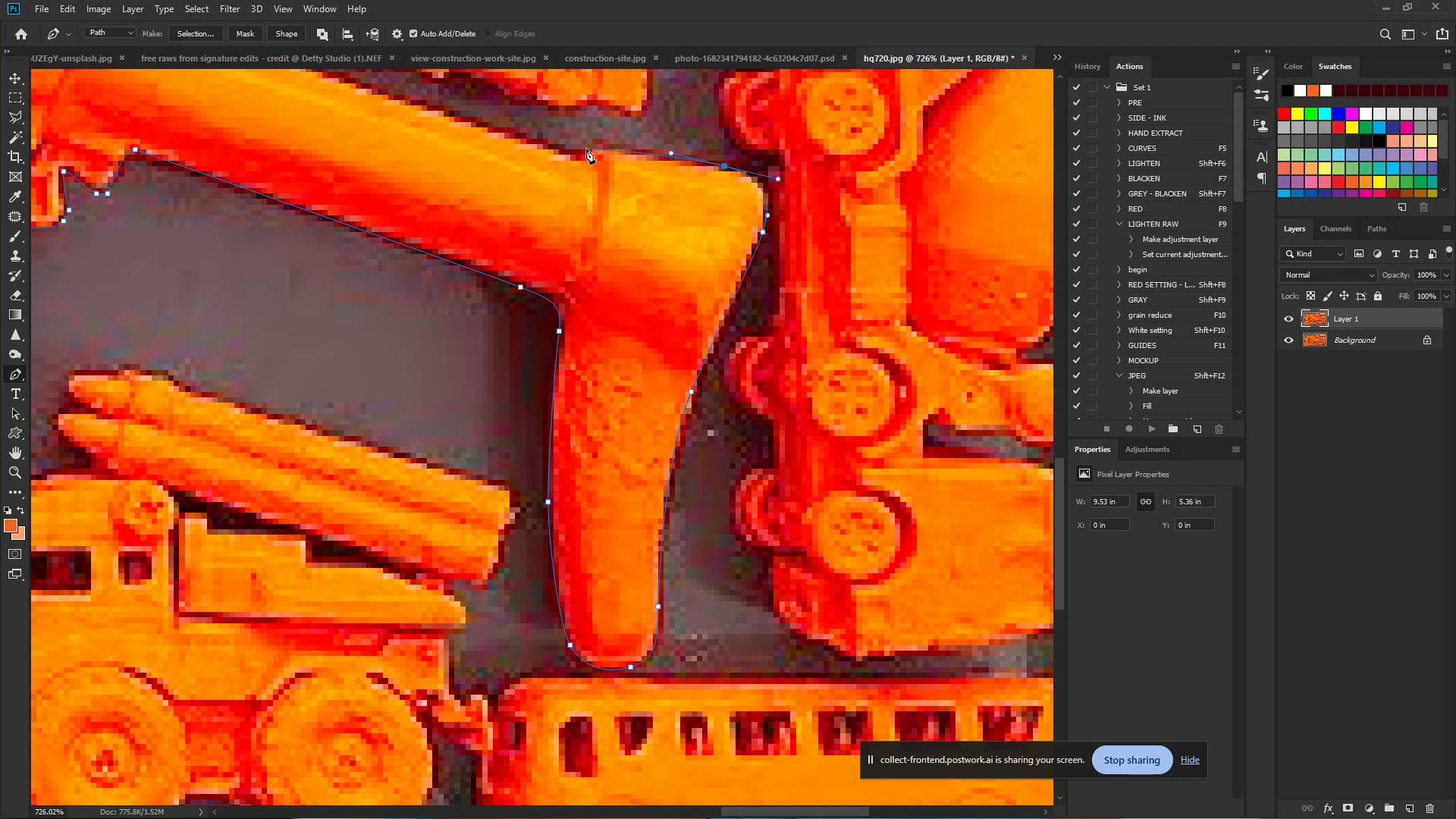 
left_click_drag(start_coordinate=[585, 149], to_coordinate=[570, 153])
 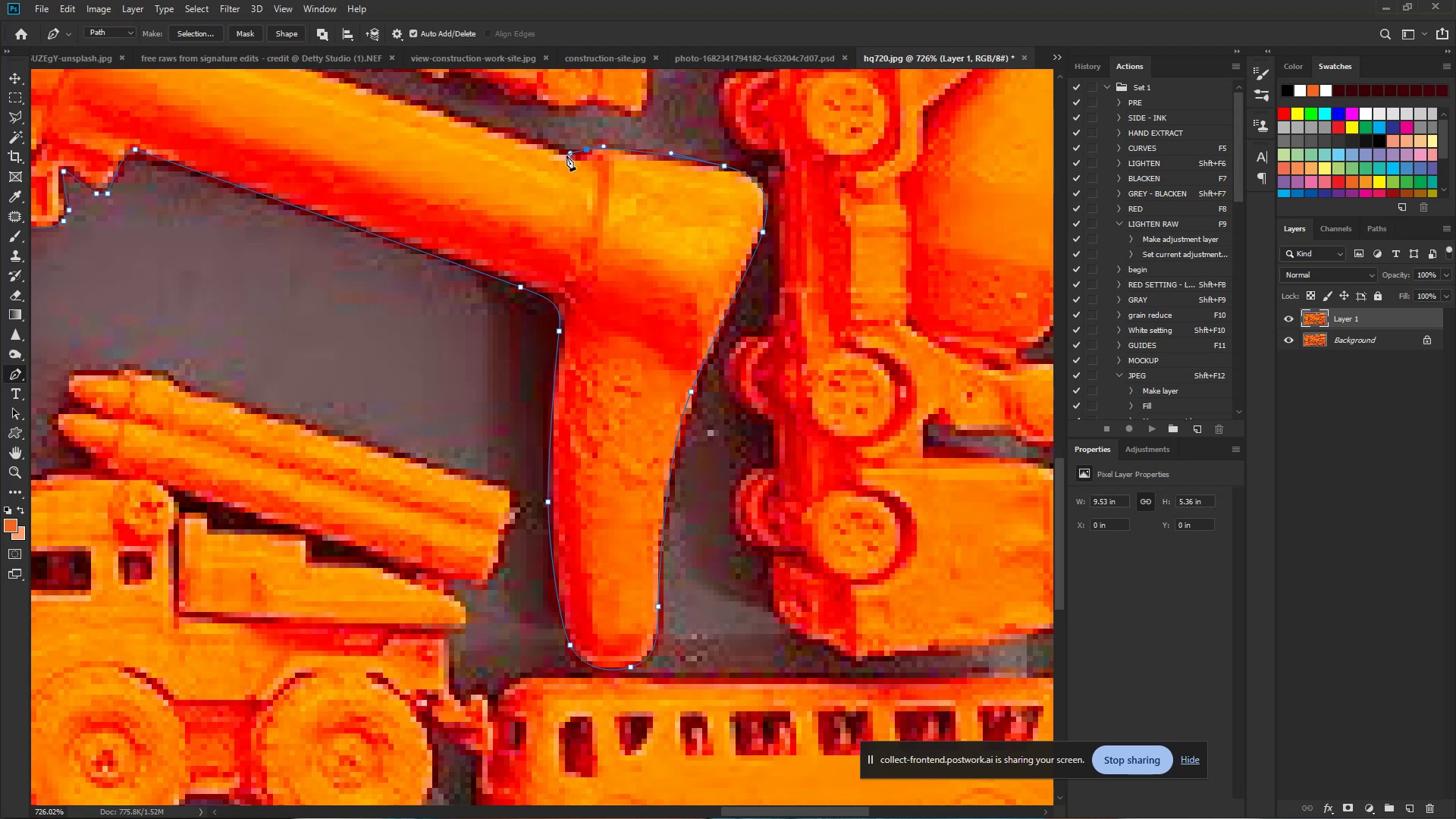 
left_click([566, 155])
 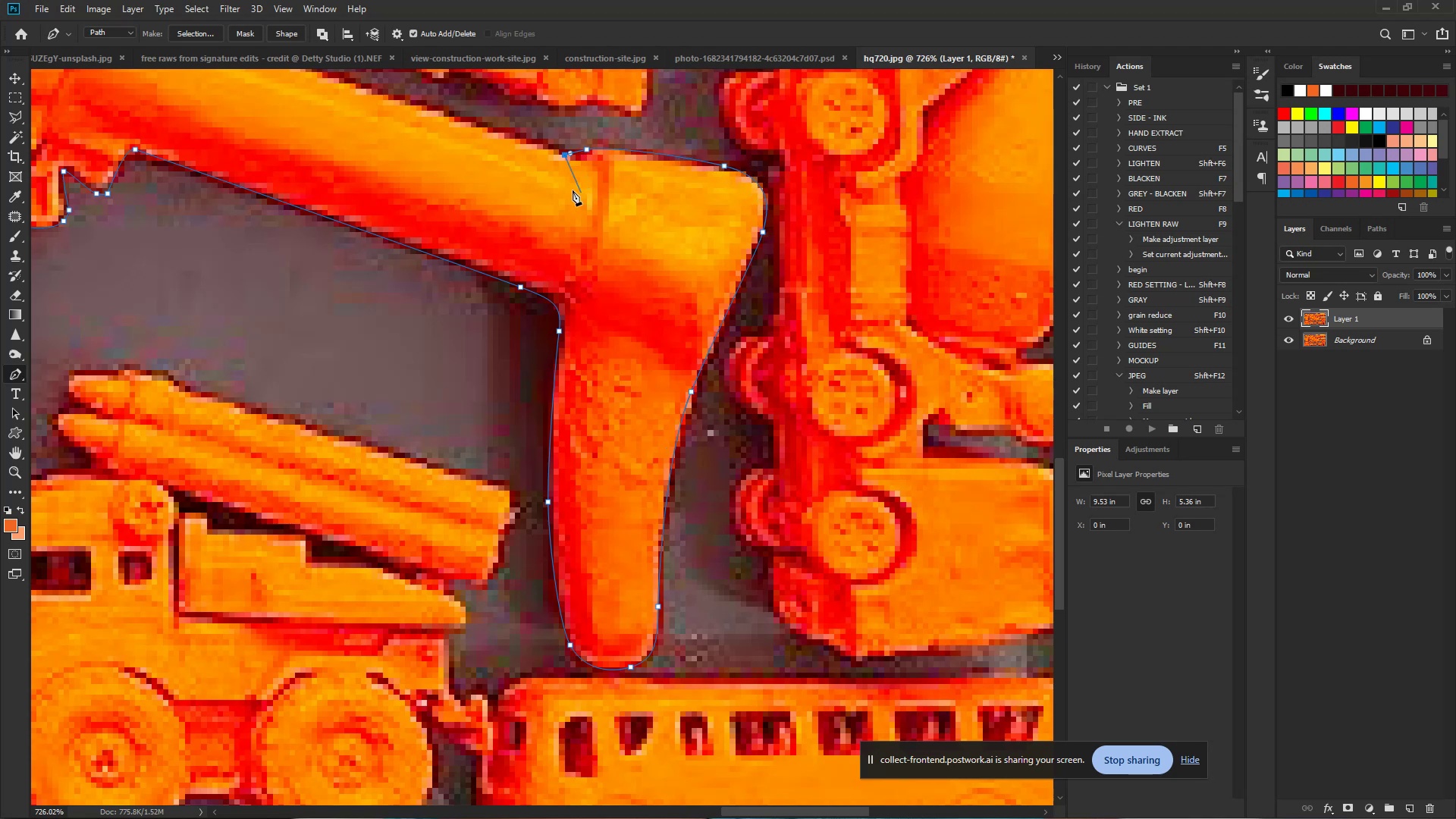 
hold_key(key=Space, duration=0.89)
 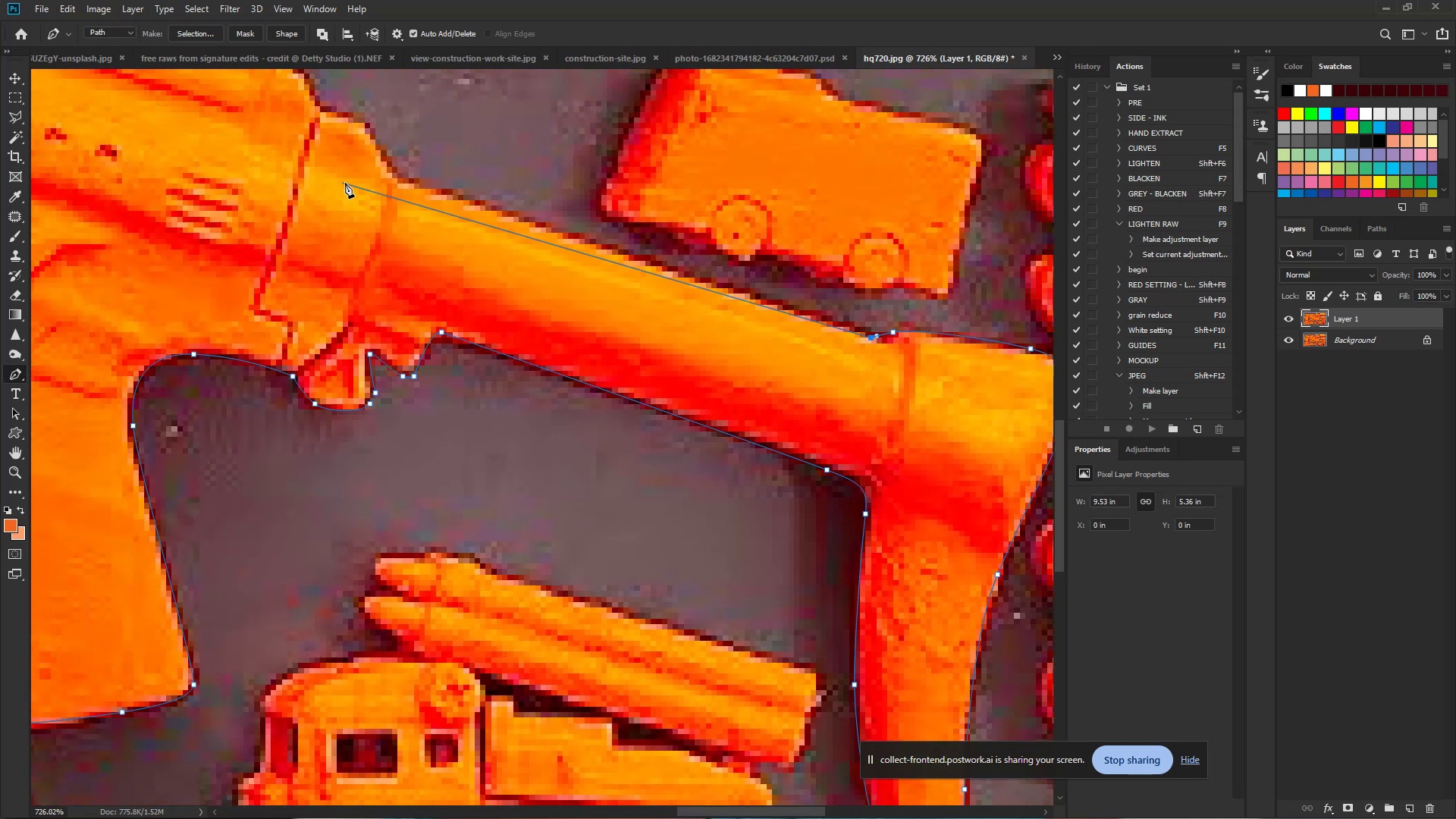 
left_click_drag(start_coordinate=[496, 145], to_coordinate=[802, 328])
 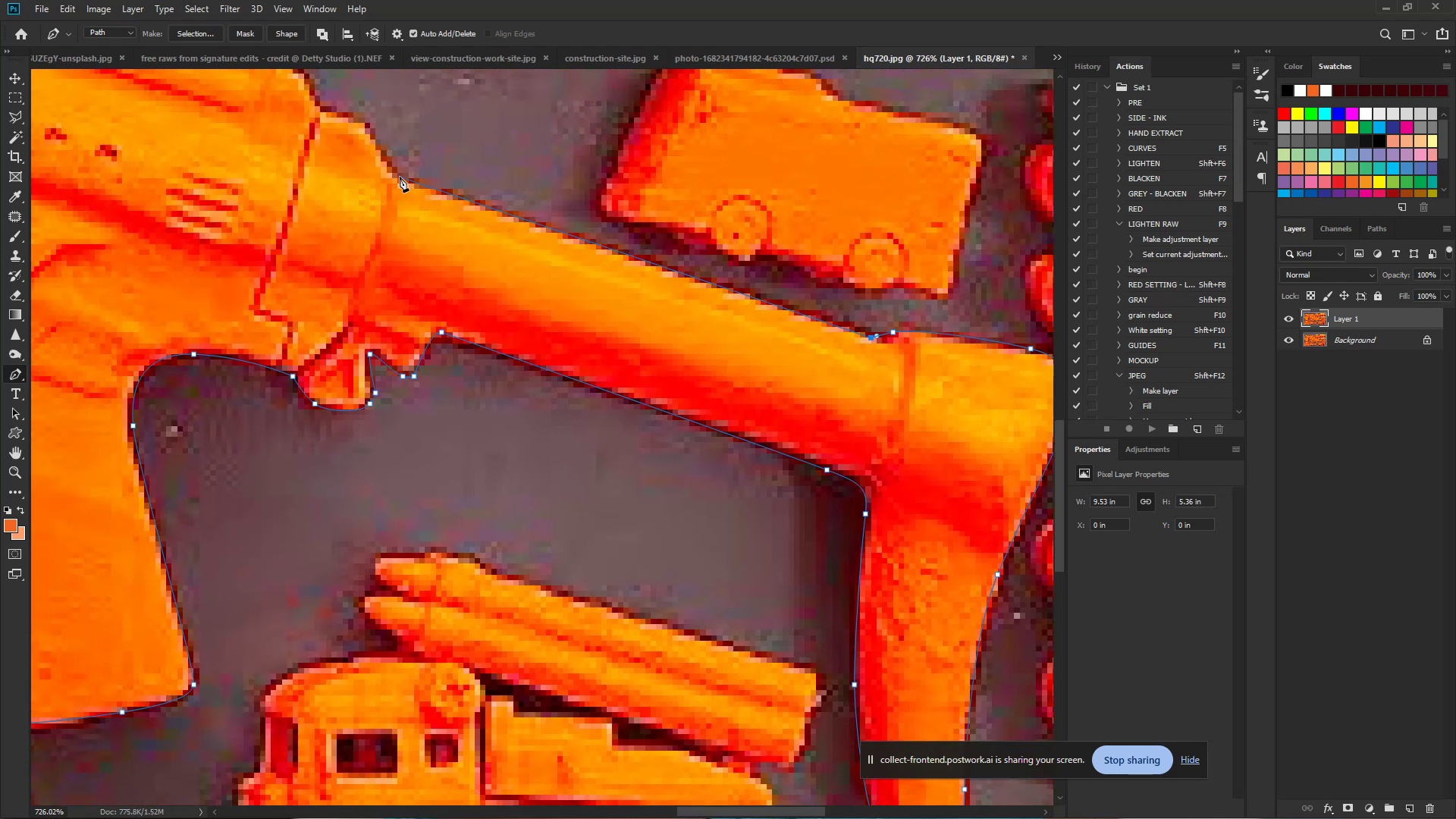 
left_click([395, 177])
 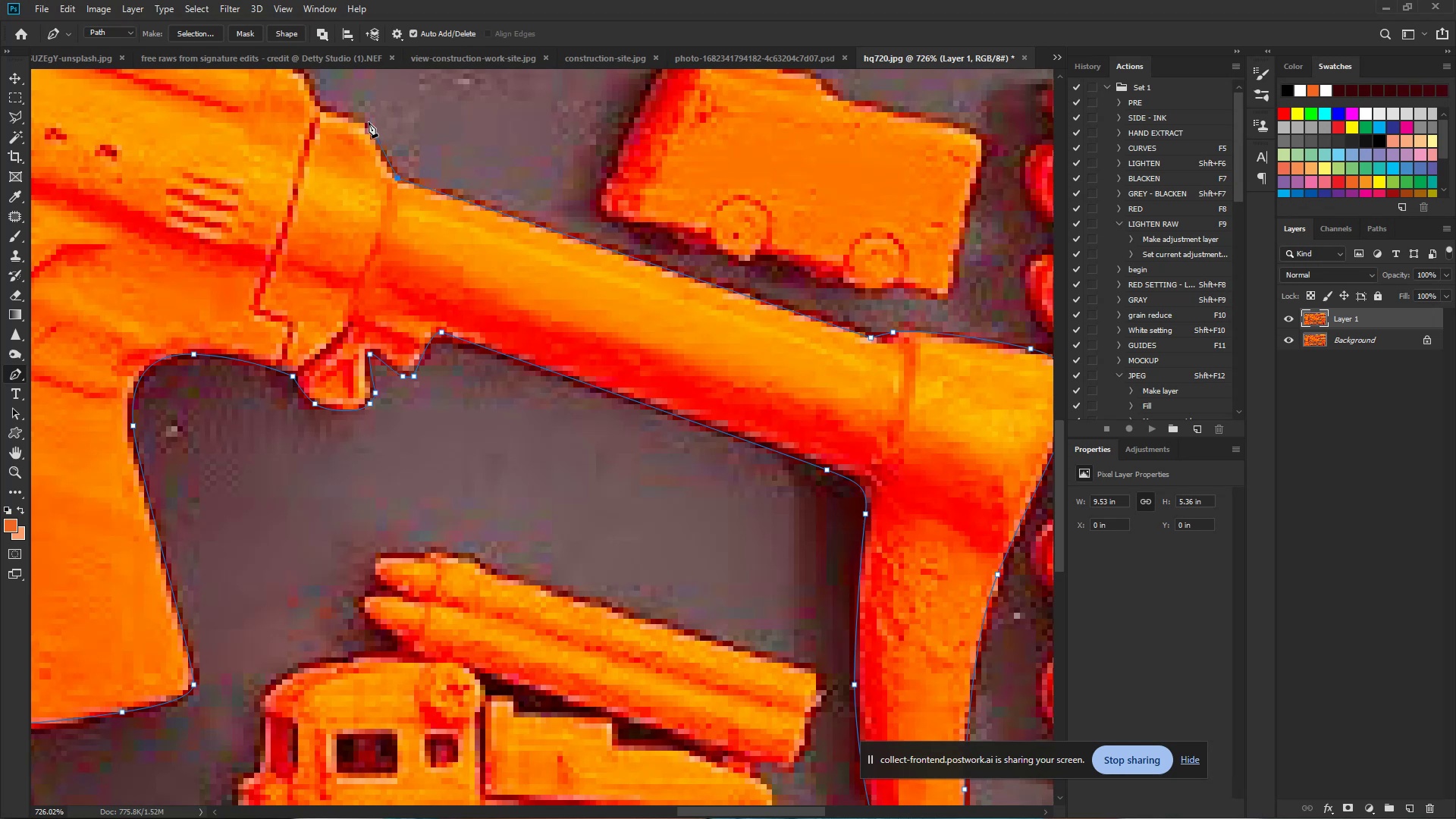 
left_click_drag(start_coordinate=[365, 123], to_coordinate=[358, 120])
 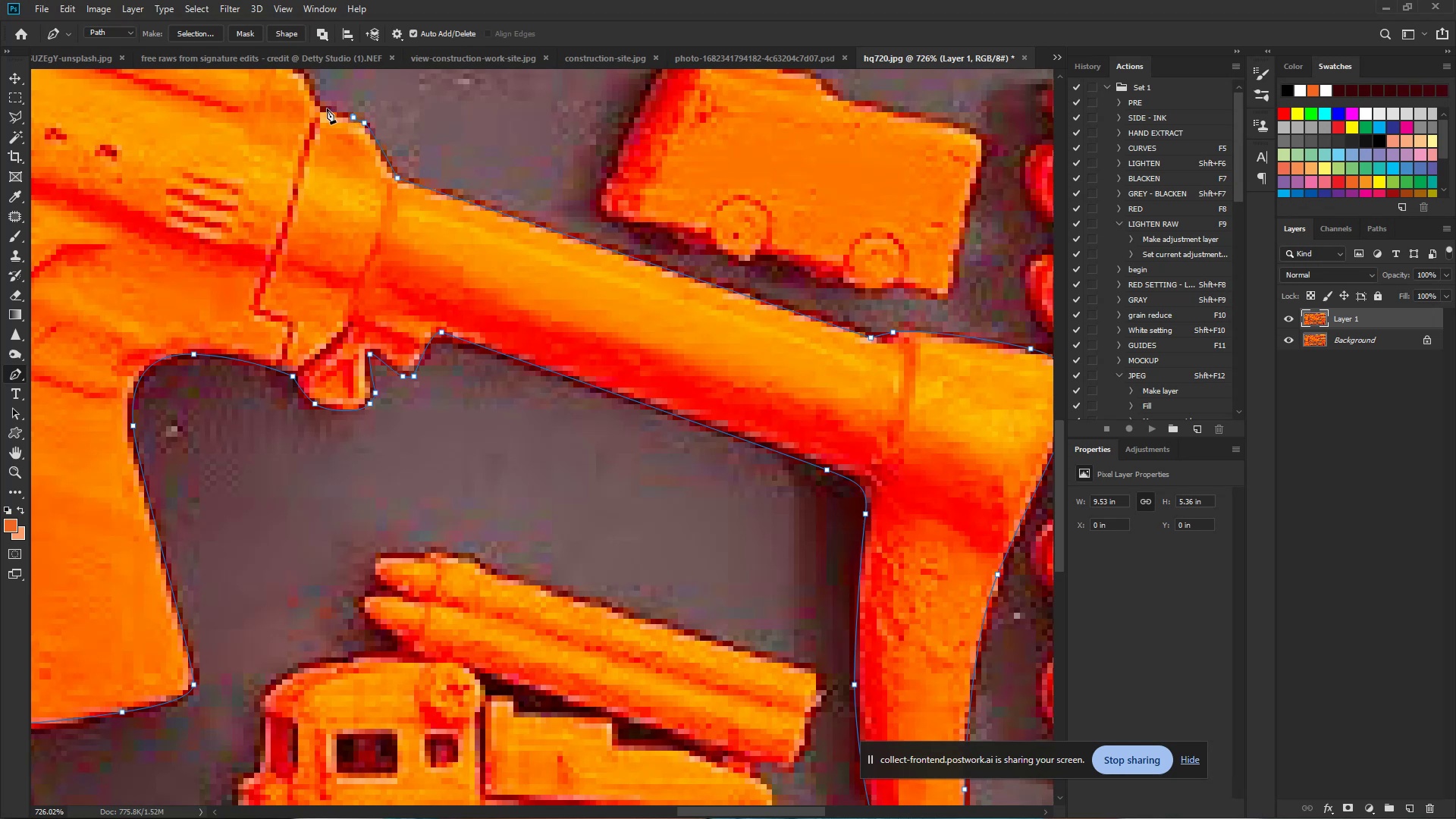 
double_click([324, 108])
 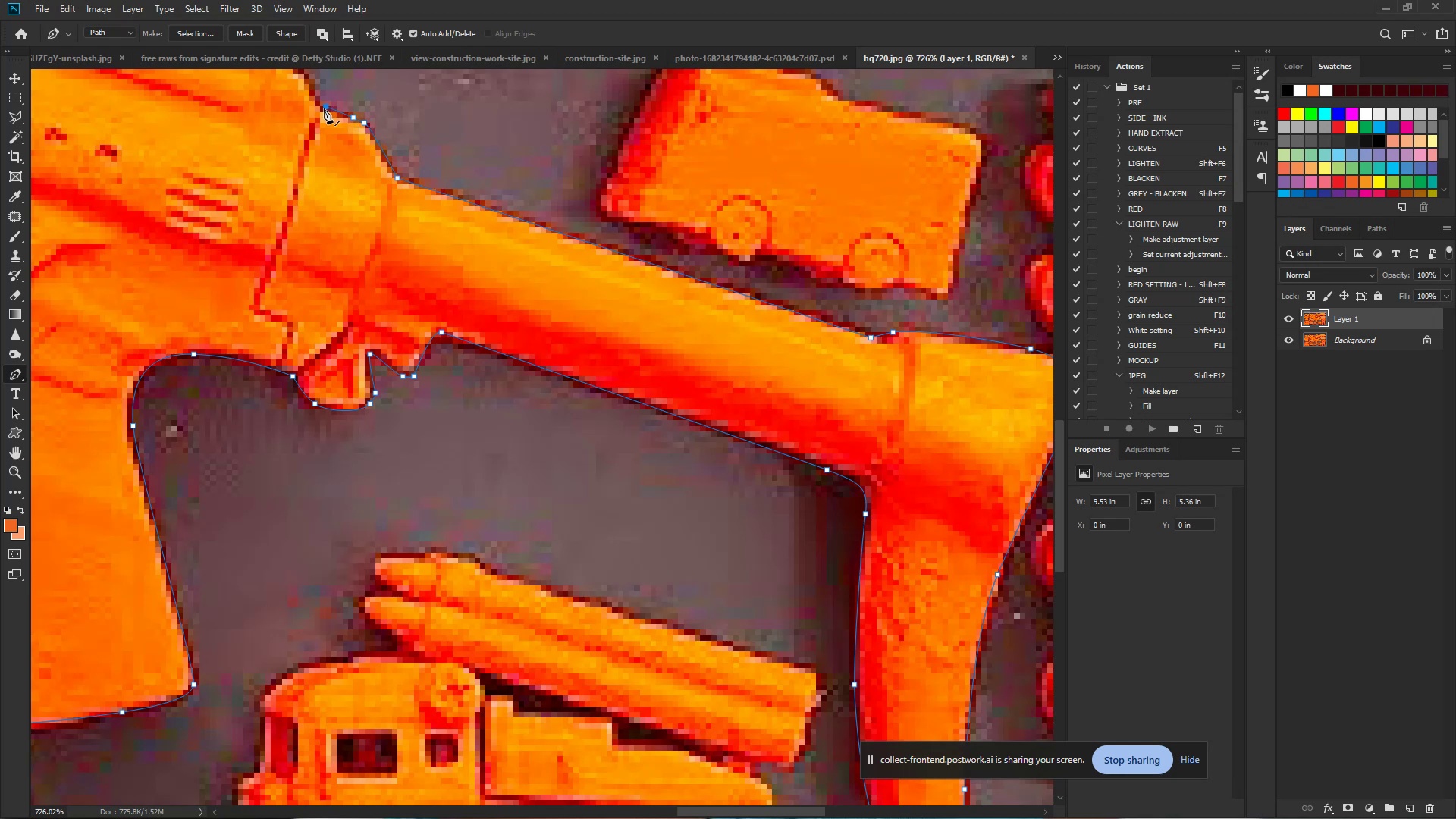 
hold_key(key=Space, duration=0.82)
 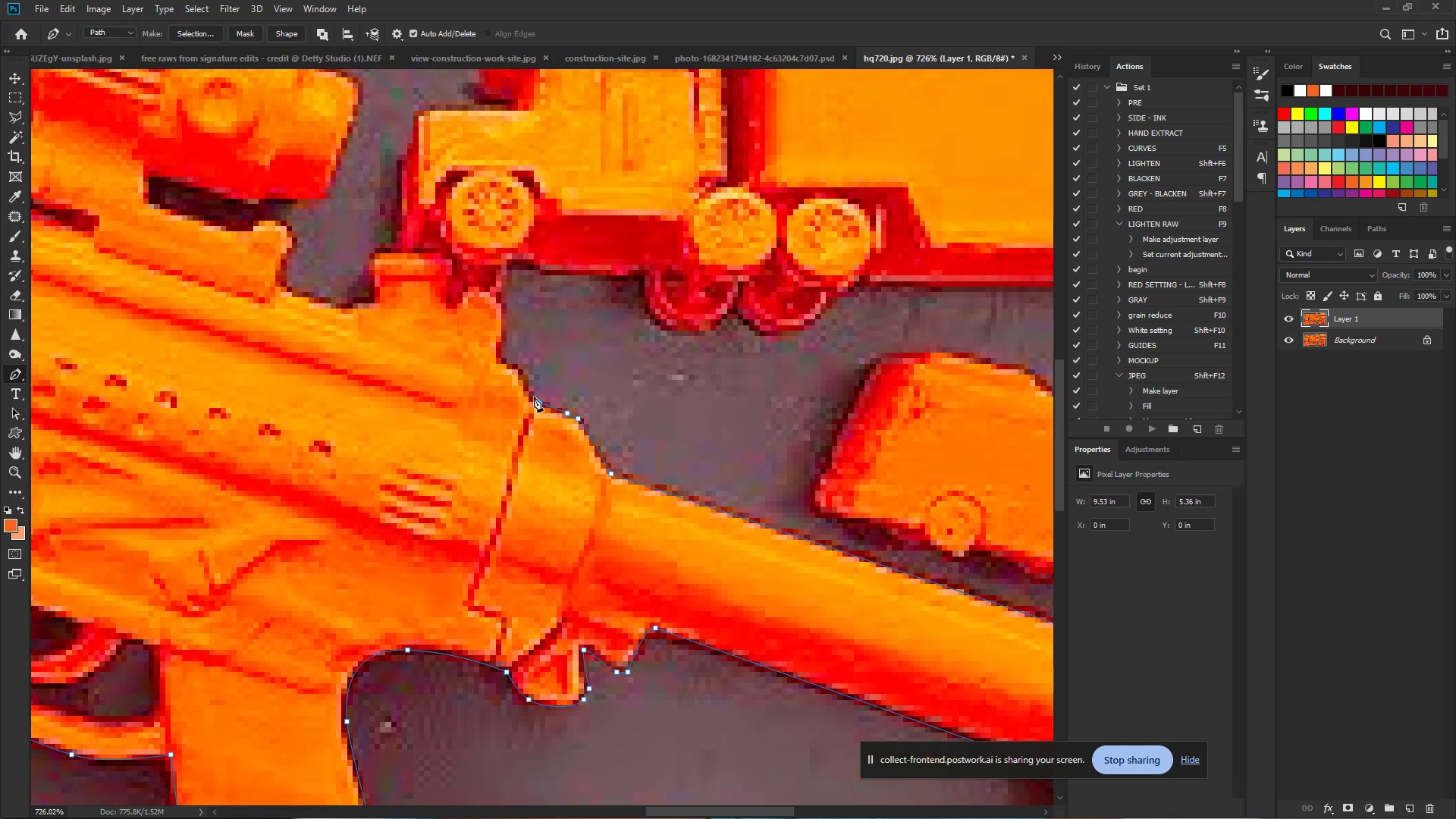 
left_click_drag(start_coordinate=[324, 108], to_coordinate=[538, 404])
 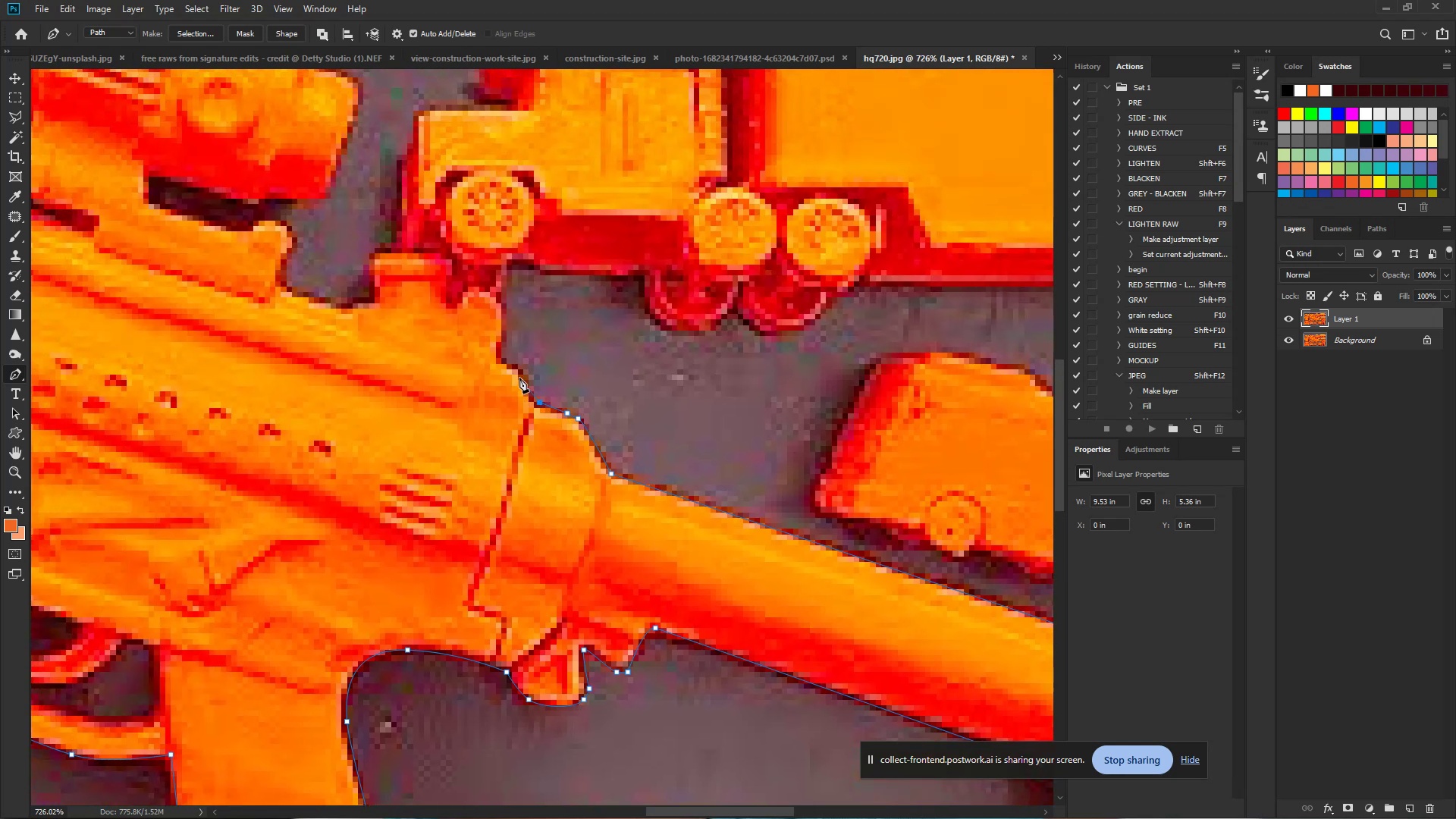 
left_click_drag(start_coordinate=[518, 368], to_coordinate=[510, 364])
 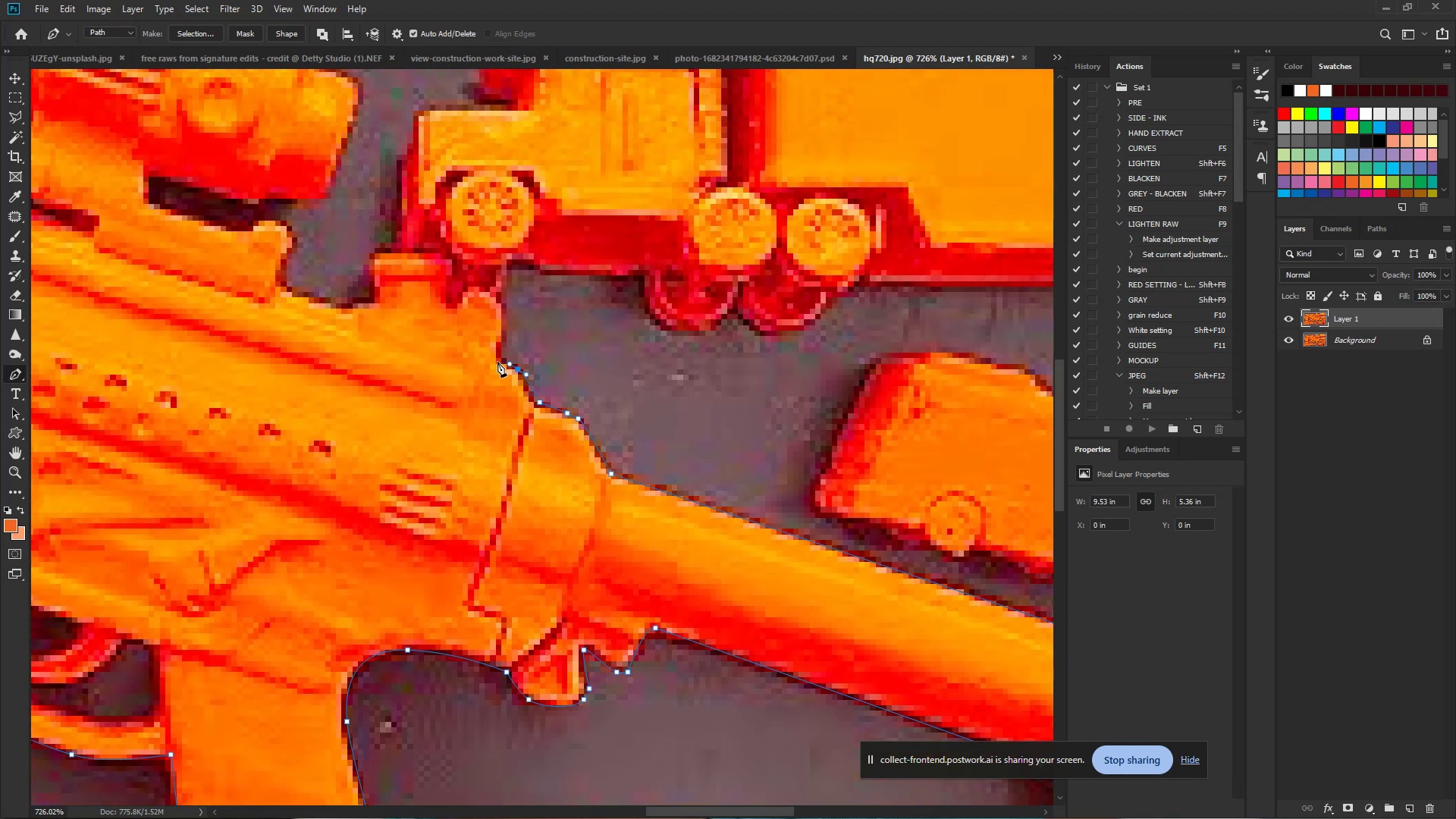 
left_click([497, 361])
 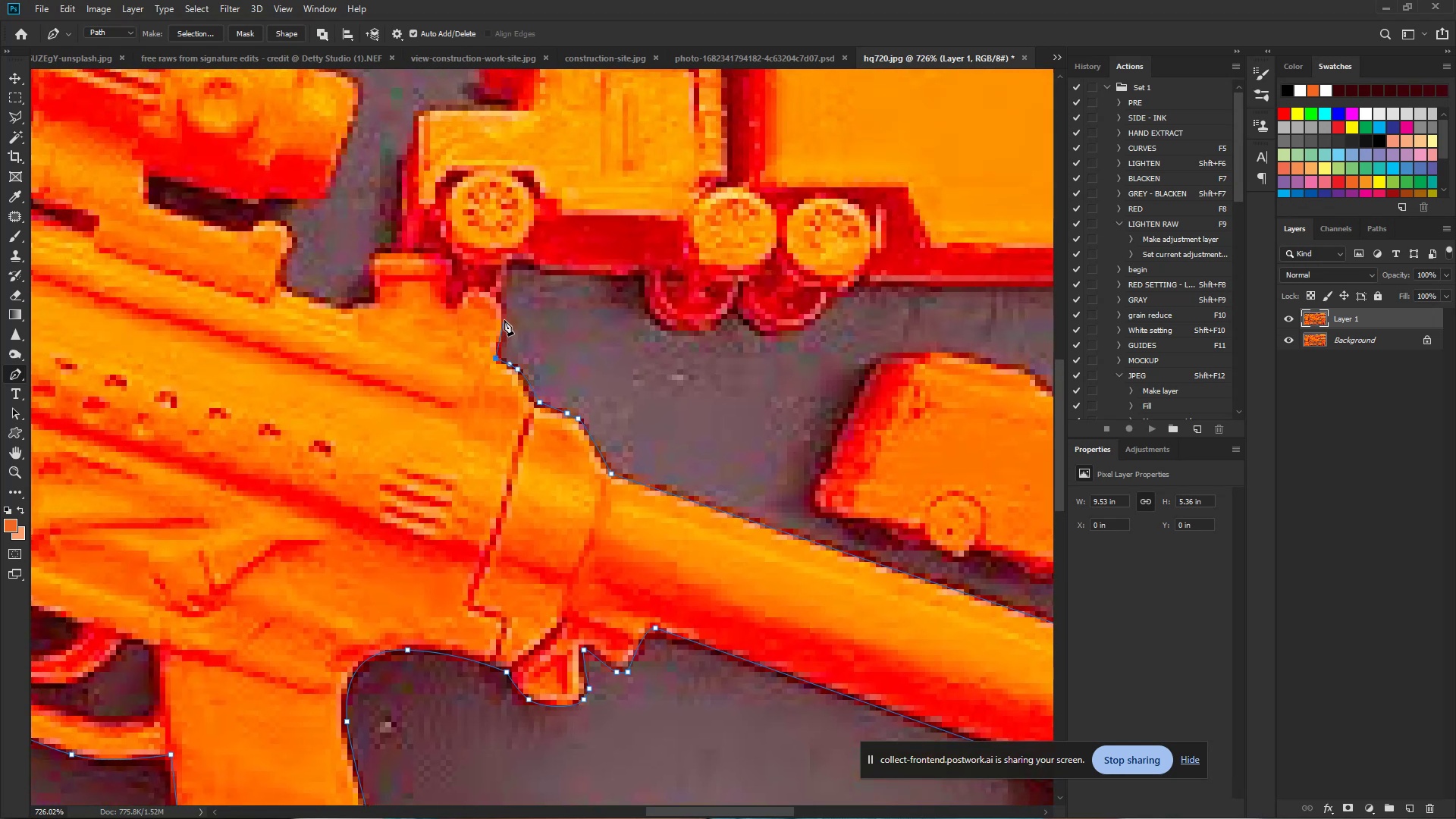 
left_click_drag(start_coordinate=[506, 317], to_coordinate=[507, 309])
 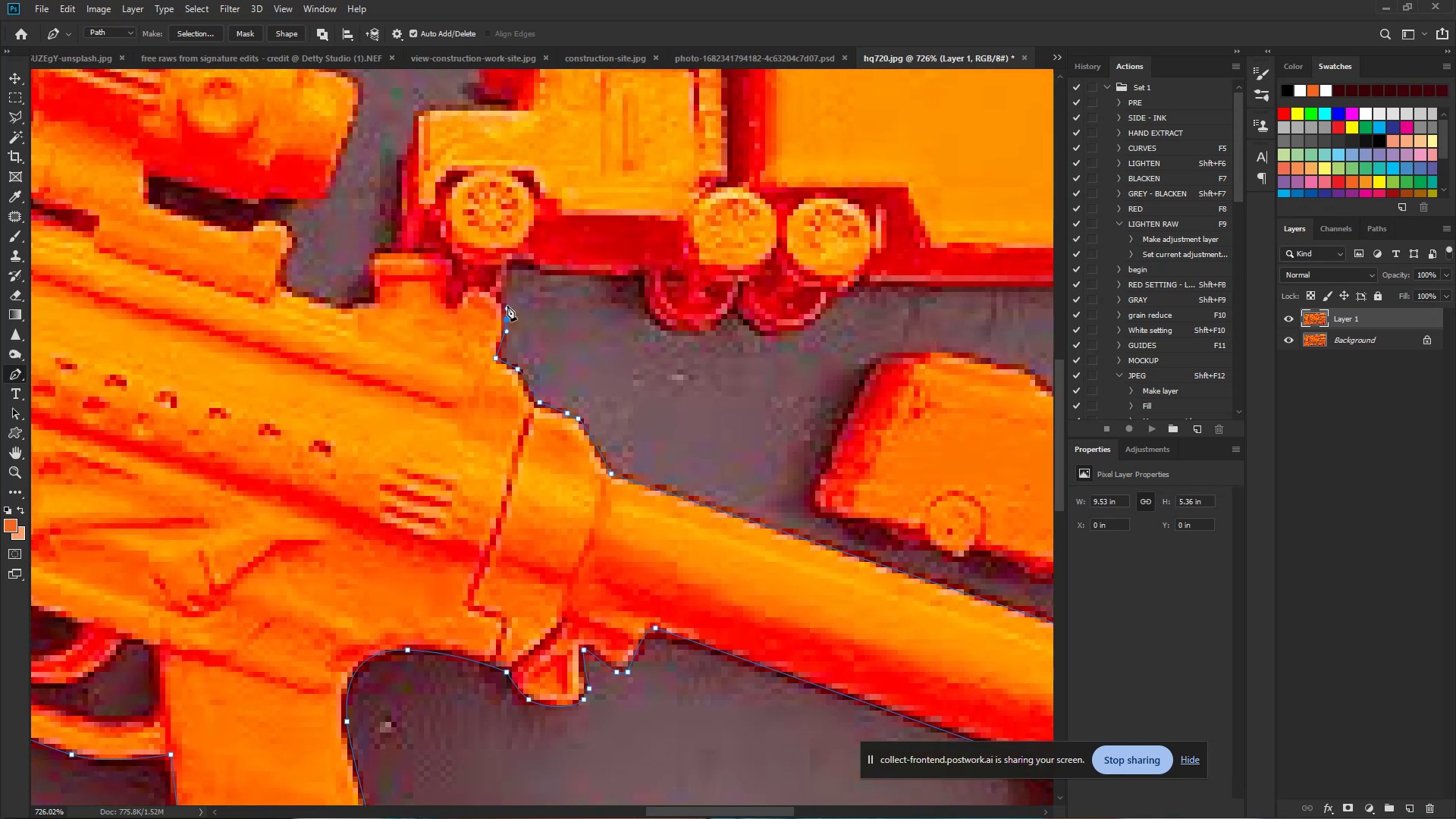 
double_click([507, 305])
 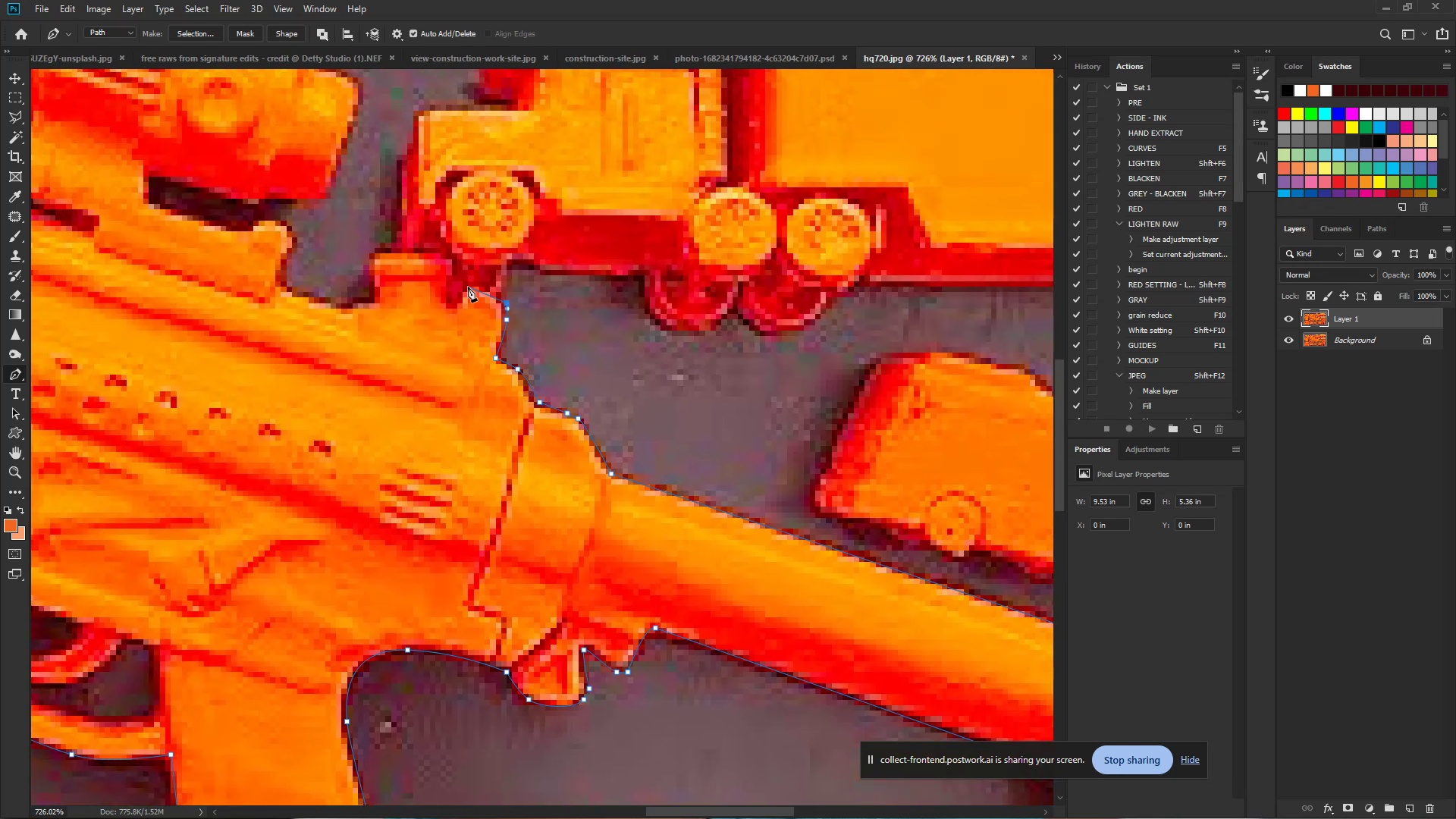 
left_click_drag(start_coordinate=[468, 287], to_coordinate=[454, 289])
 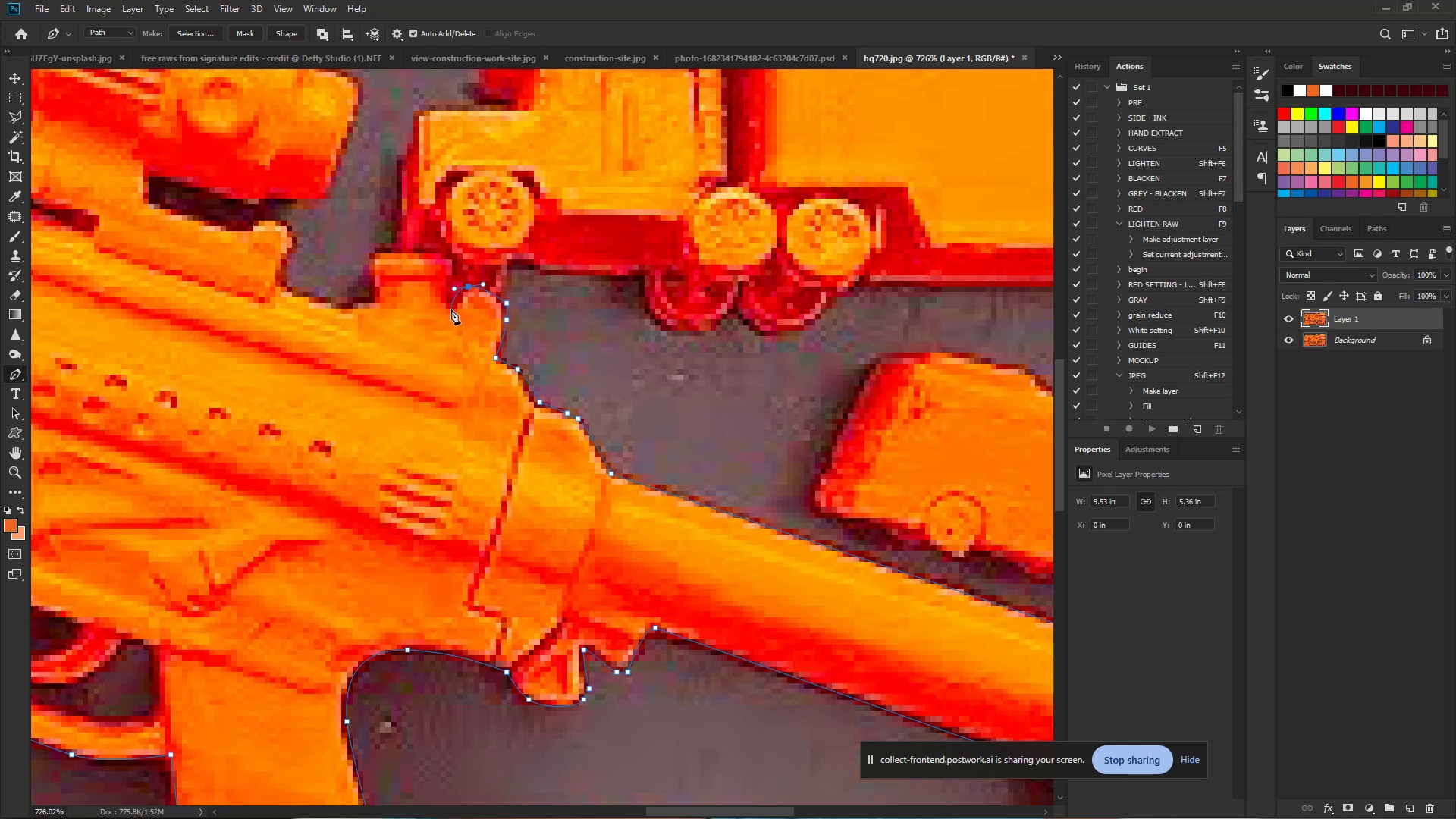 
left_click([452, 310])
 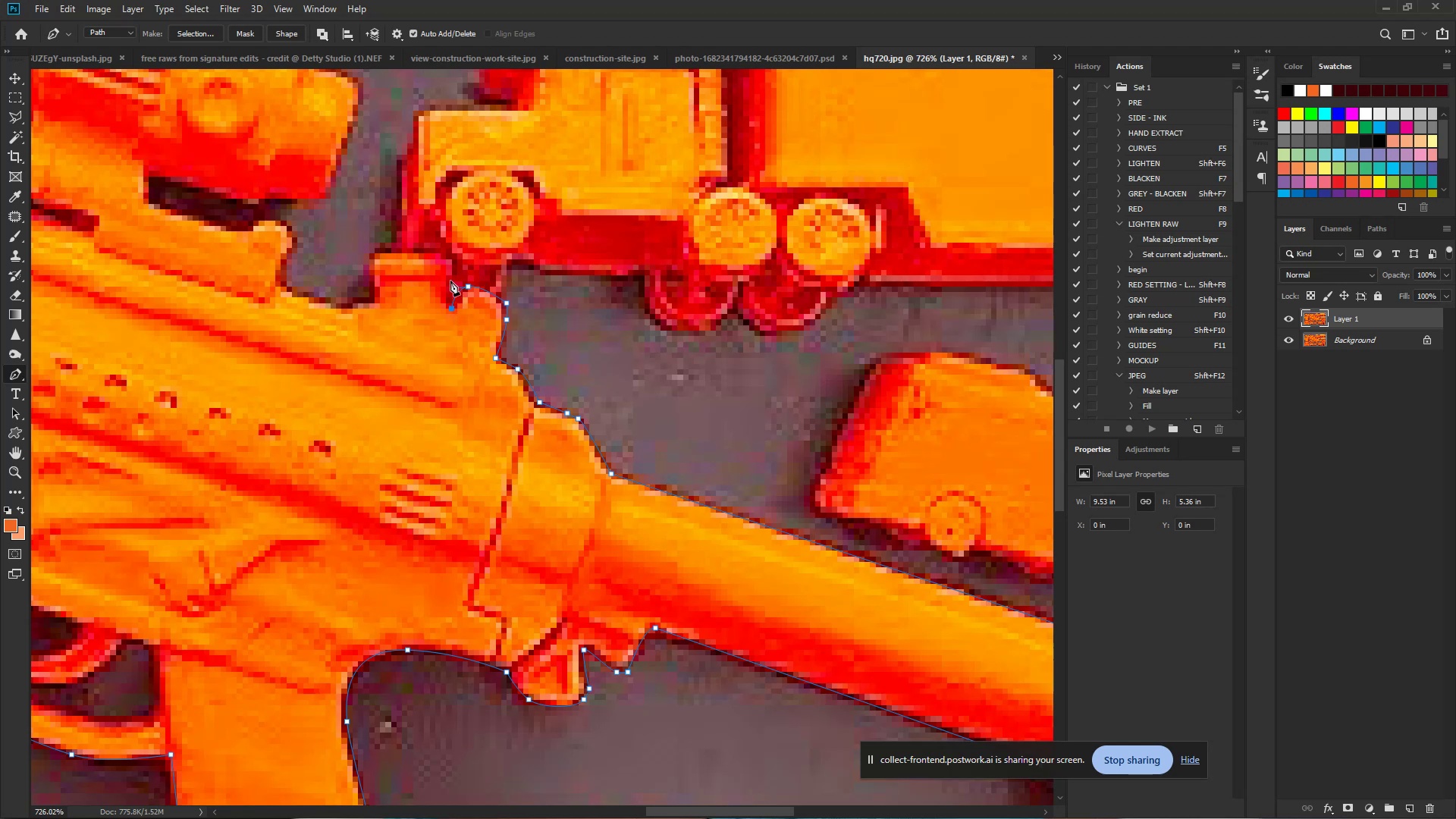 
left_click_drag(start_coordinate=[450, 274], to_coordinate=[450, 268])
 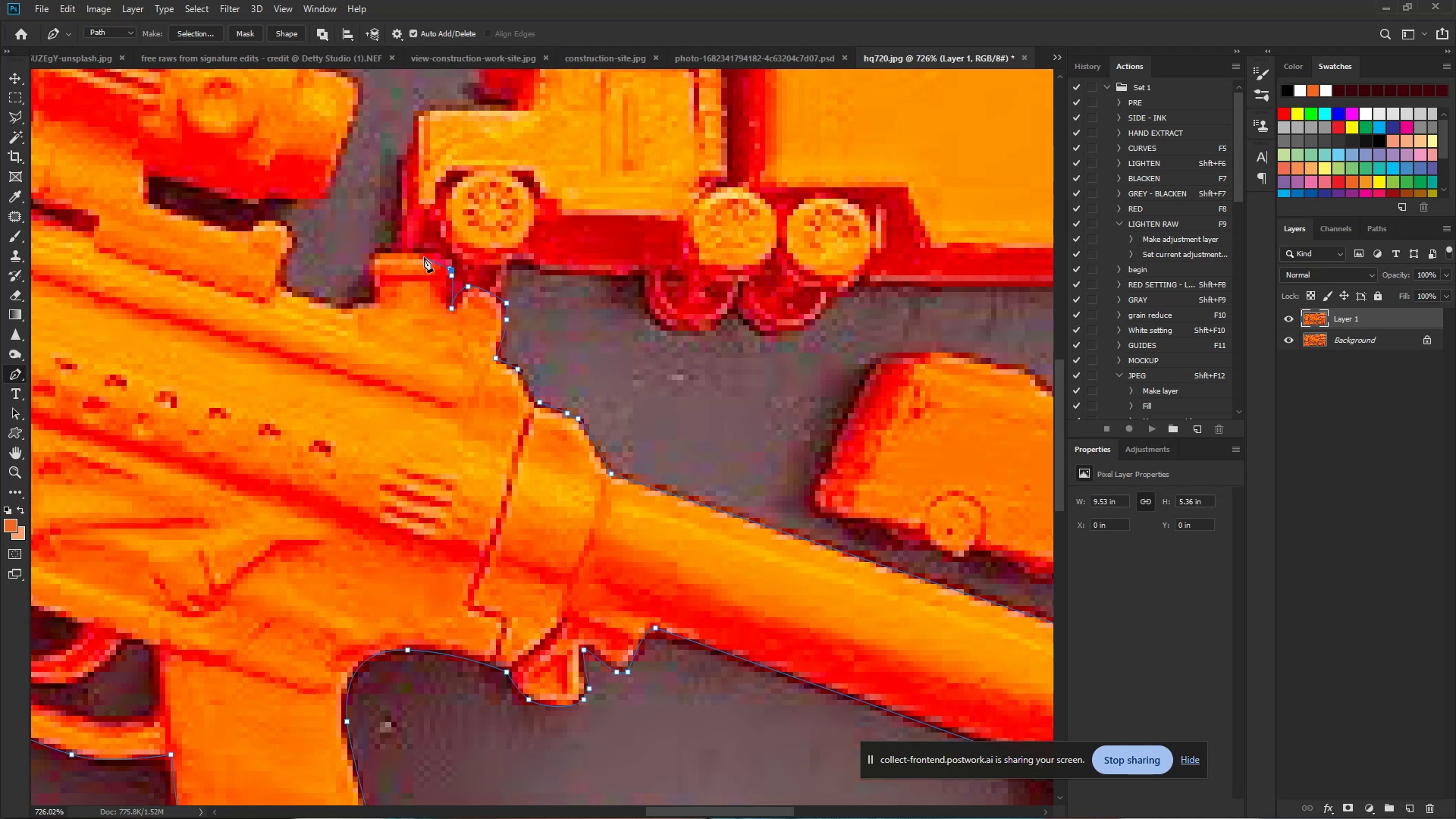 
left_click_drag(start_coordinate=[420, 255], to_coordinate=[386, 253])
 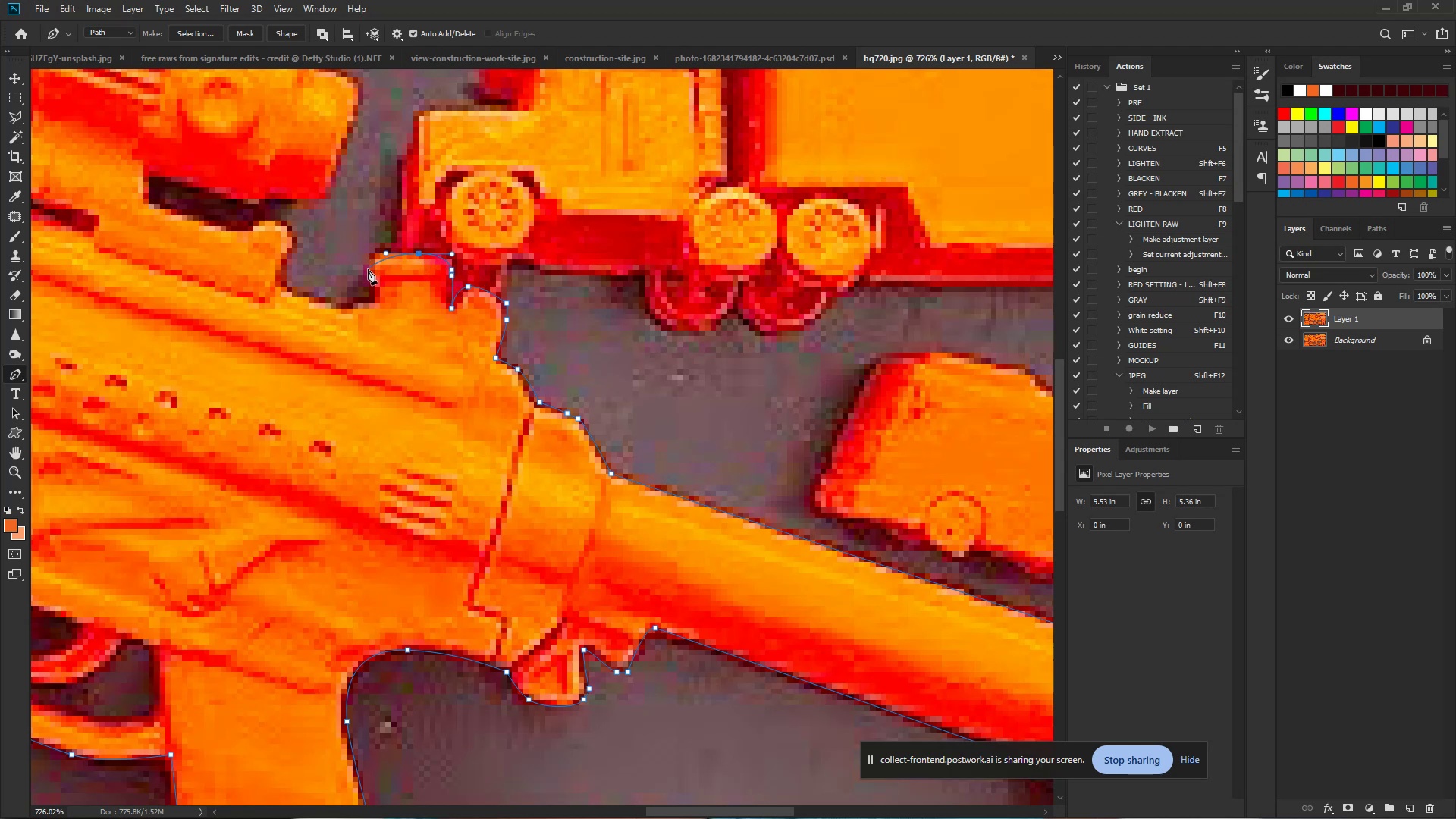 
left_click_drag(start_coordinate=[369, 269], to_coordinate=[373, 284])
 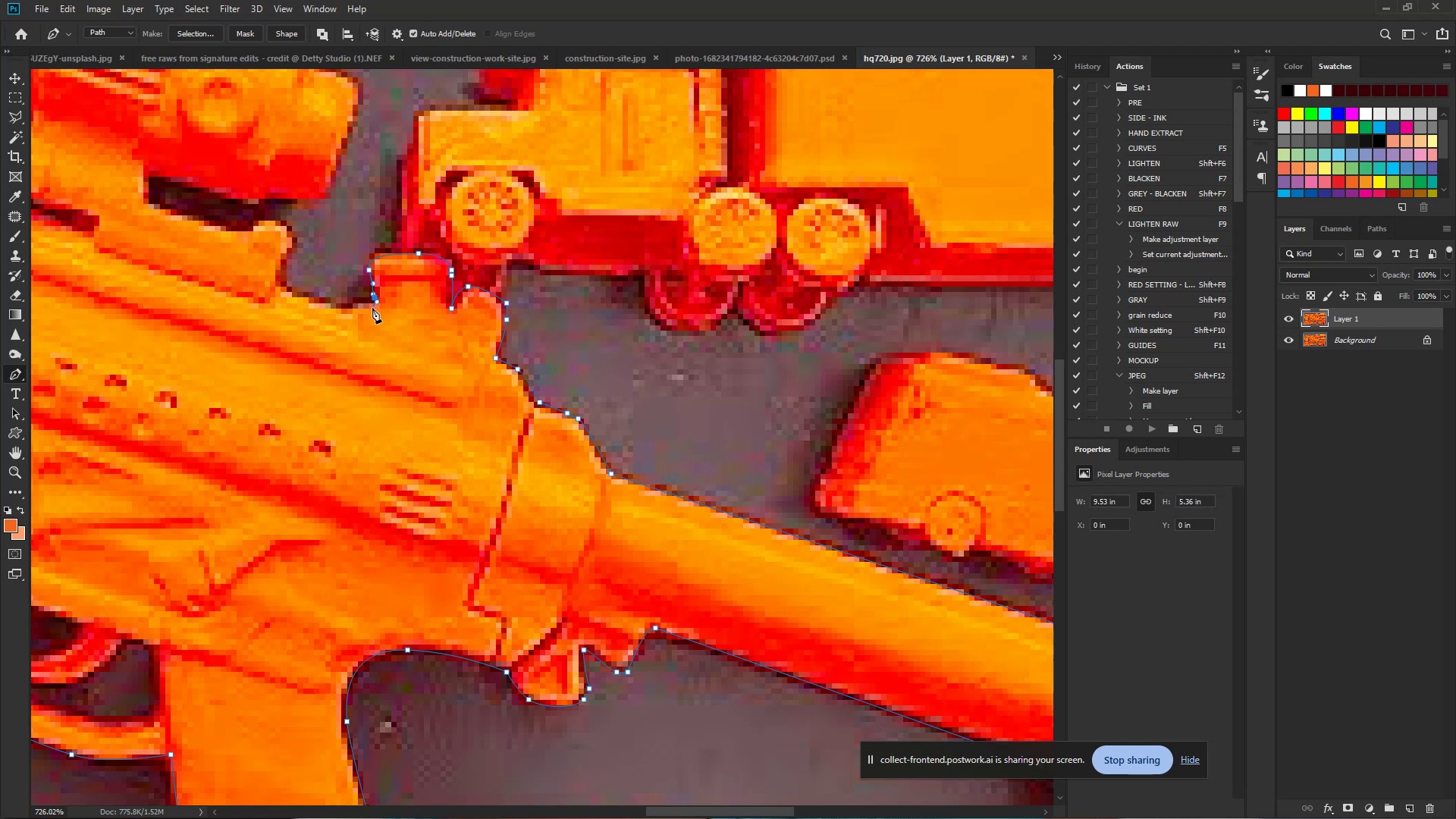 
left_click_drag(start_coordinate=[362, 307], to_coordinate=[350, 309])
 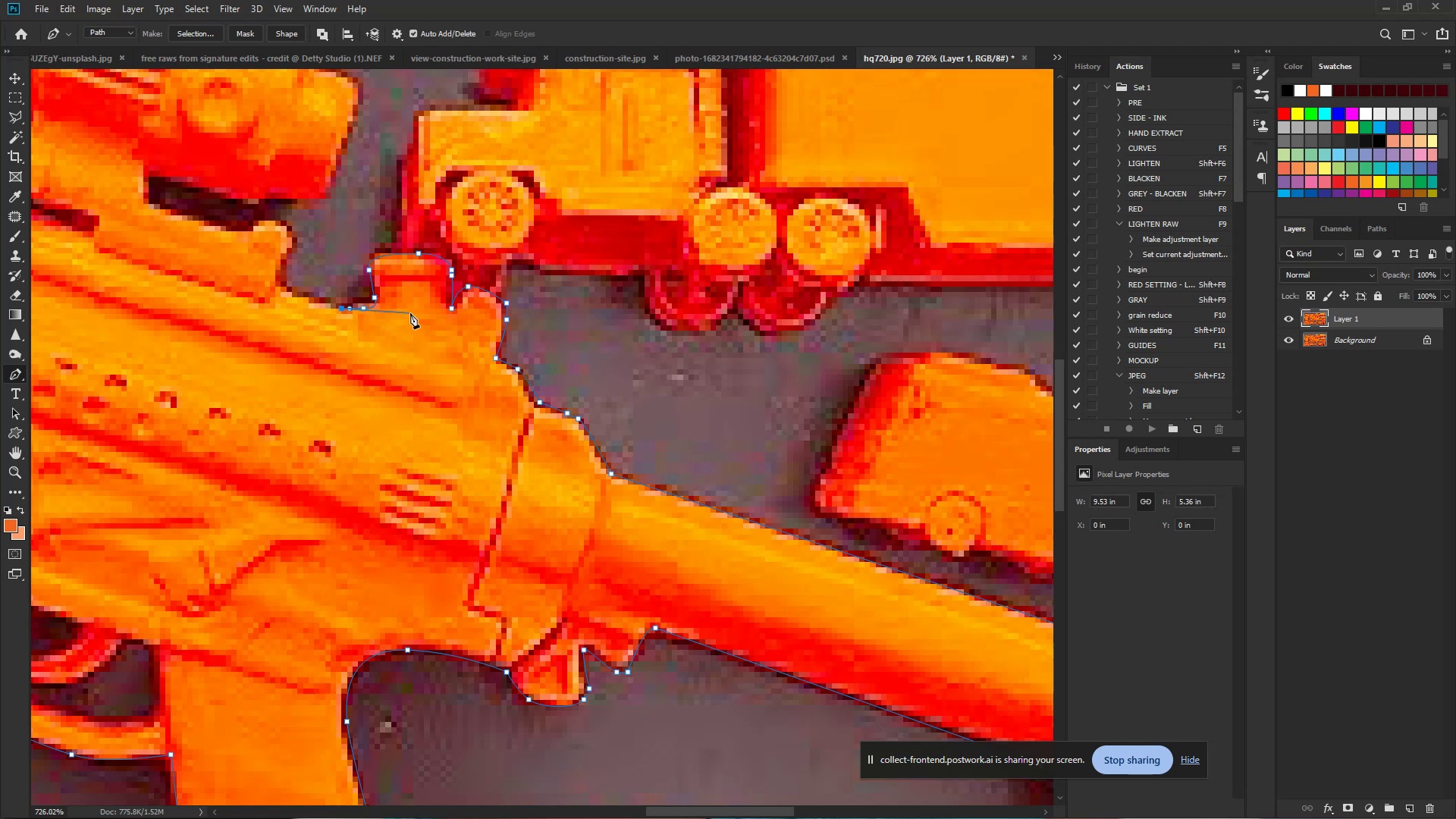 
wait(9.25)
 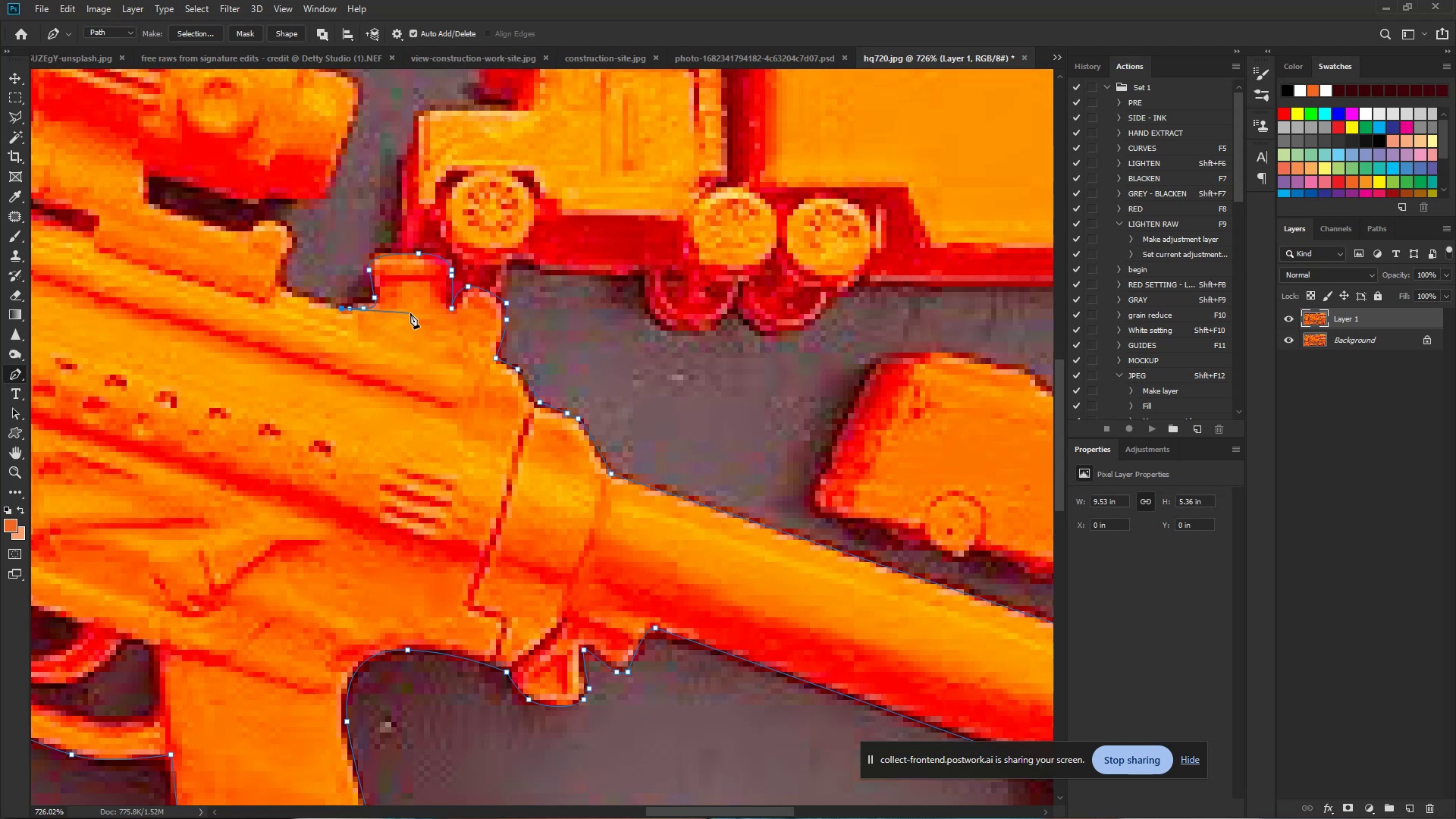 
left_click([281, 286])
 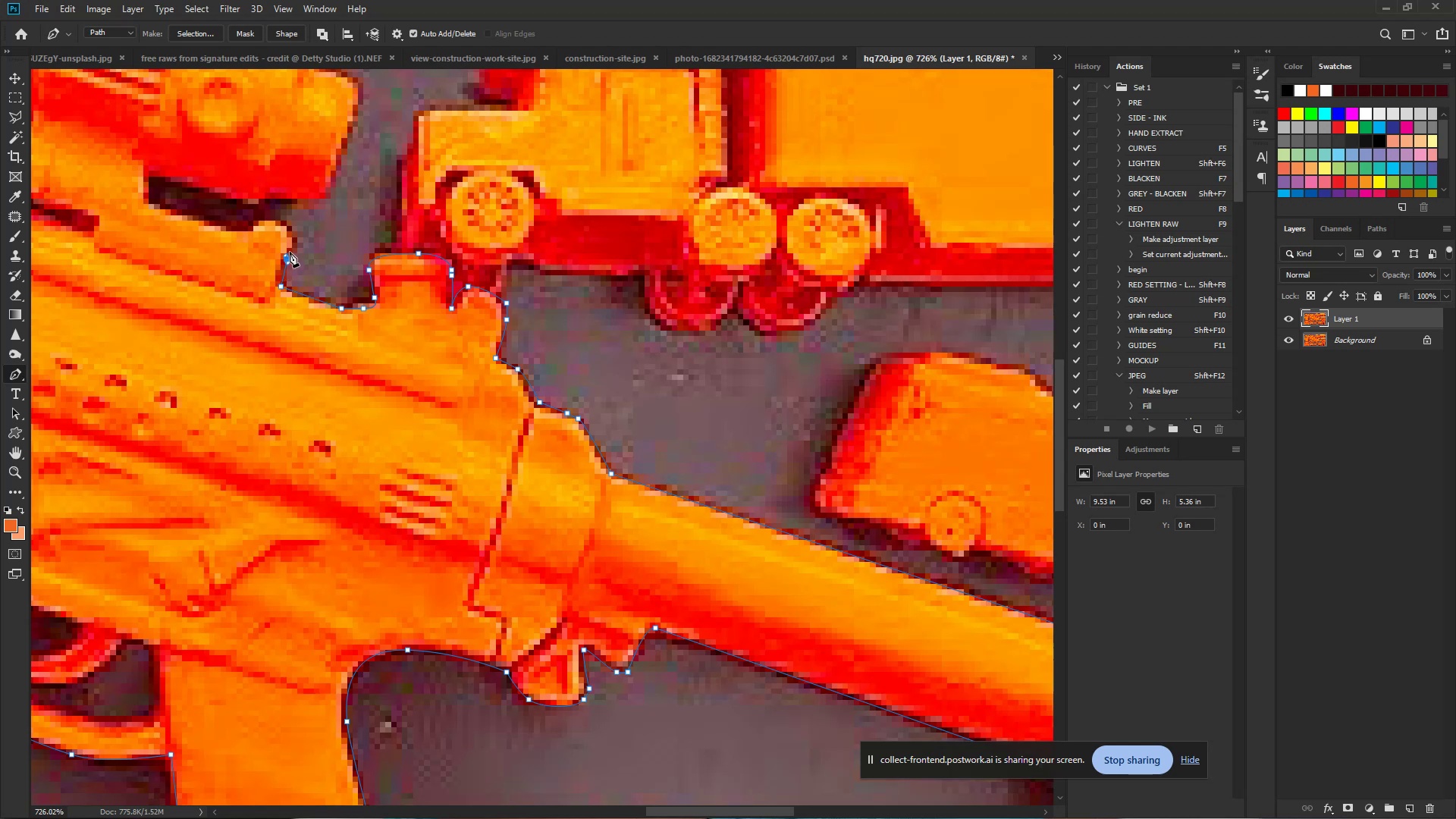 
left_click([297, 243])
 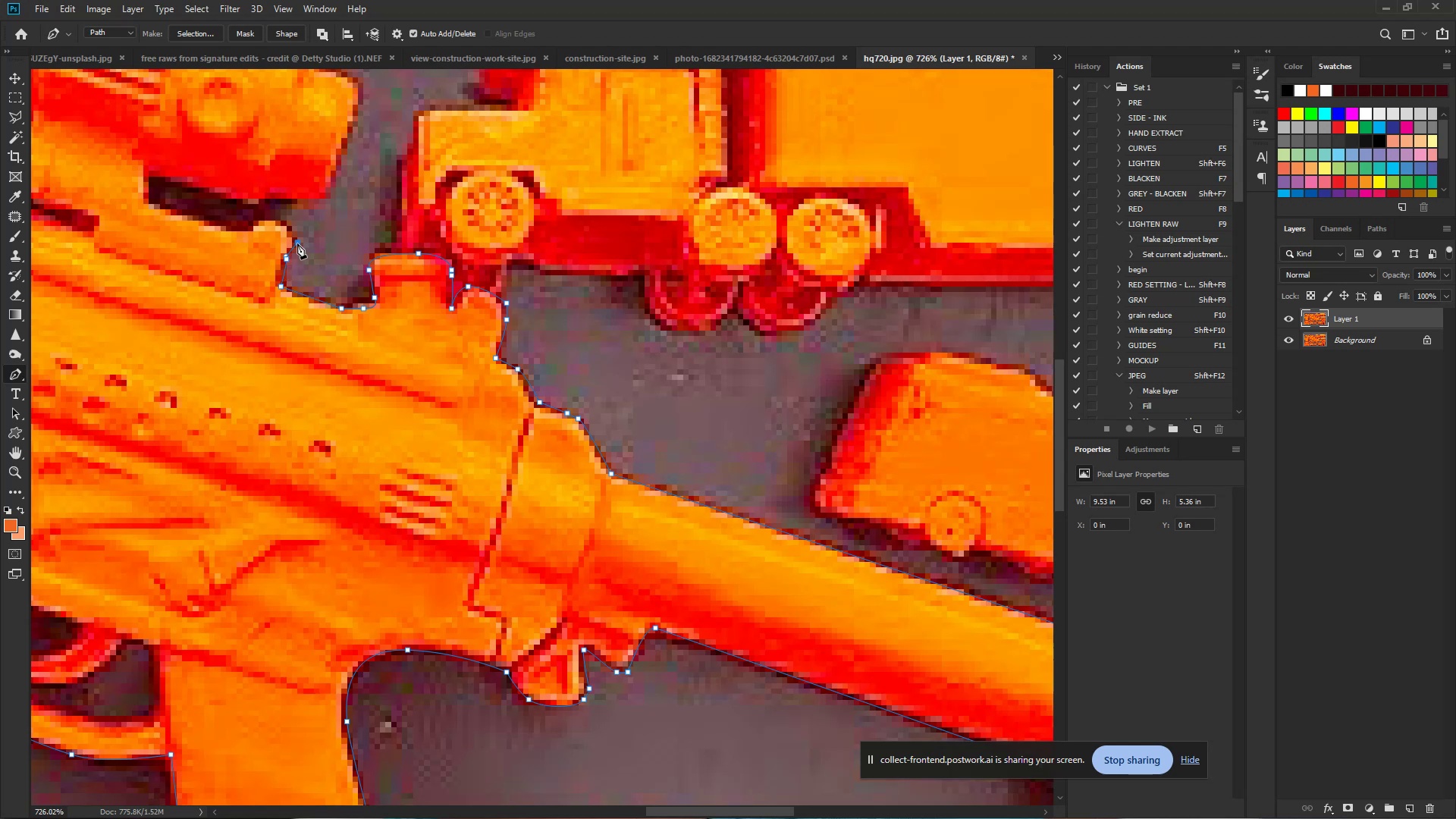 
key(Control+Z)
 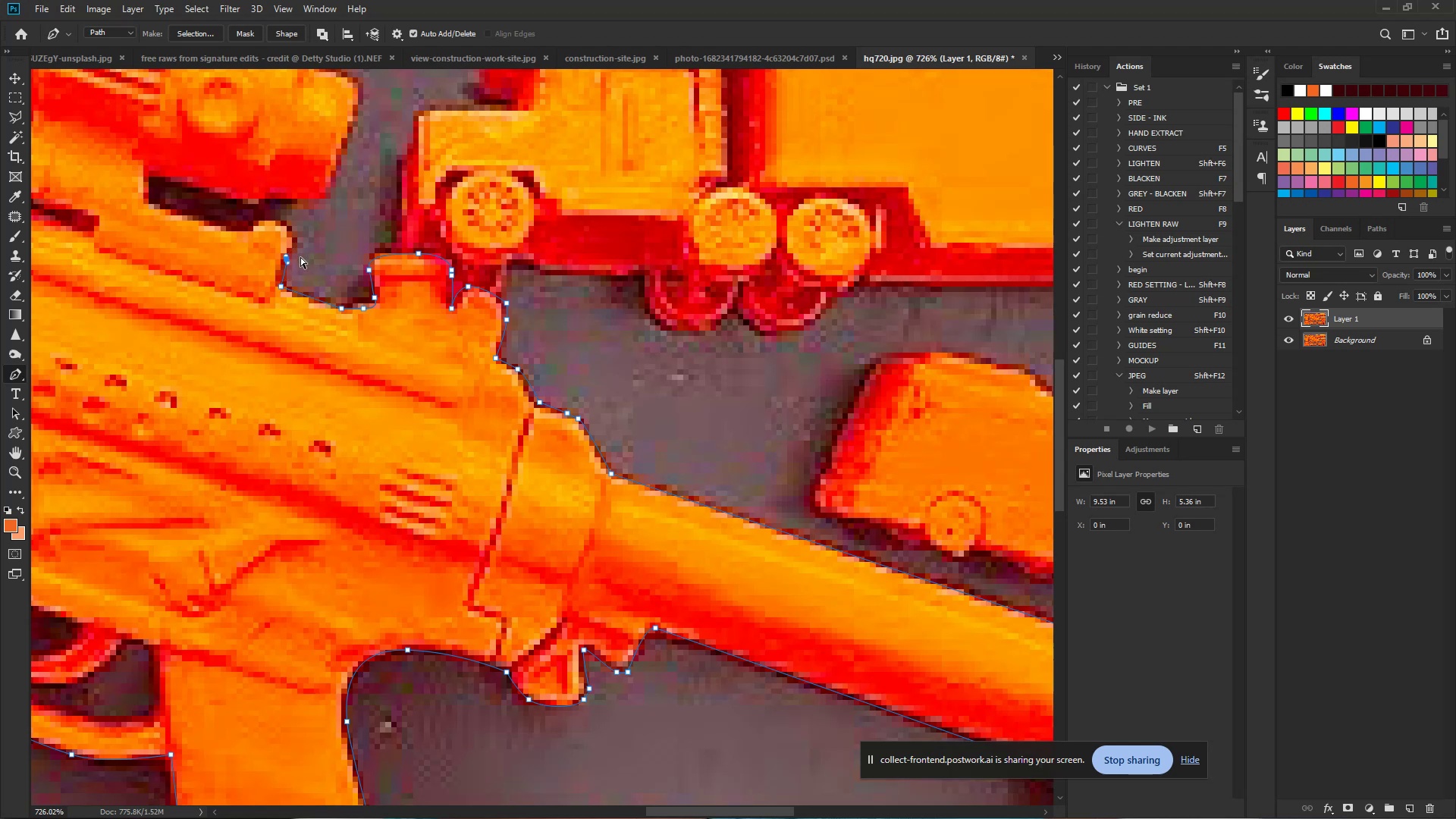 
key(Control+Z)
 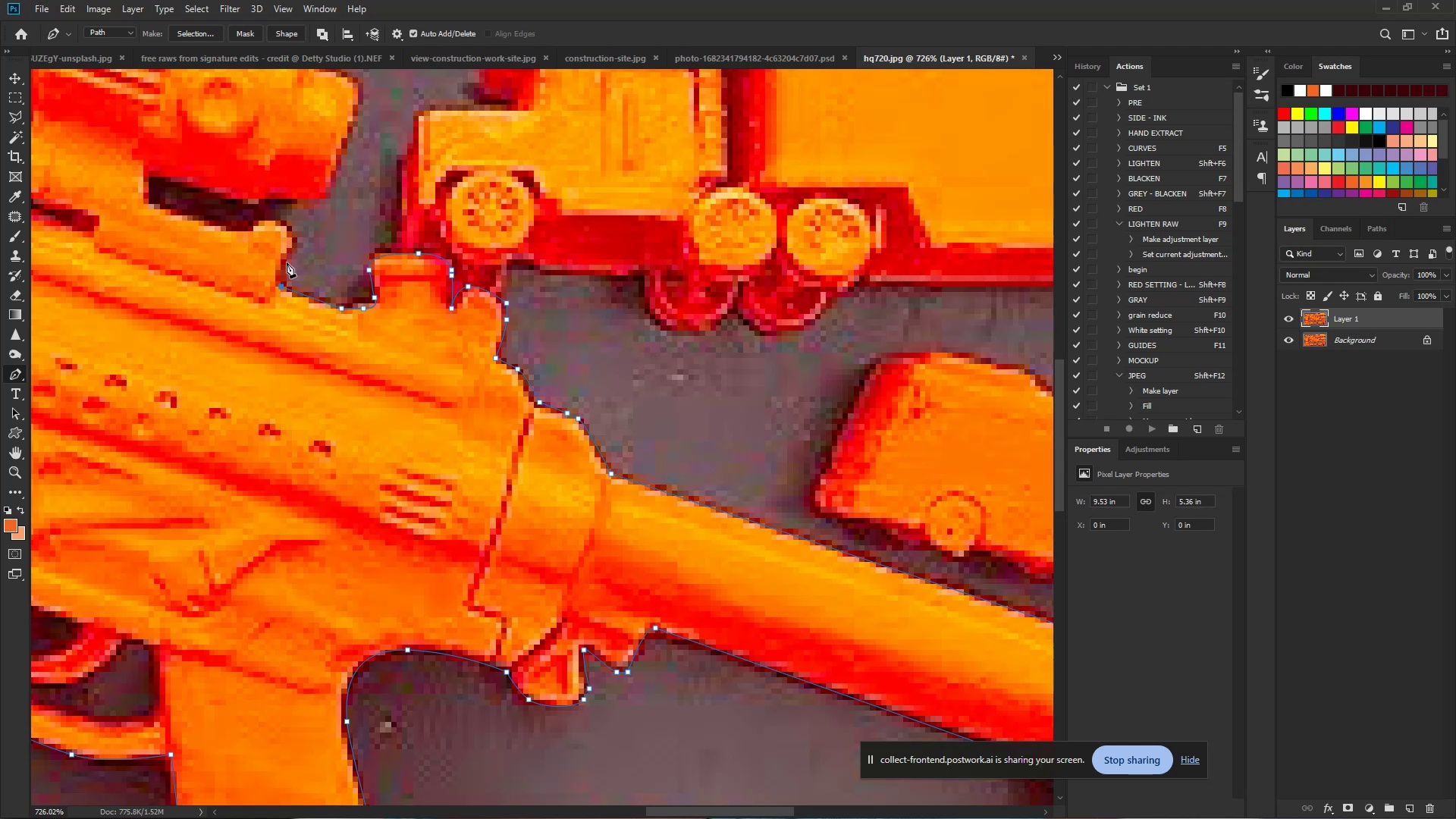 
left_click_drag(start_coordinate=[285, 262], to_coordinate=[288, 255])
 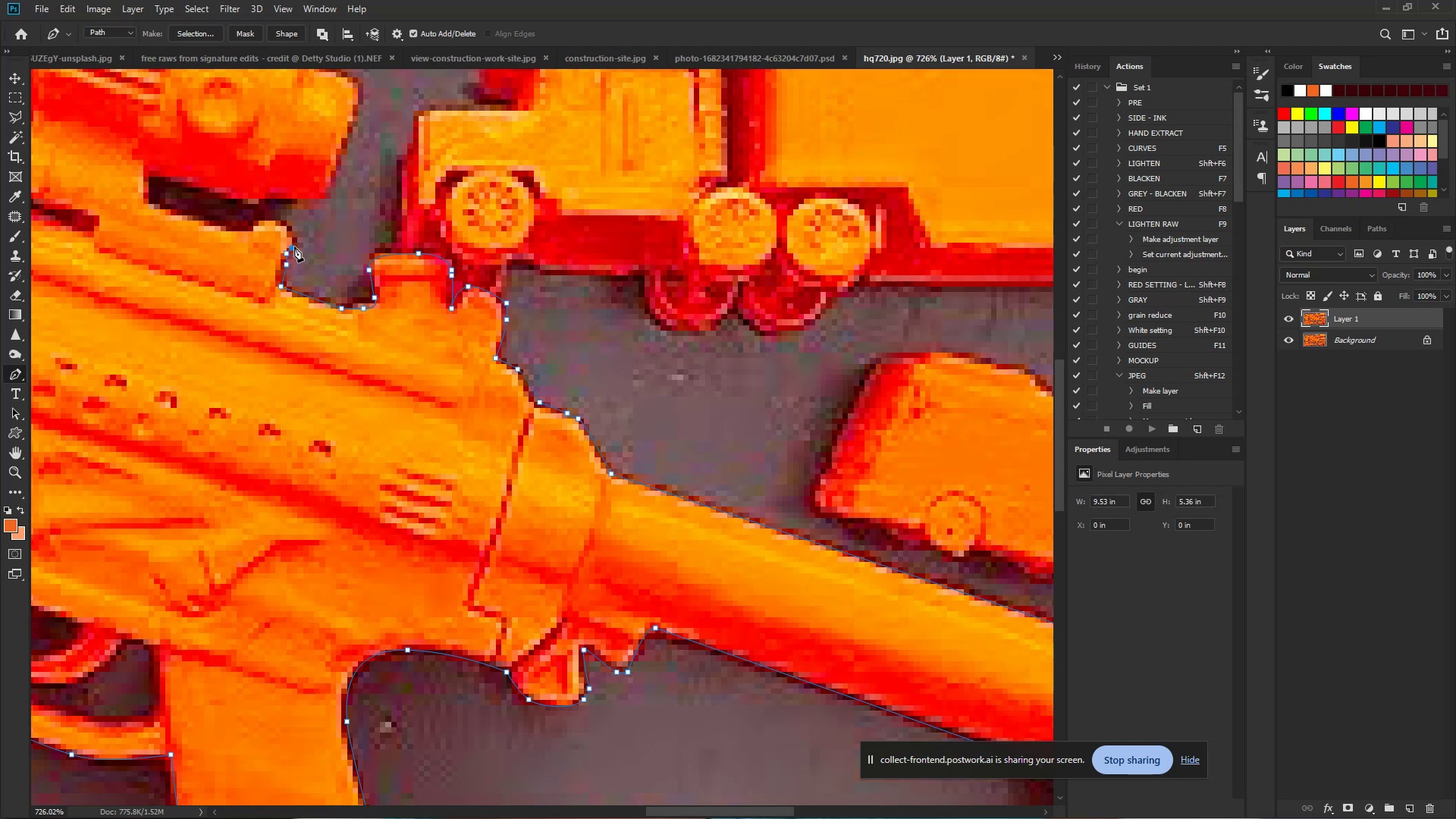 
key(Control+Z)
 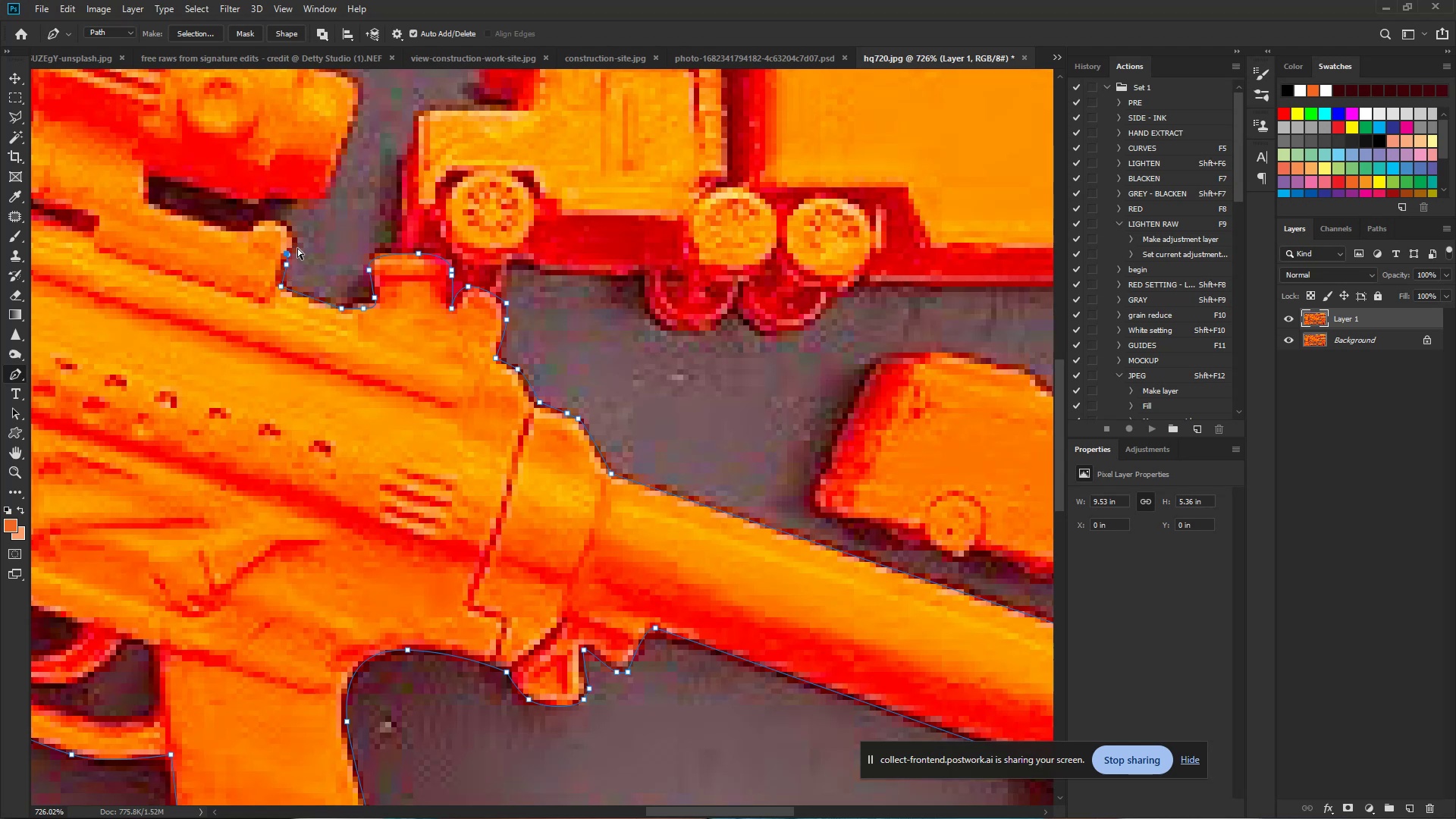 
key(Control+Z)
 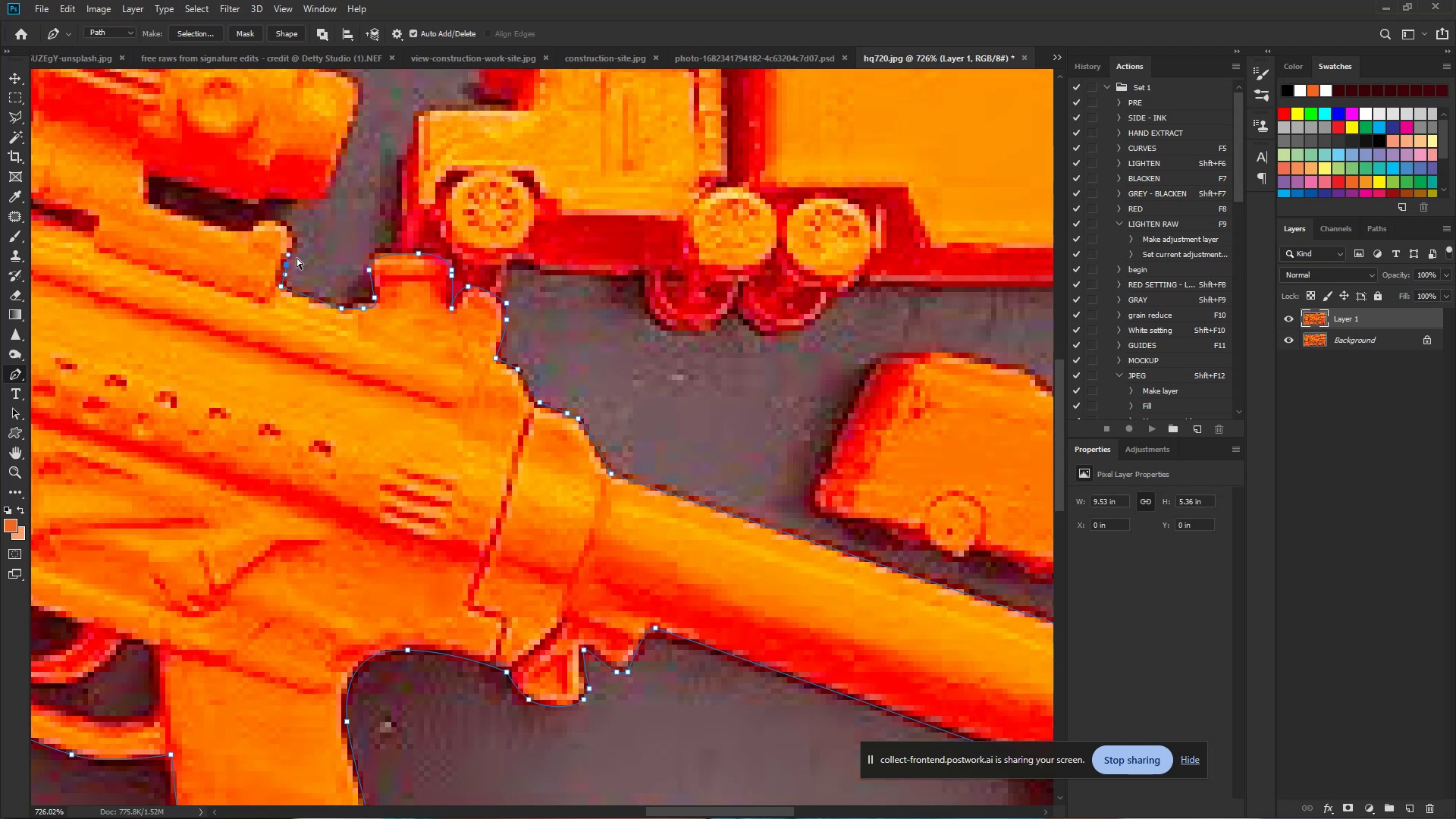 
key(Control+Z)
 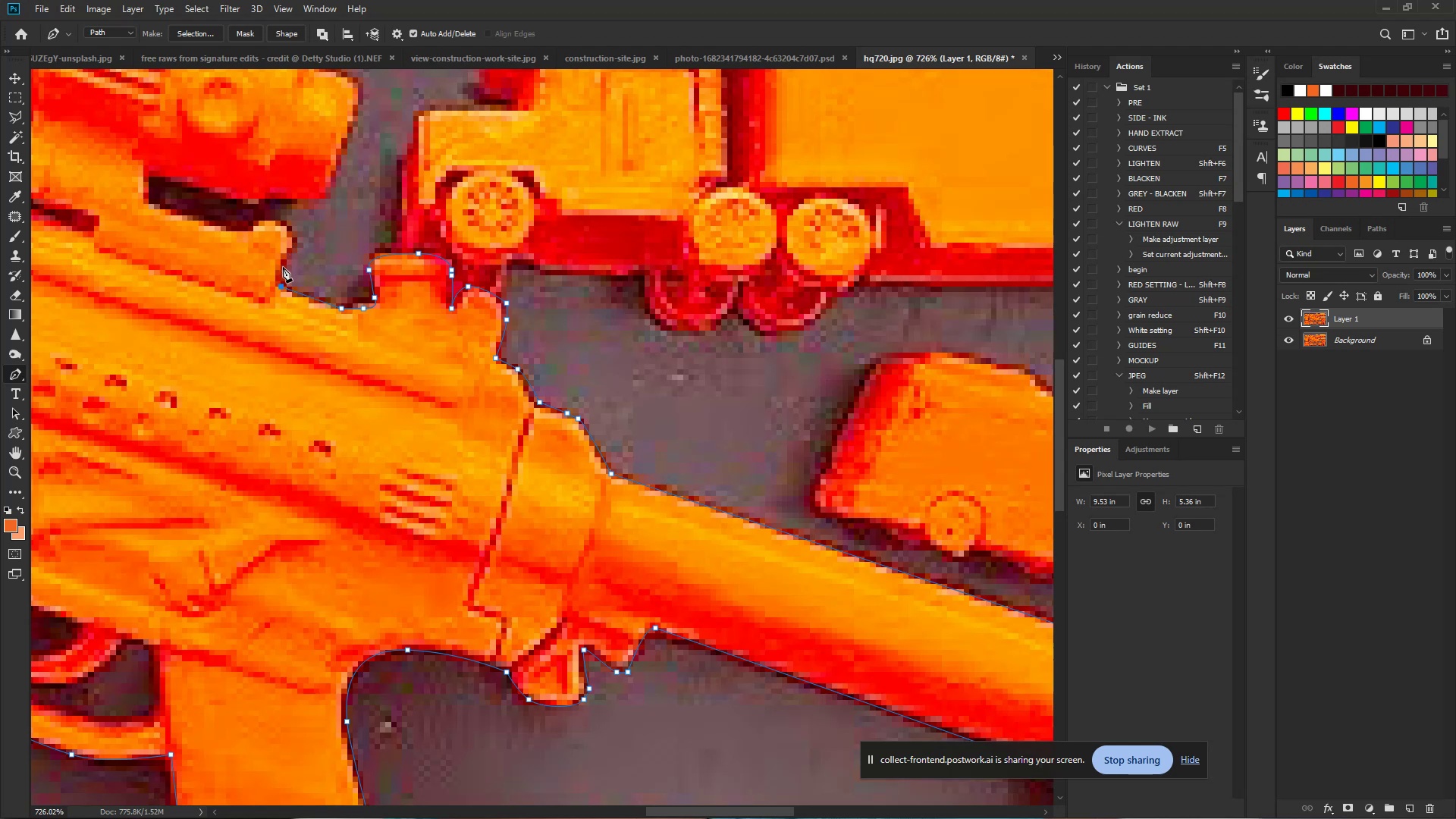 
left_click_drag(start_coordinate=[283, 267], to_coordinate=[287, 256])
 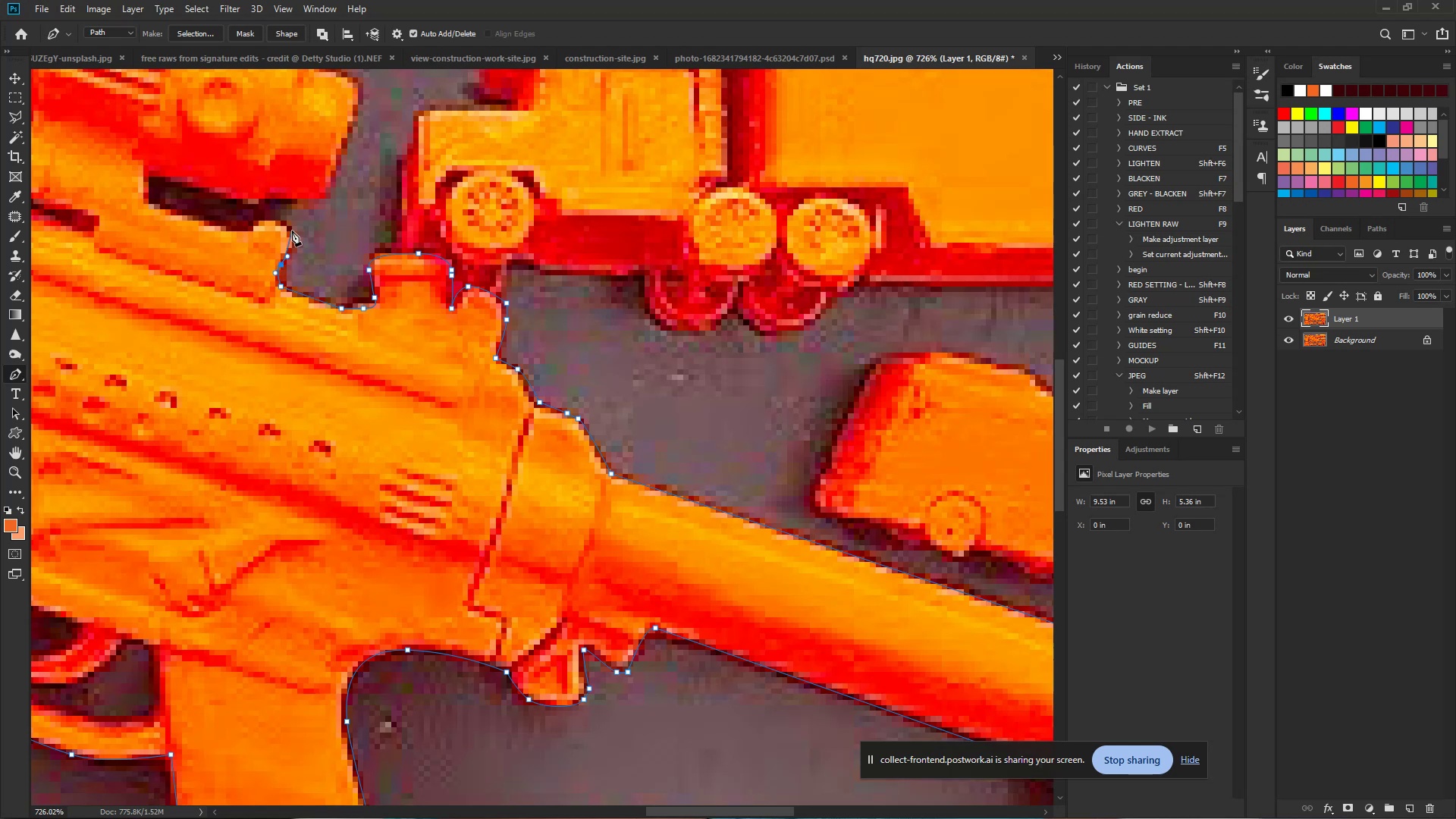 
left_click_drag(start_coordinate=[290, 229], to_coordinate=[289, 219])
 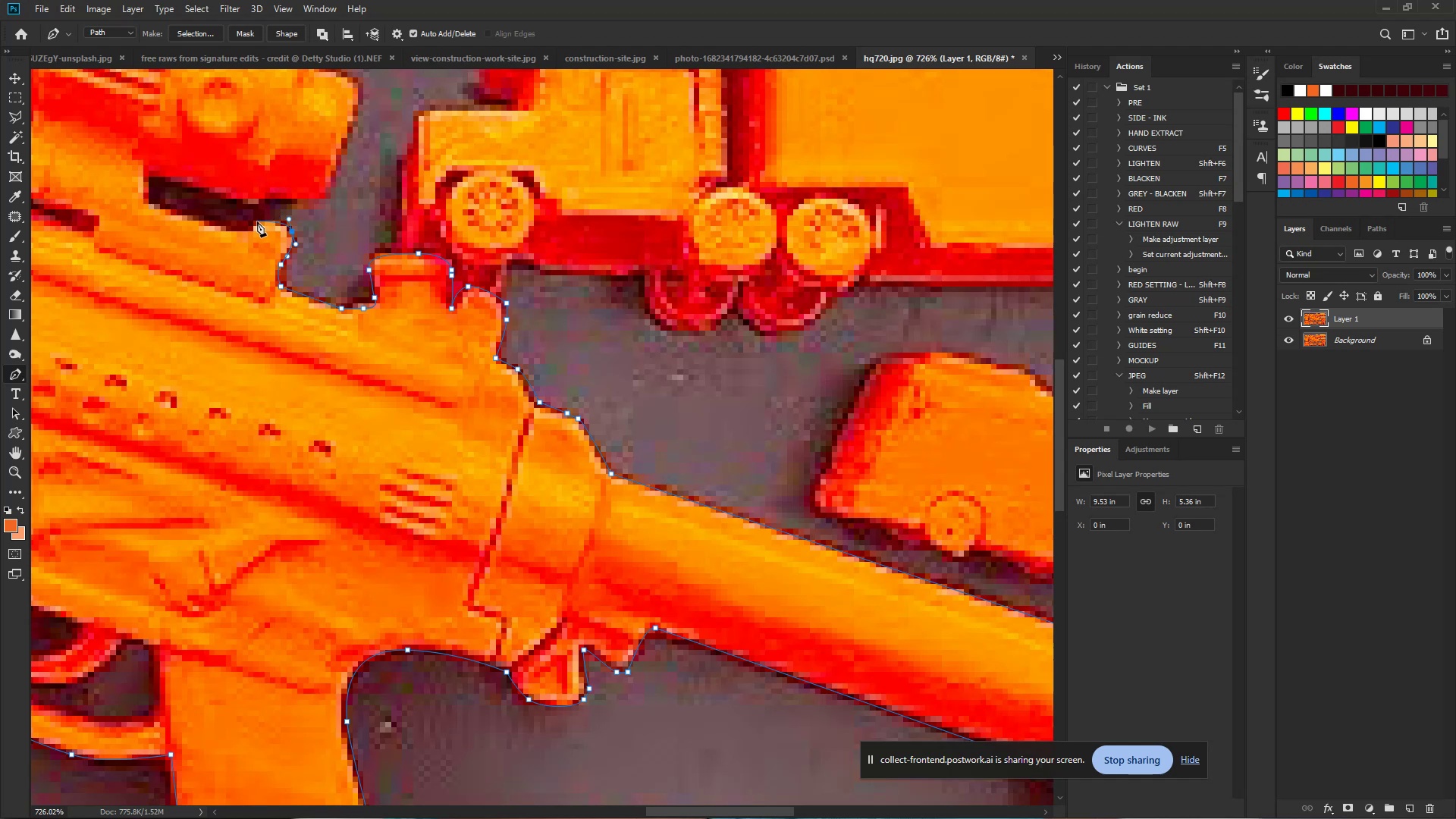 
left_click_drag(start_coordinate=[255, 221], to_coordinate=[249, 223])
 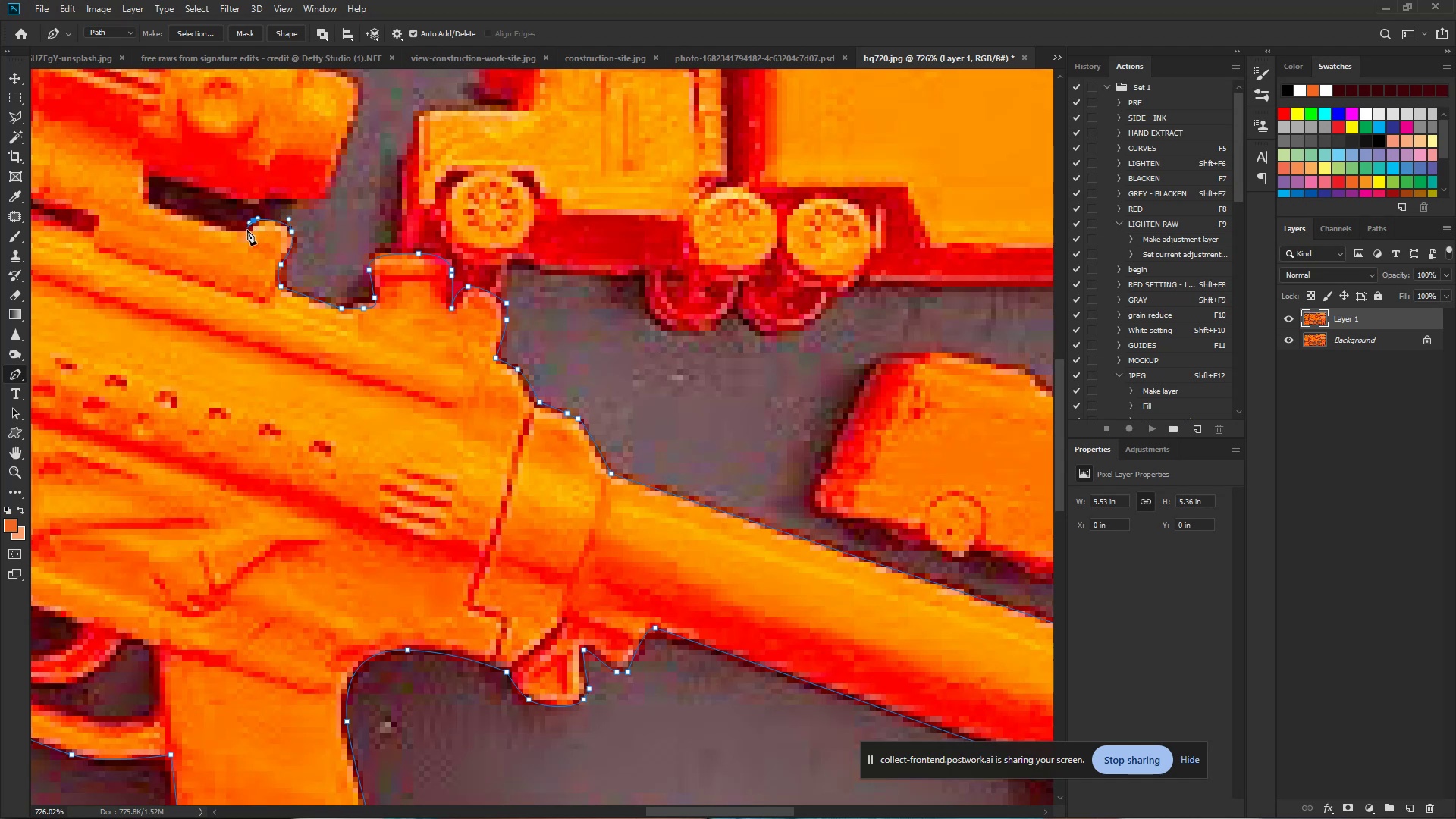 
left_click([247, 230])
 